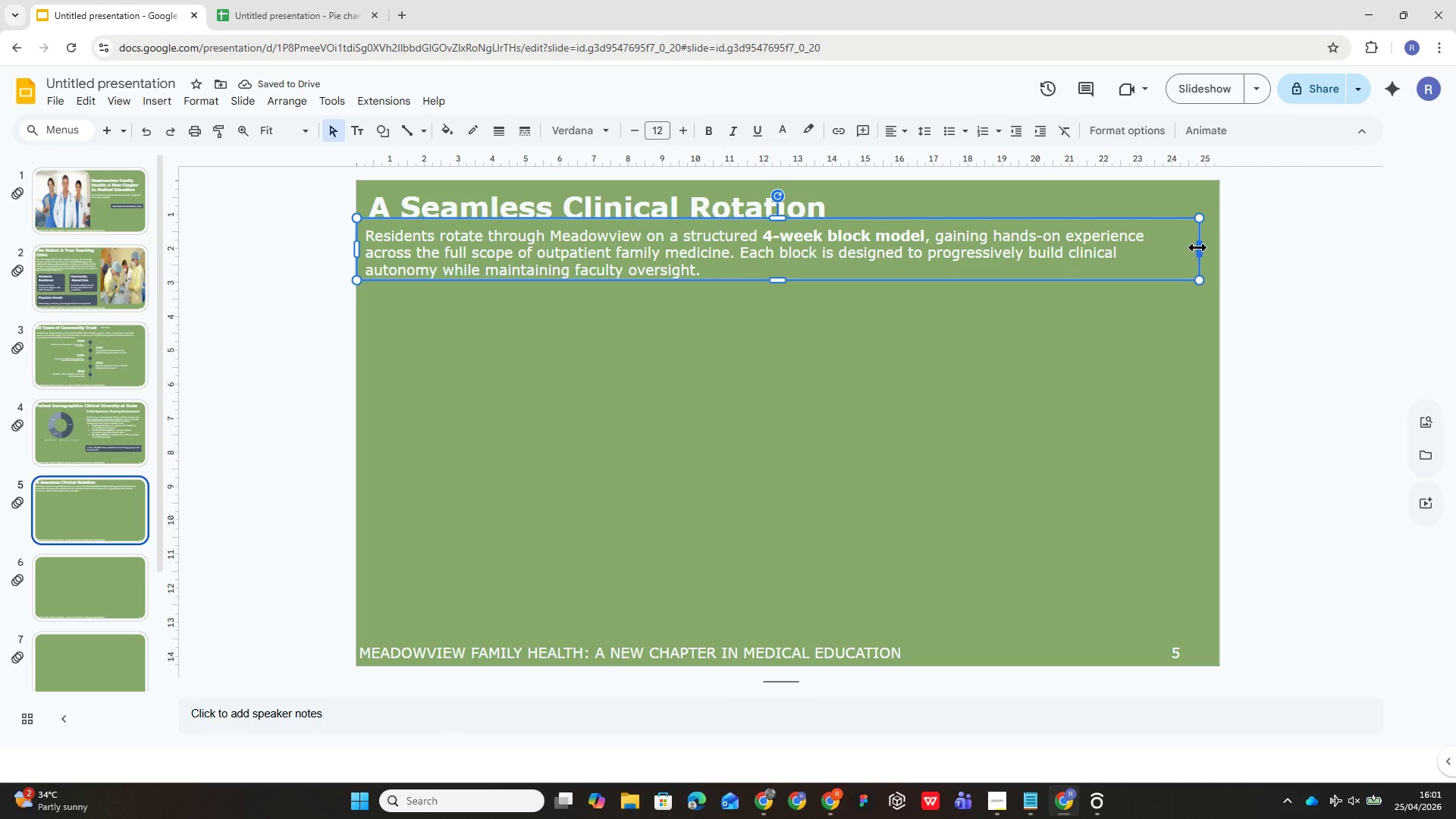 
left_click_drag(start_coordinate=[1199, 248], to_coordinate=[1219, 249])
 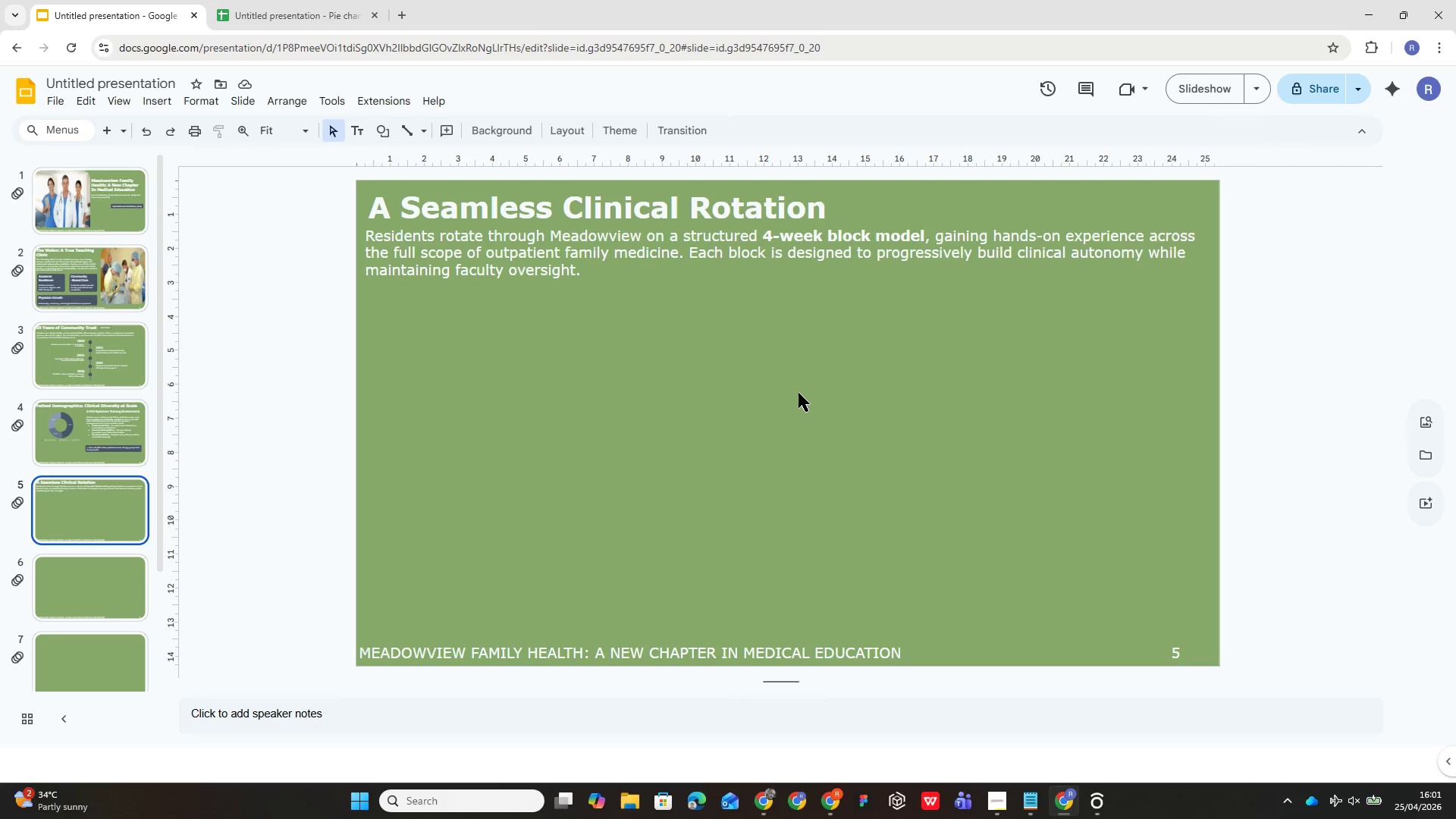 
wait(19.75)
 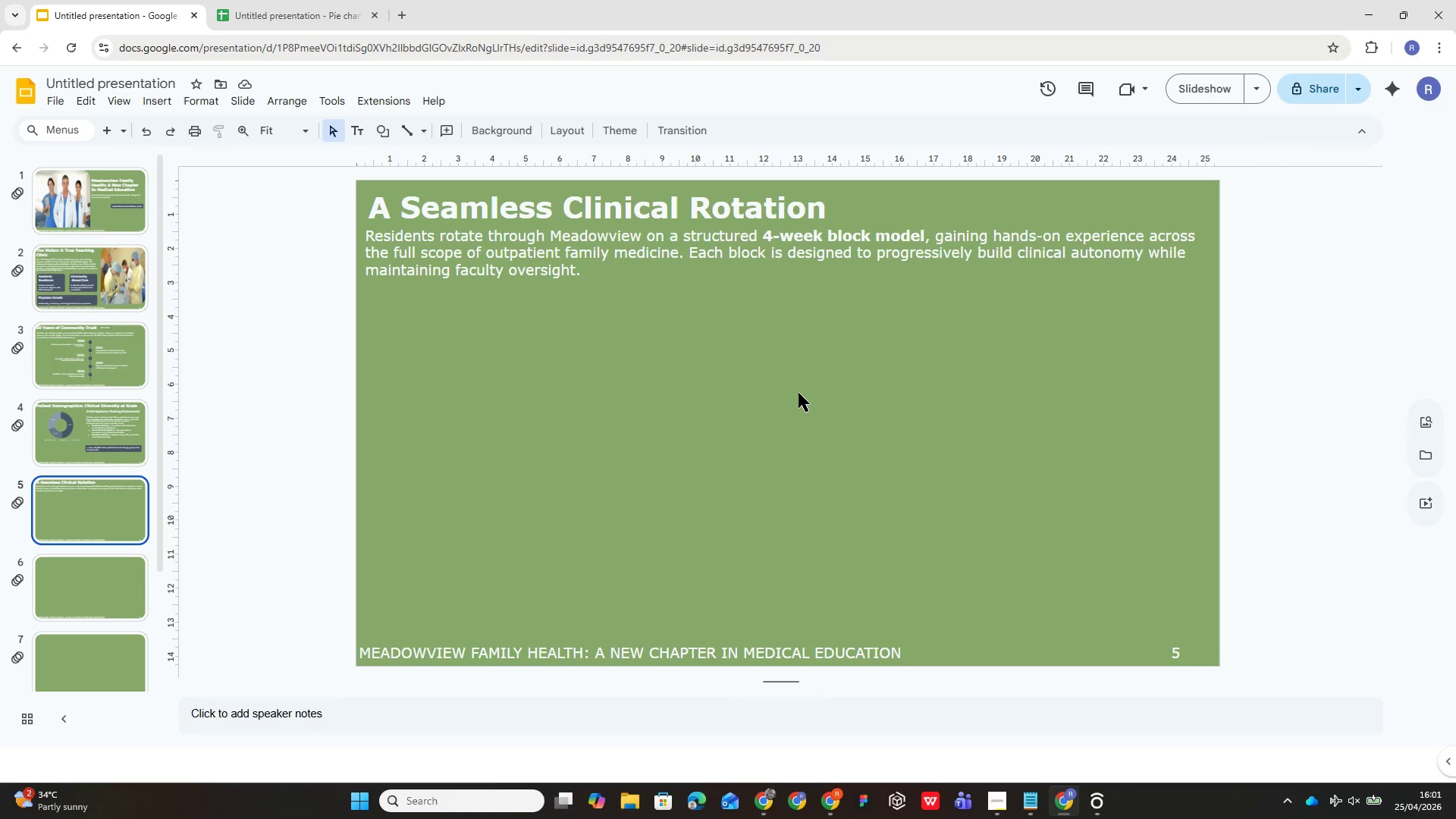 
left_click([388, 126])
 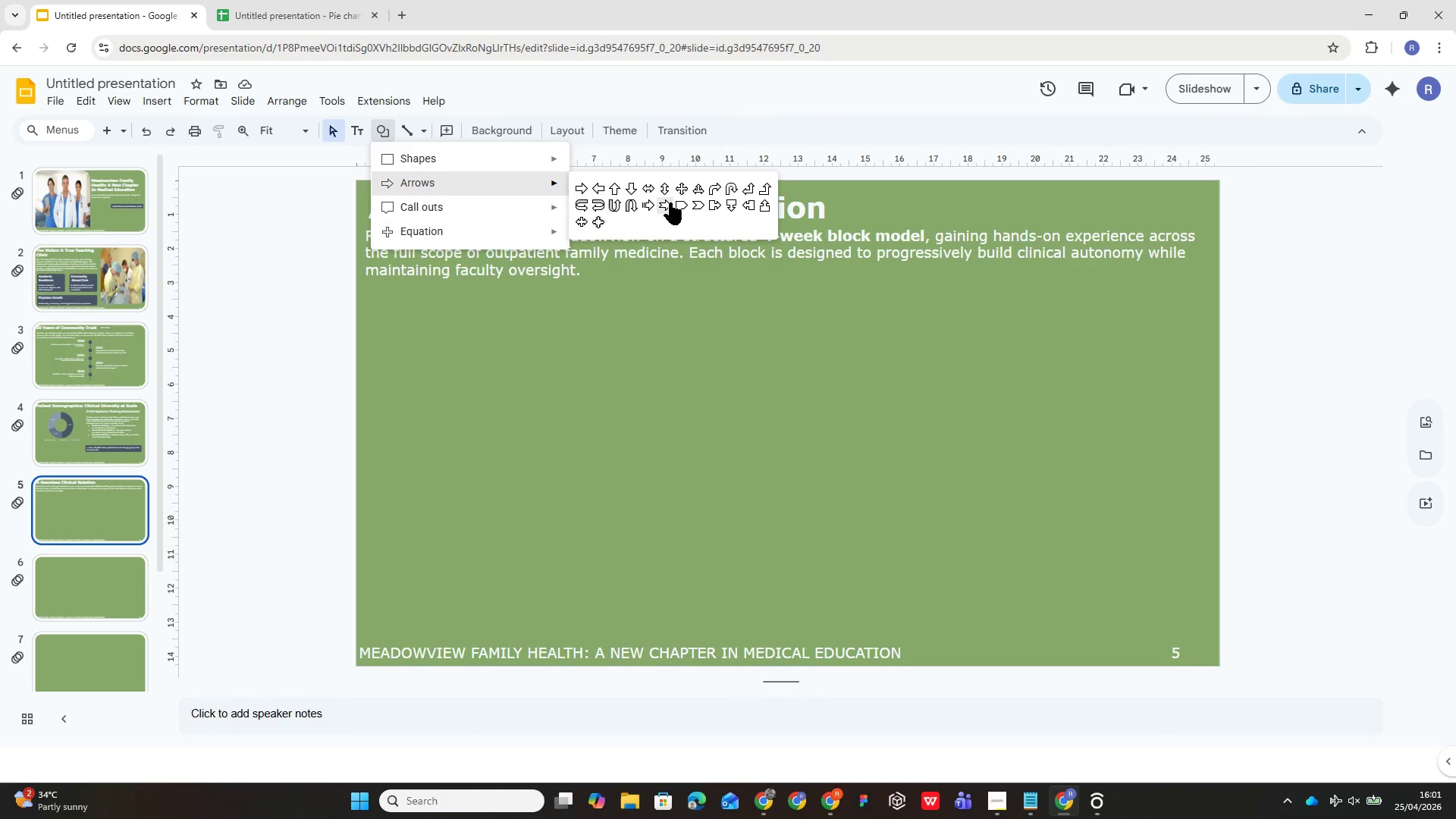 
left_click([696, 207])
 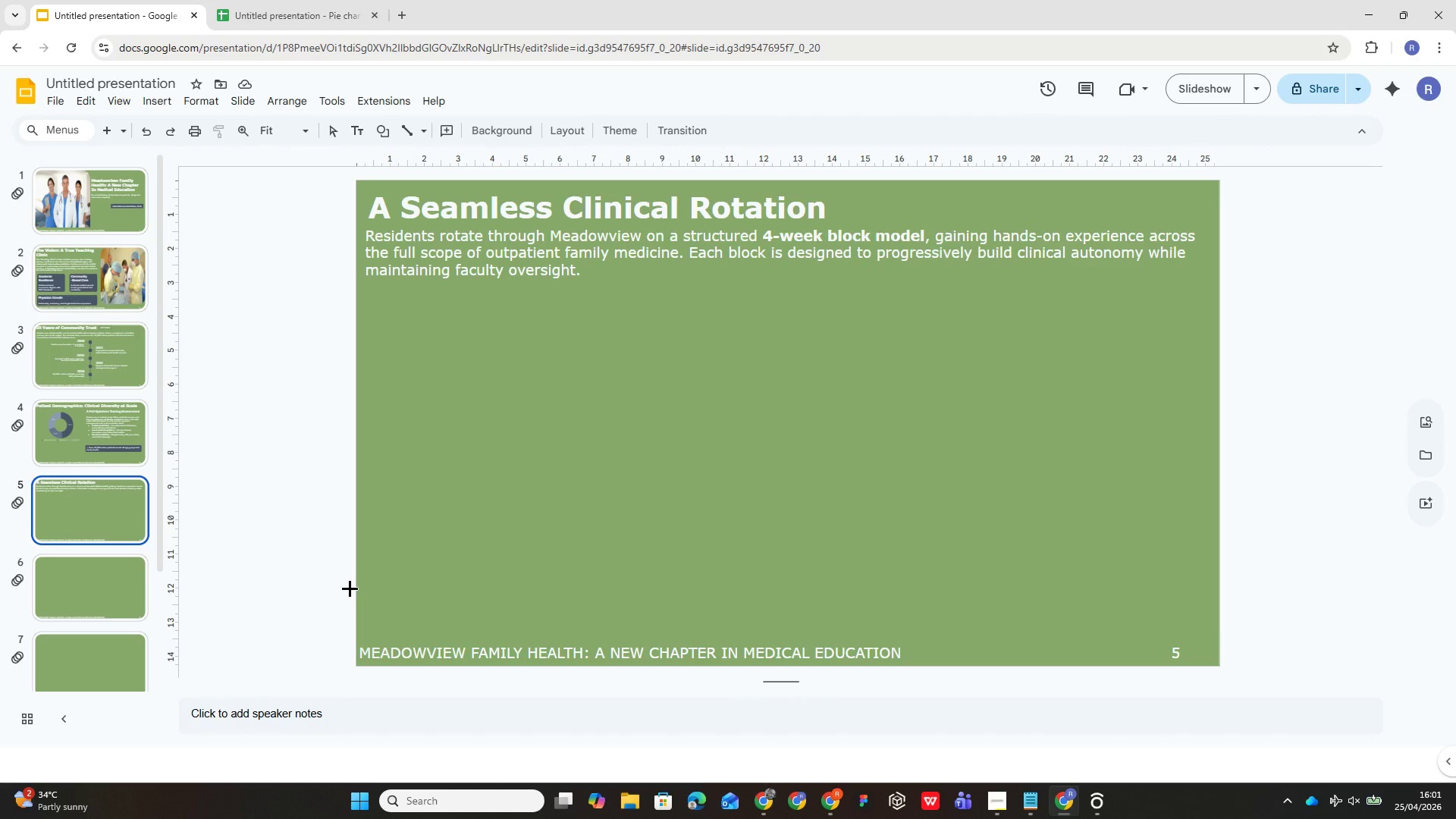 
hold_key(key=ShiftLeft, duration=3.84)
left_click_drag(start_coordinate=[401, 316], to_coordinate=[765, 355])
 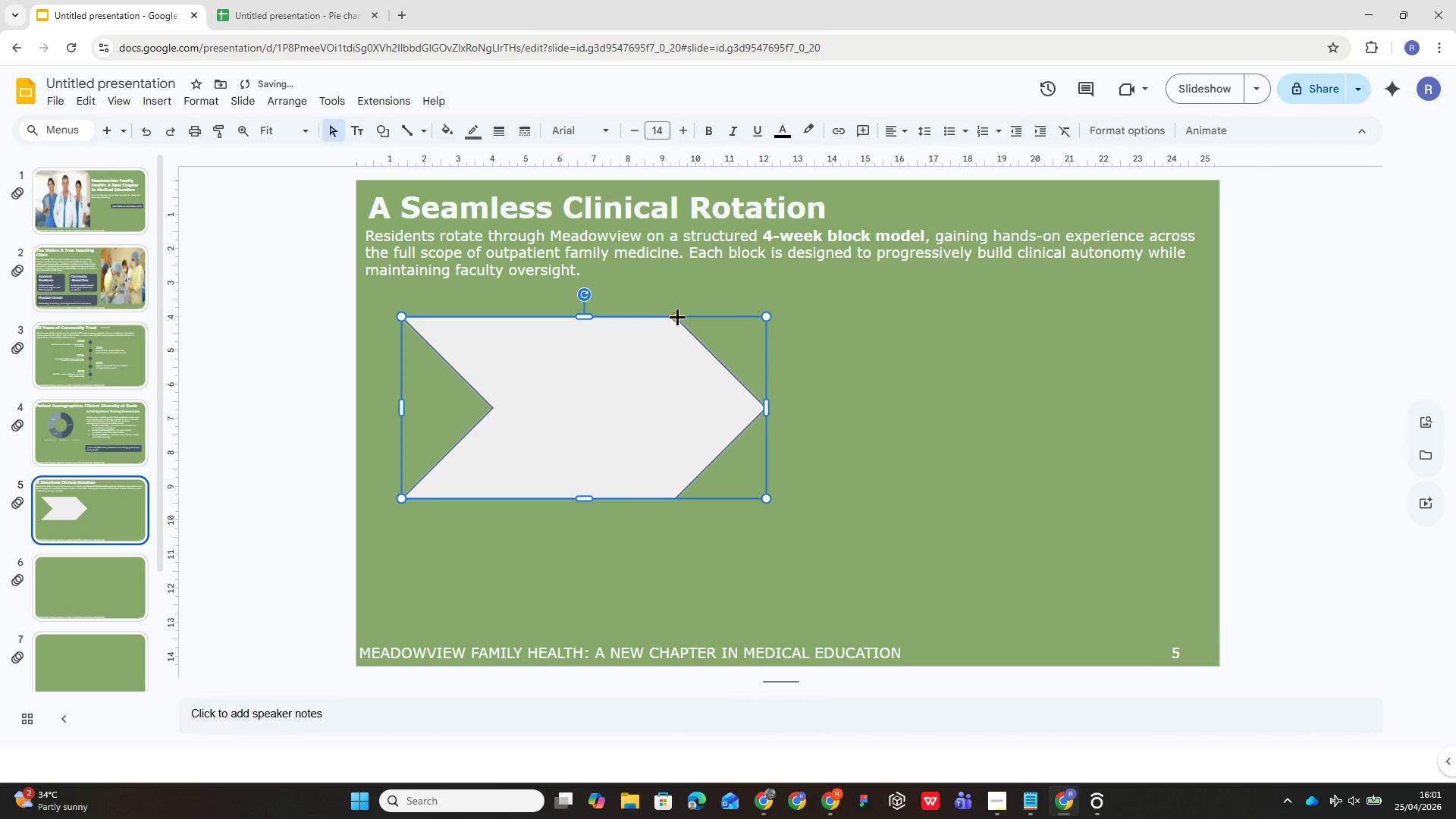 
left_click_drag(start_coordinate=[676, 317], to_coordinate=[664, 415])
 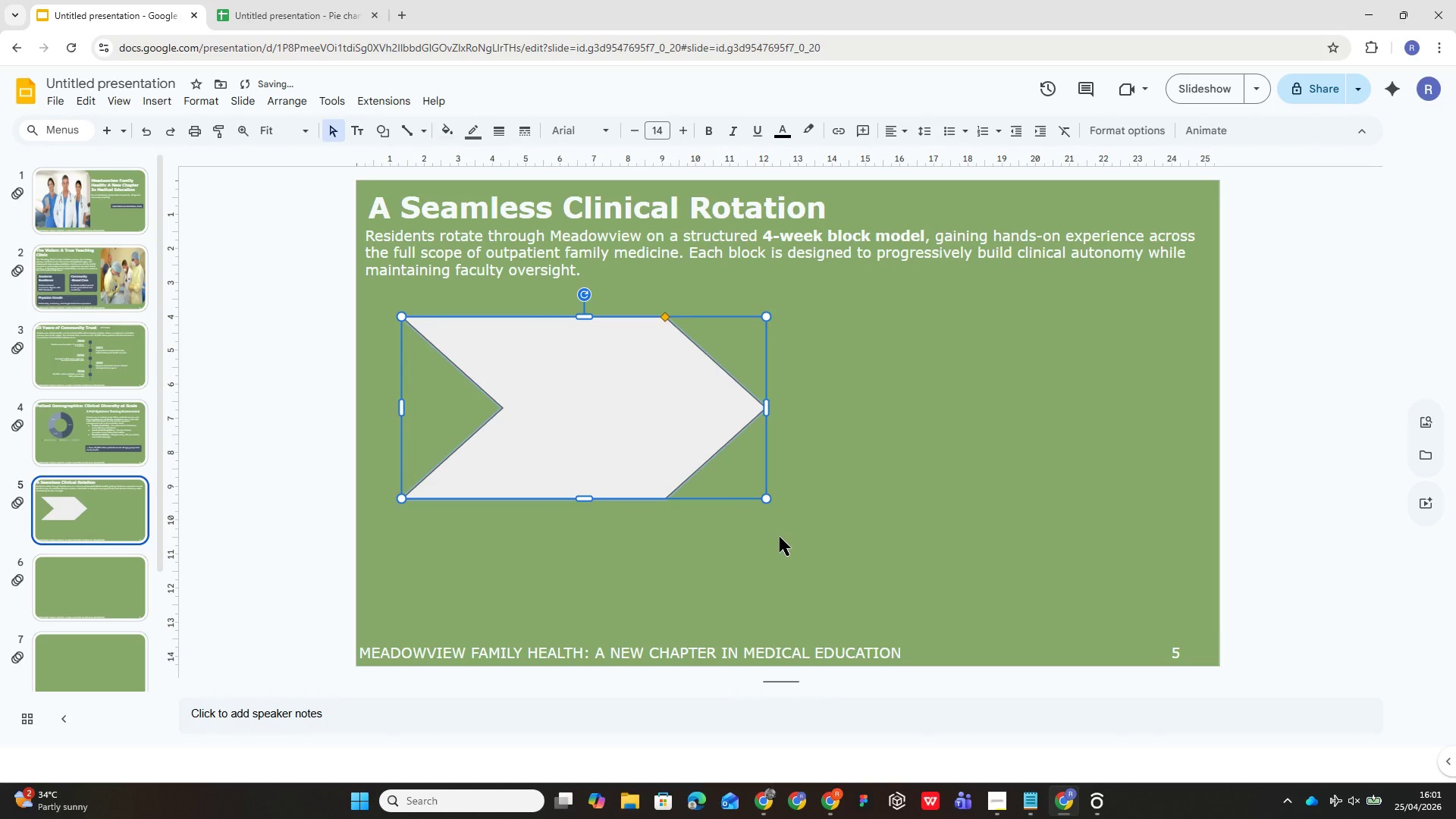 
hold_key(key=ShiftLeft, duration=2.03)
left_click_drag(start_coordinate=[763, 500], to_coordinate=[695, 410])
 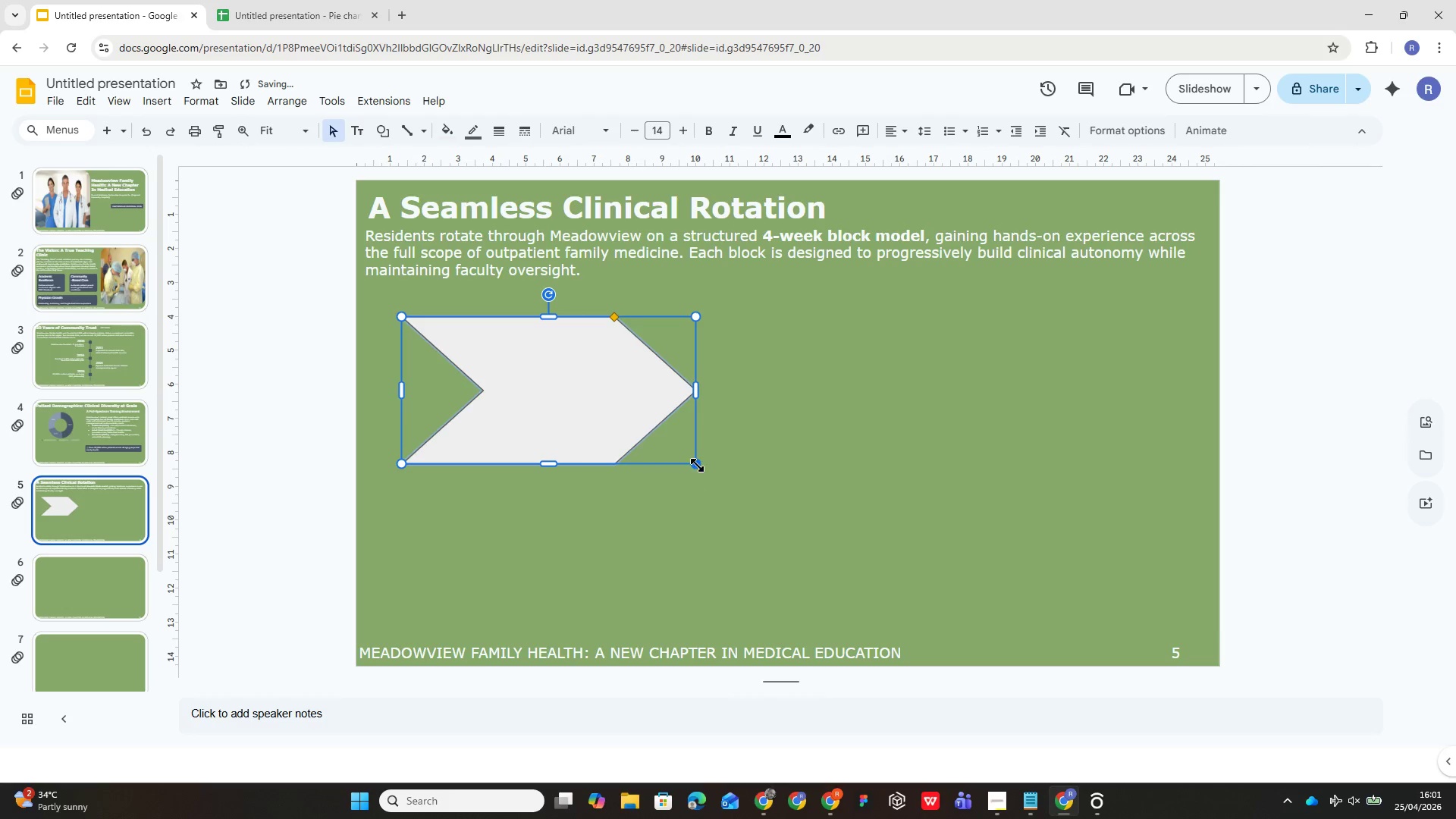 
hold_key(key=ShiftLeft, duration=1.2)
left_click_drag(start_coordinate=[697, 465], to_coordinate=[655, 413])
 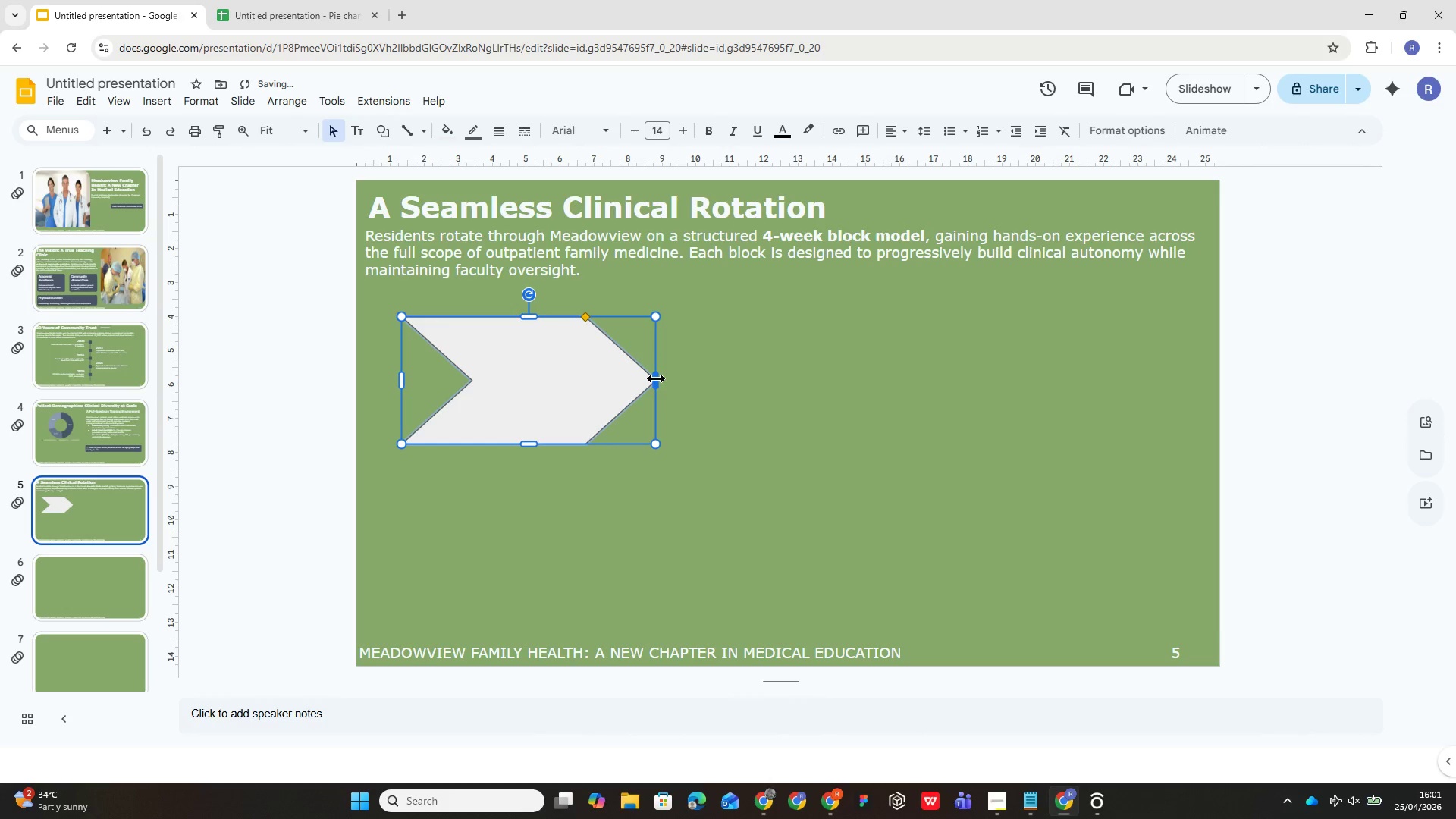 
hold_key(key=ShiftLeft, duration=1.05)
left_click_drag(start_coordinate=[655, 378], to_coordinate=[723, 375])
 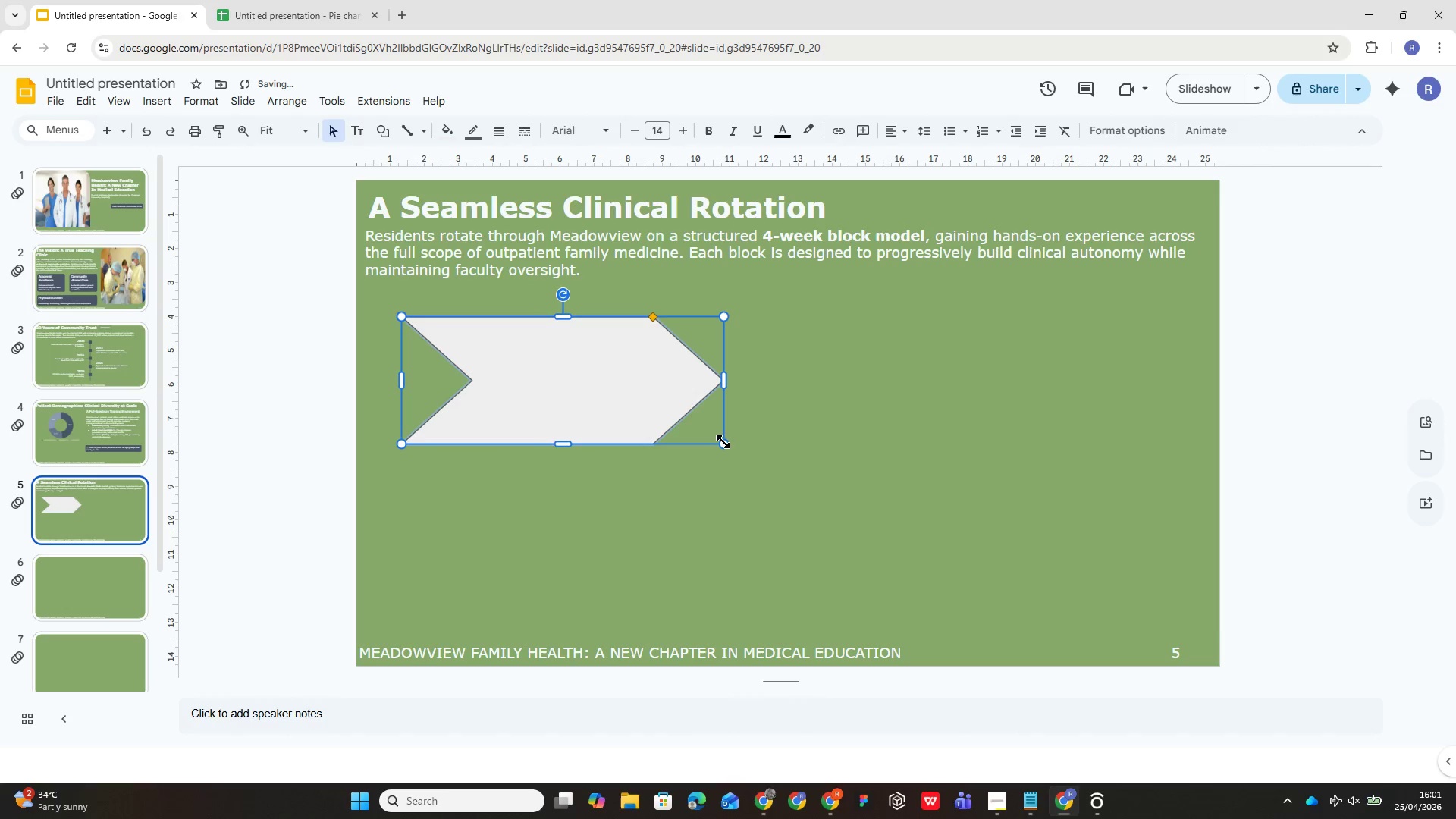 
left_click_drag(start_coordinate=[723, 441], to_coordinate=[695, 398])
 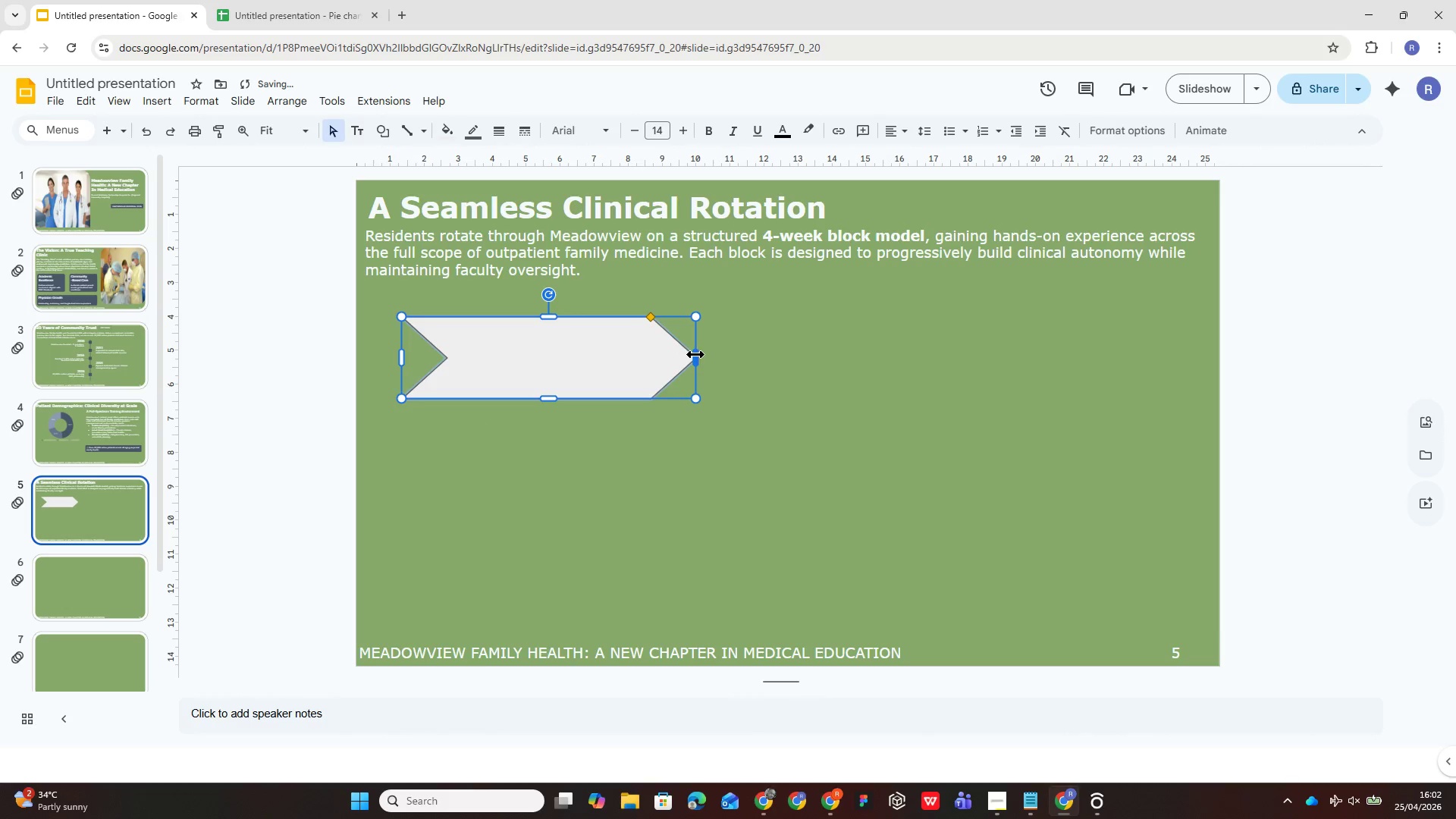 
left_click_drag(start_coordinate=[695, 353], to_coordinate=[726, 352])
 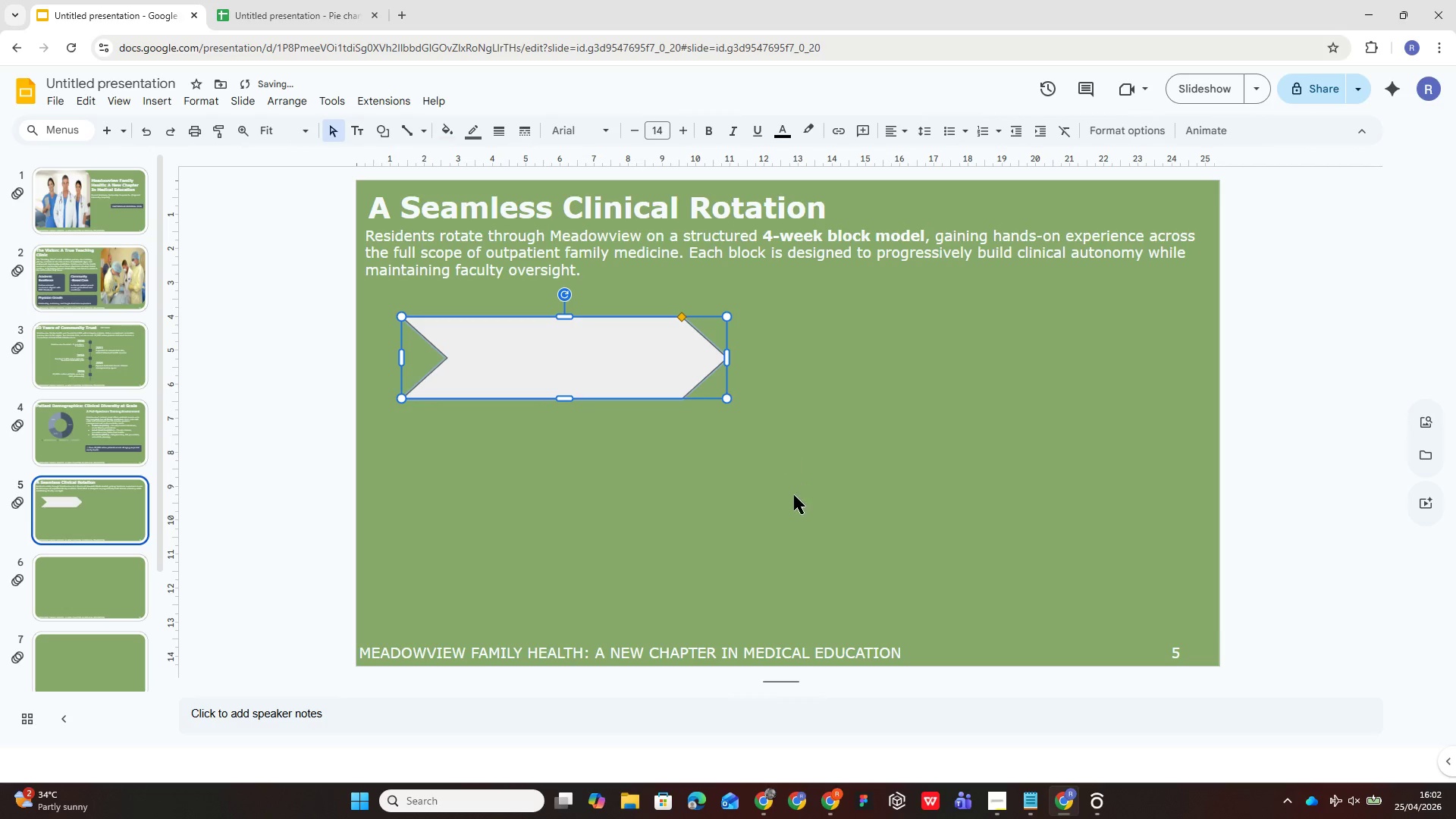 
left_click_drag(start_coordinate=[792, 495], to_coordinate=[786, 494])
 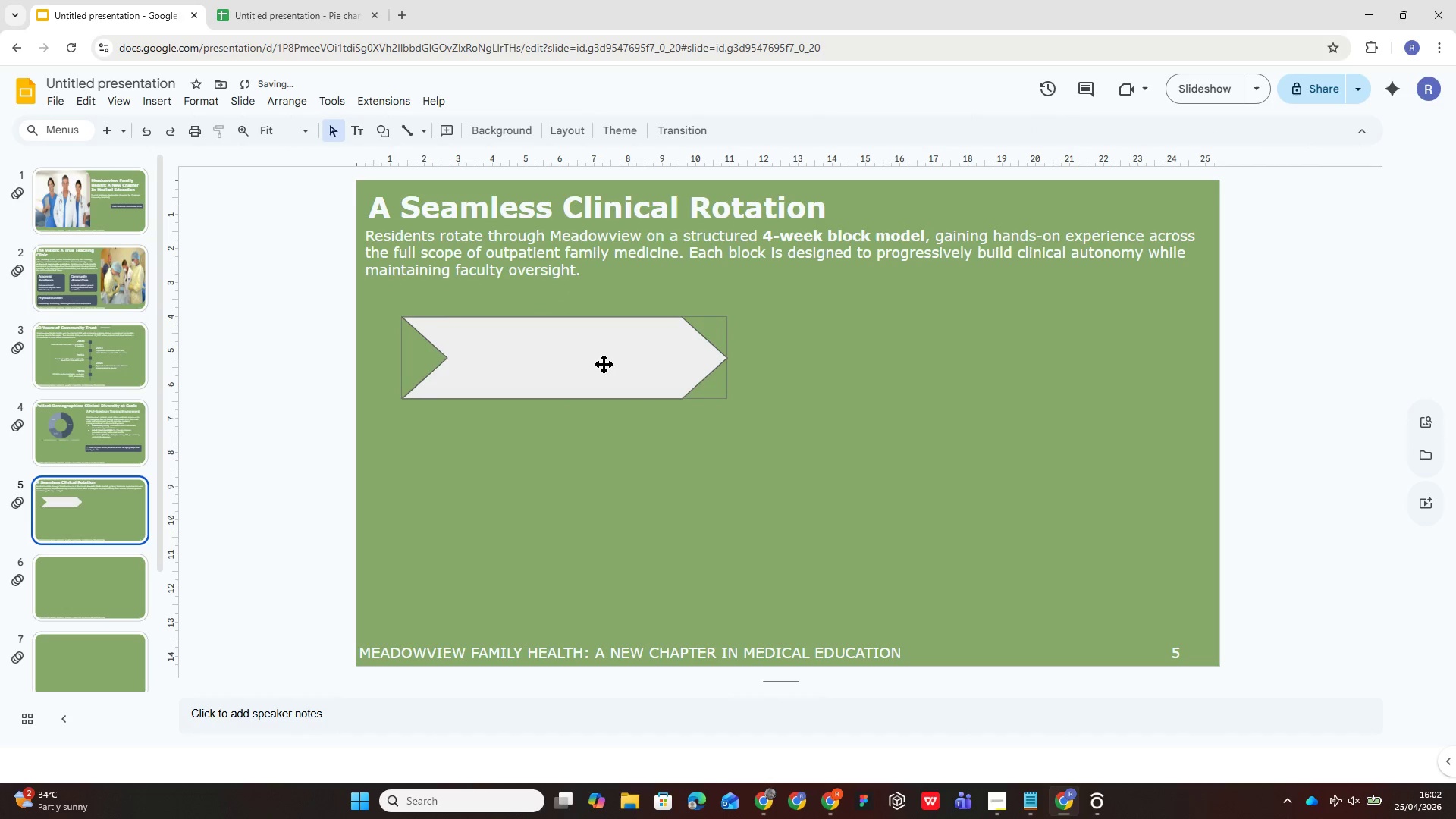 
left_click([605, 371])
 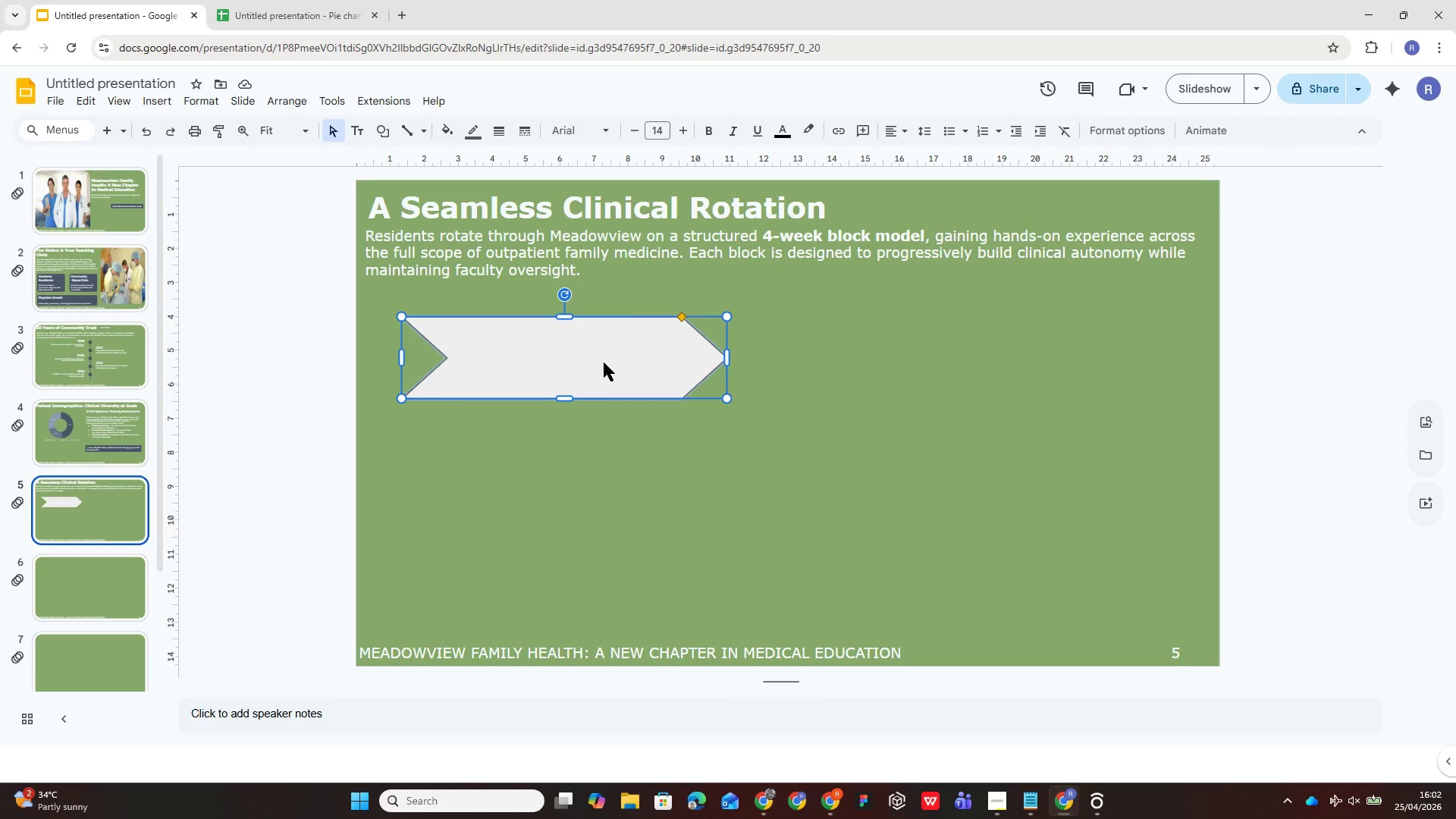 
wait(13.62)
 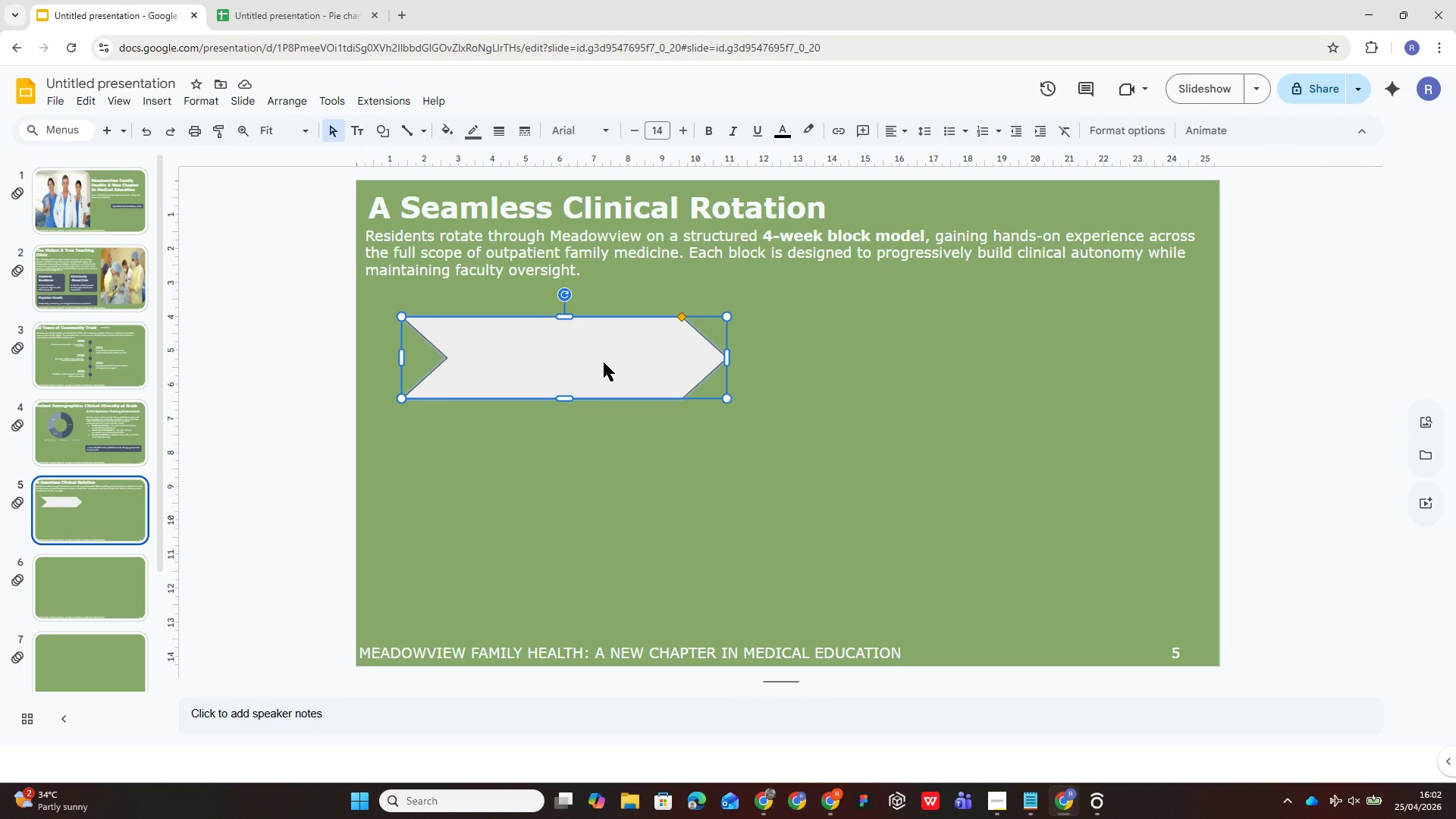 
left_click([571, 359])
 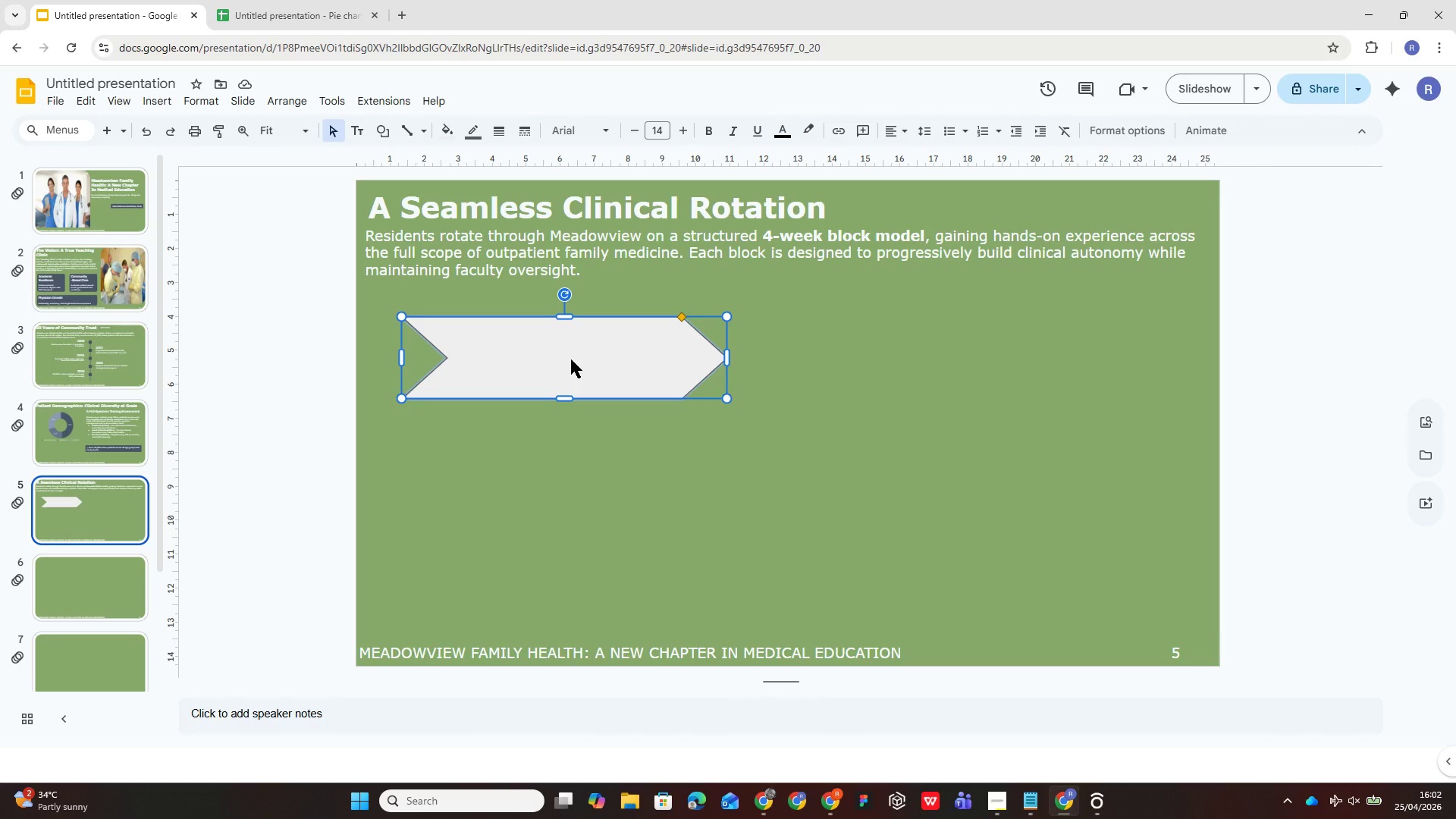 
key(Control+D)
 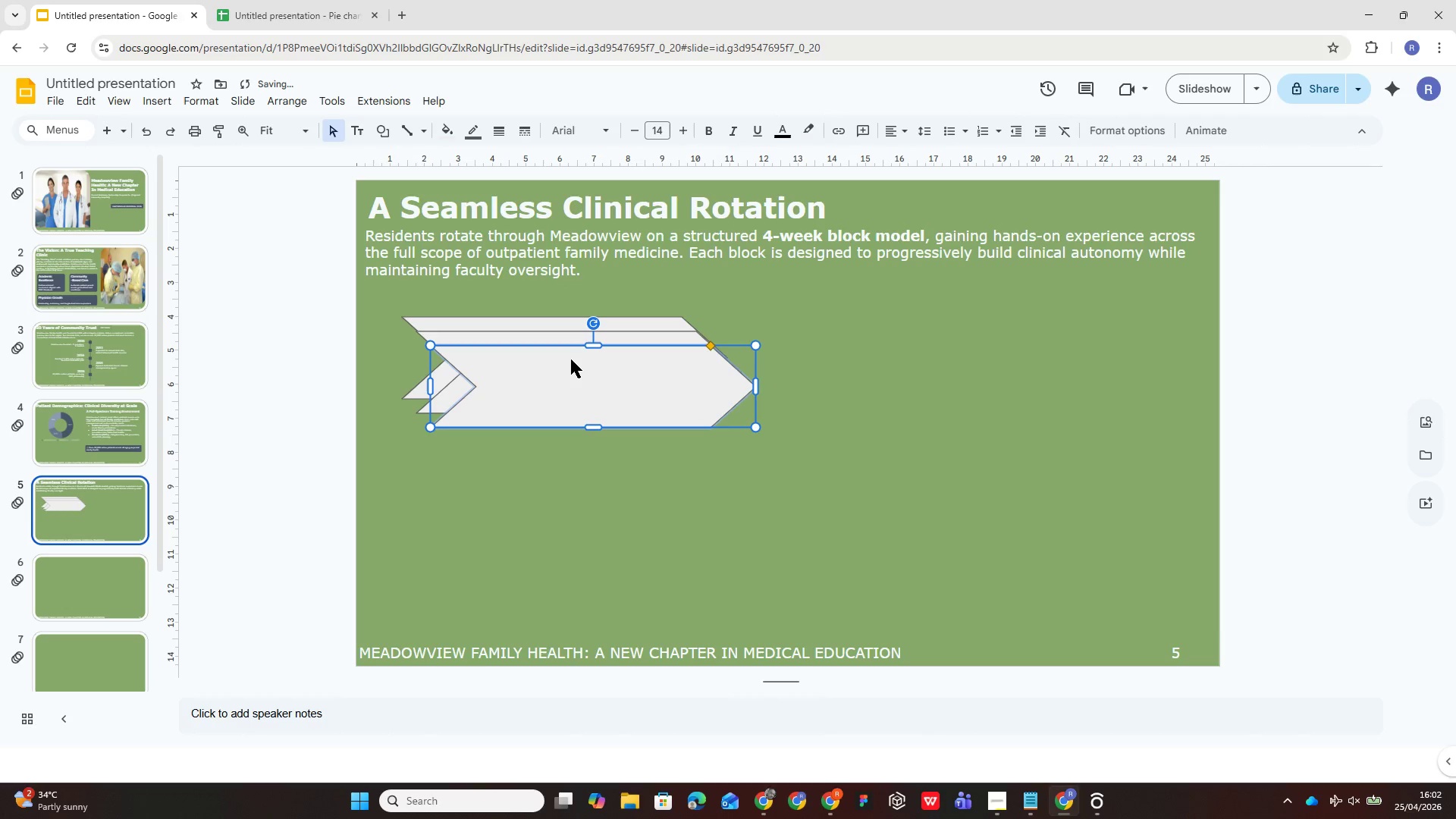 
key(Control+D)
 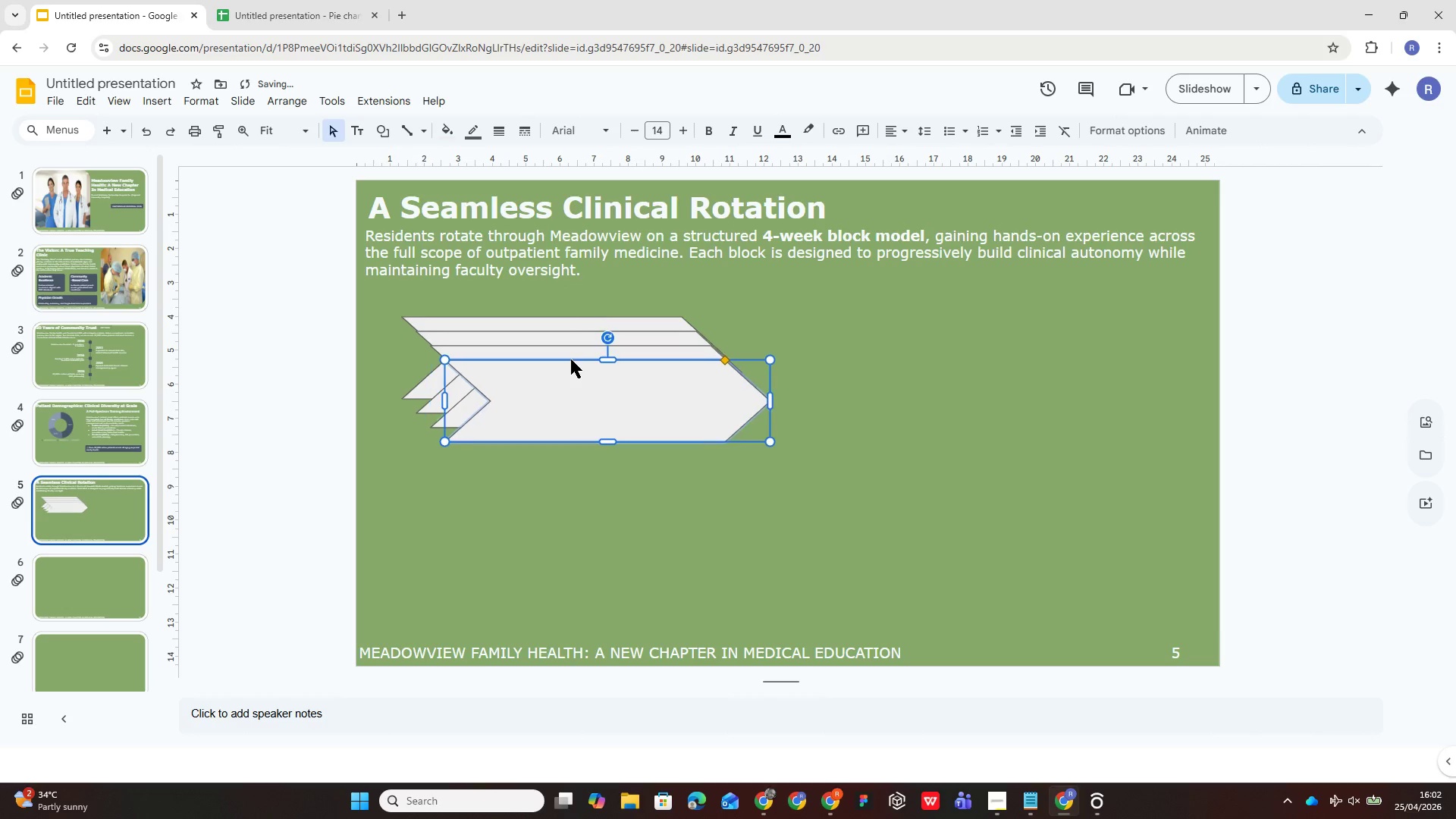 
key(Control+D)
 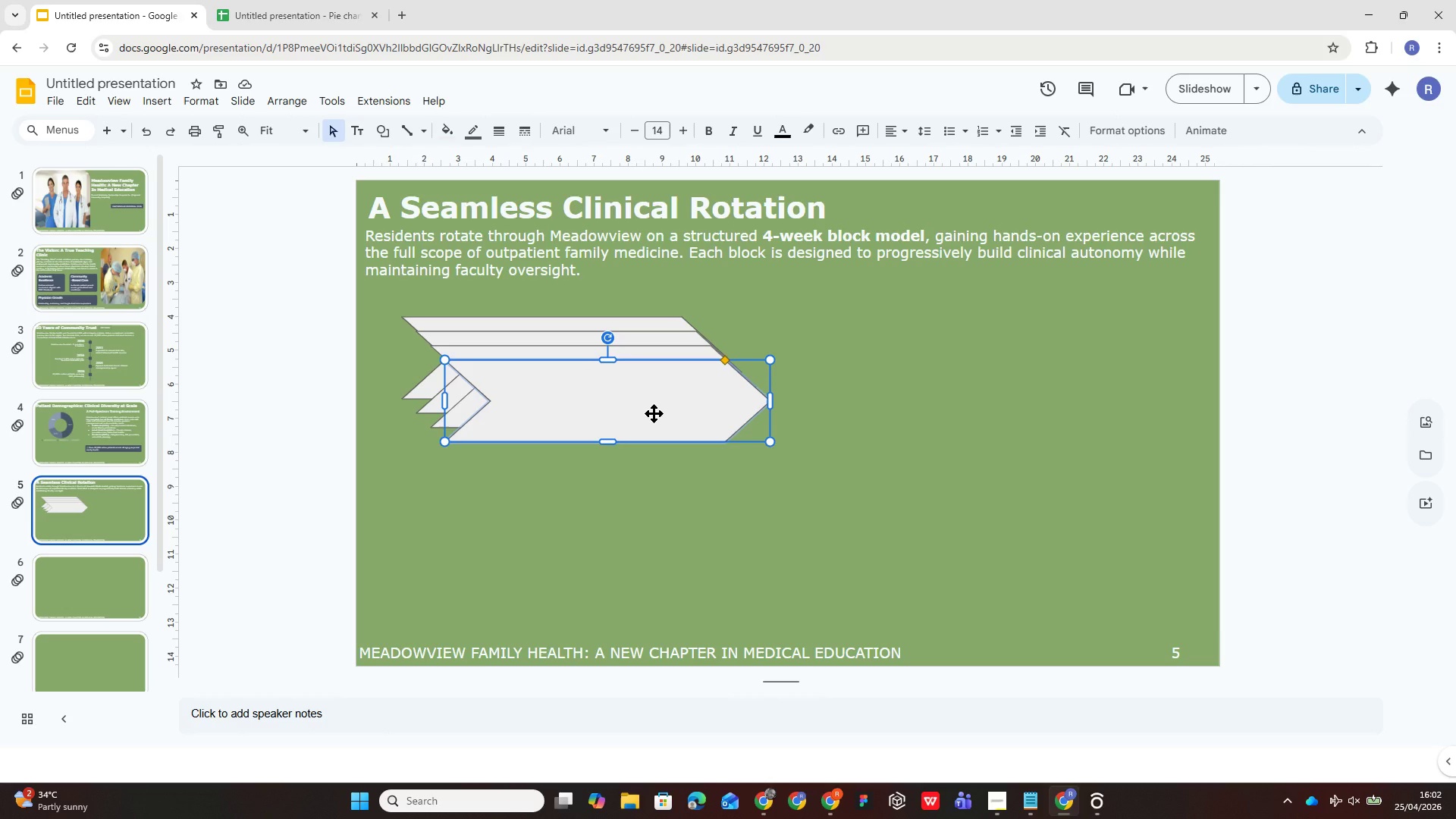 
wait(20.44)
 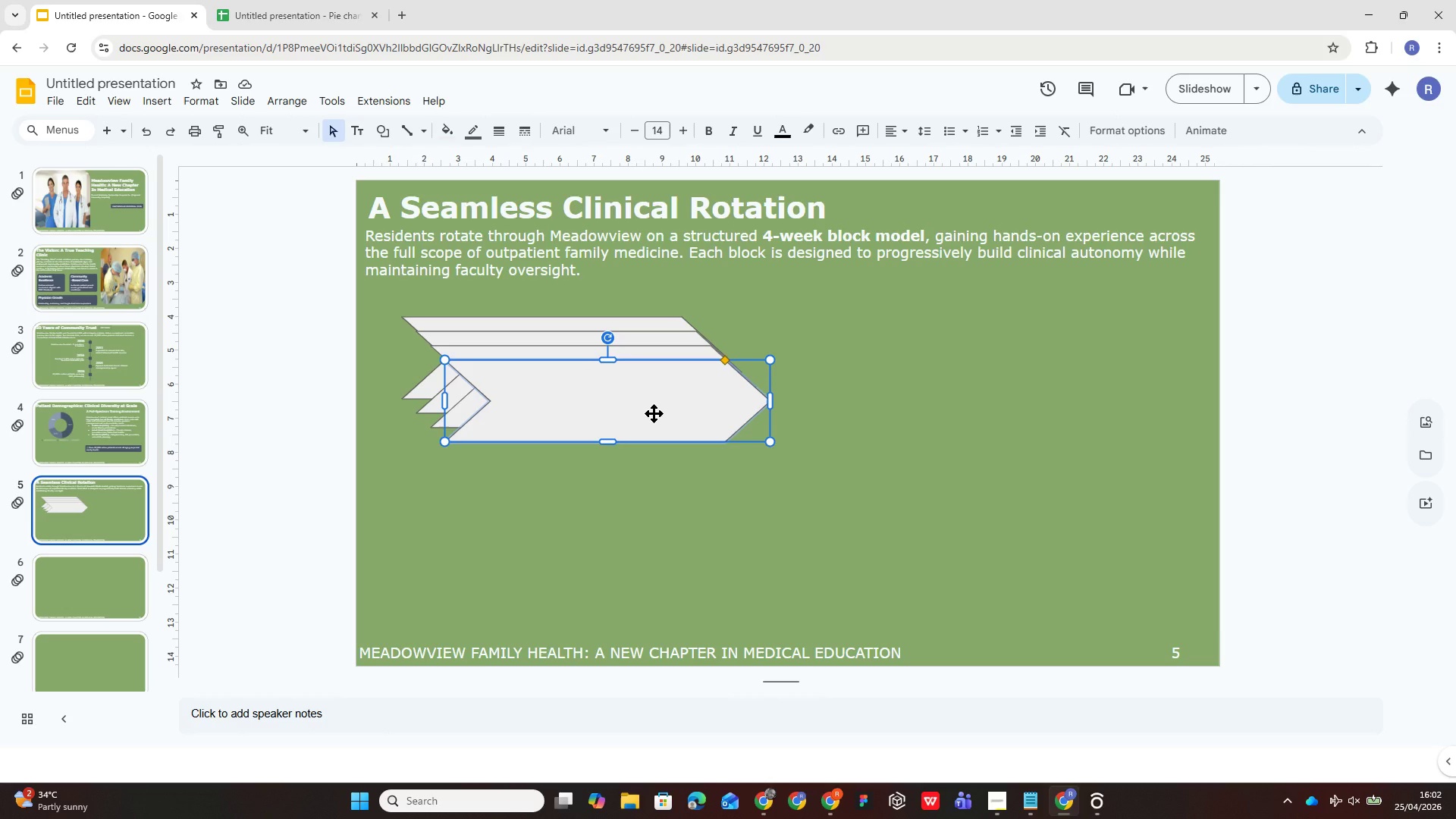 
left_click_drag(start_coordinate=[654, 413], to_coordinate=[1004, 362])
 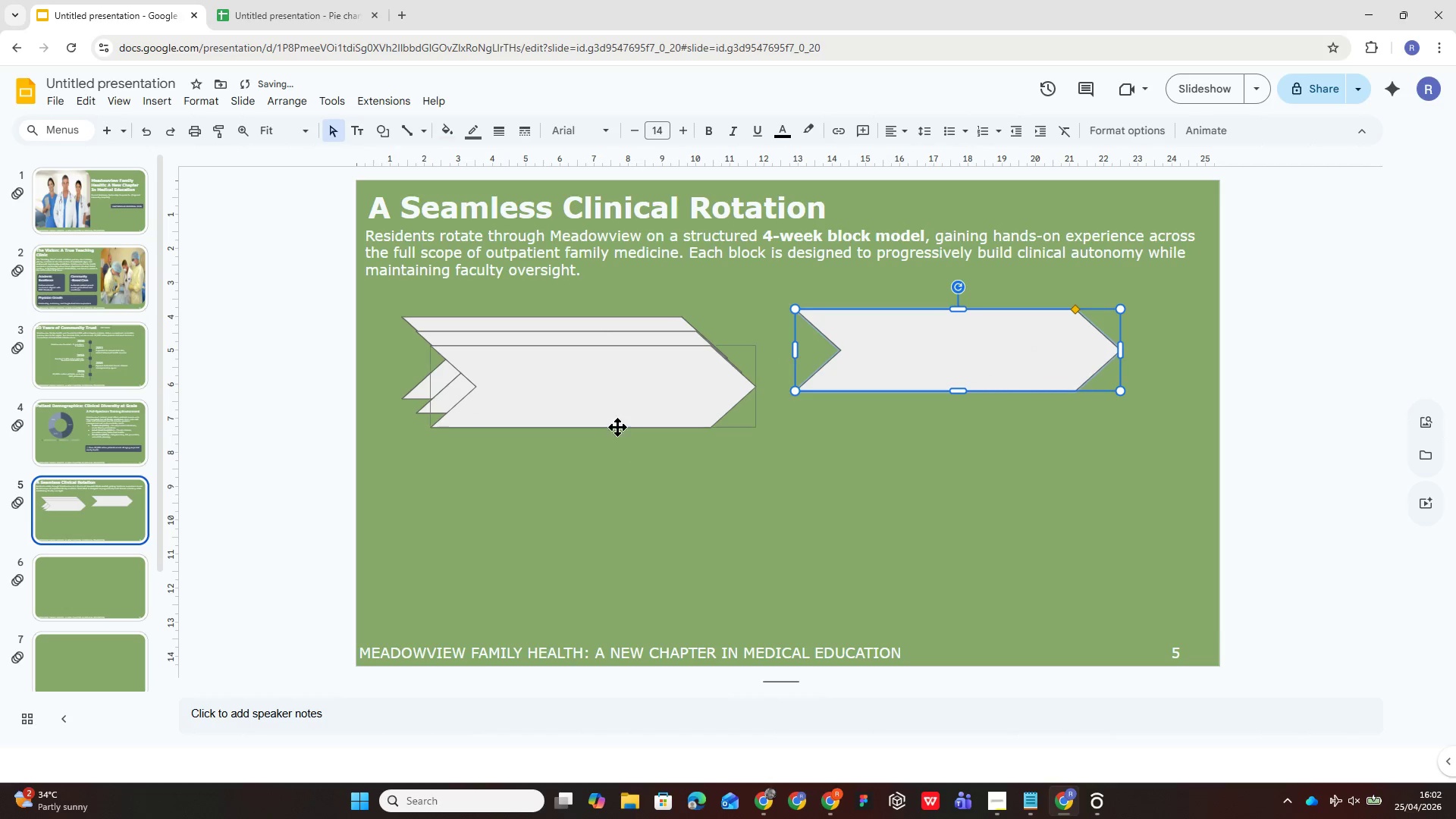 
left_click_drag(start_coordinate=[617, 413], to_coordinate=[592, 514])
 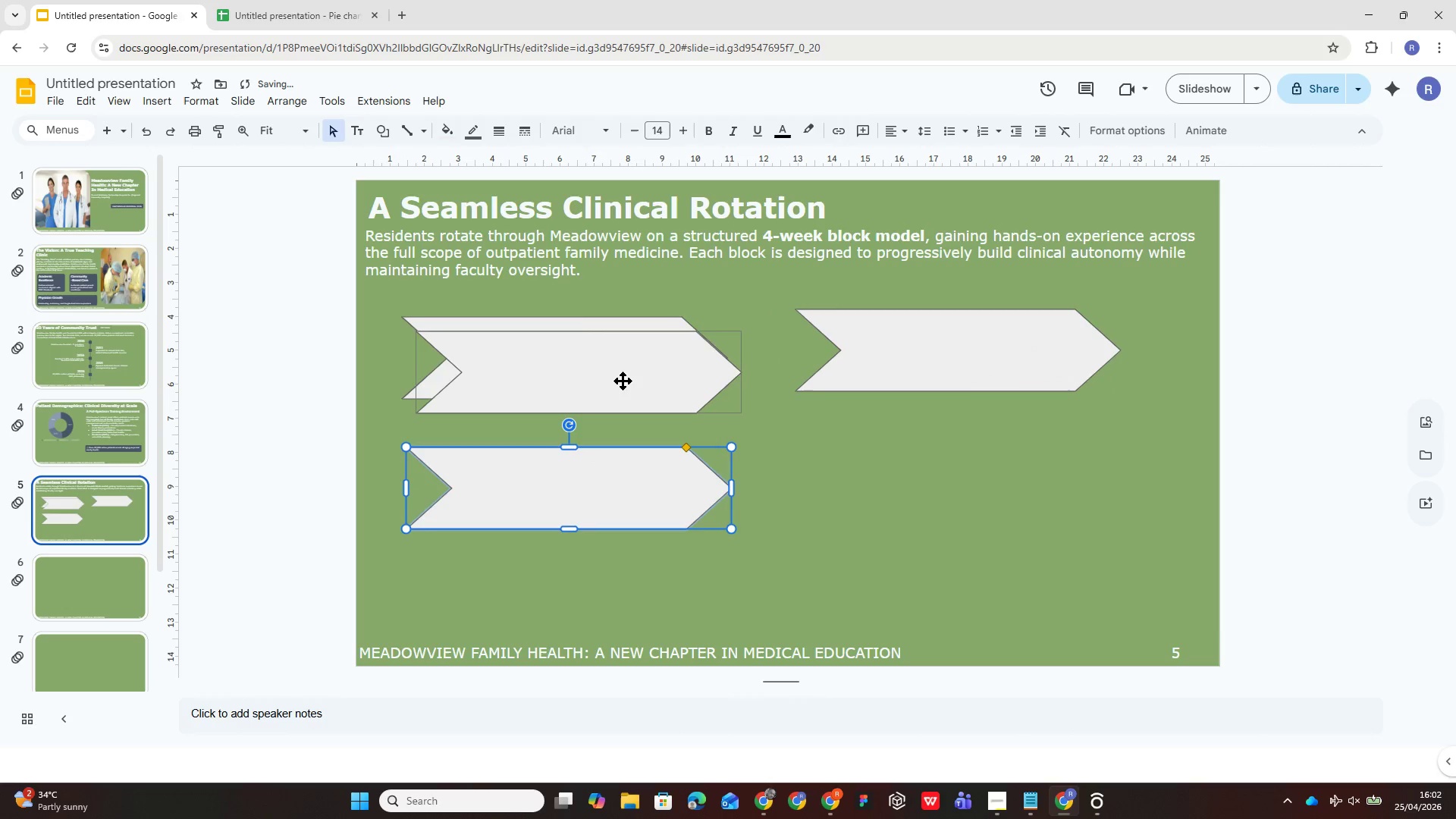 
left_click_drag(start_coordinate=[624, 382], to_coordinate=[985, 461])
 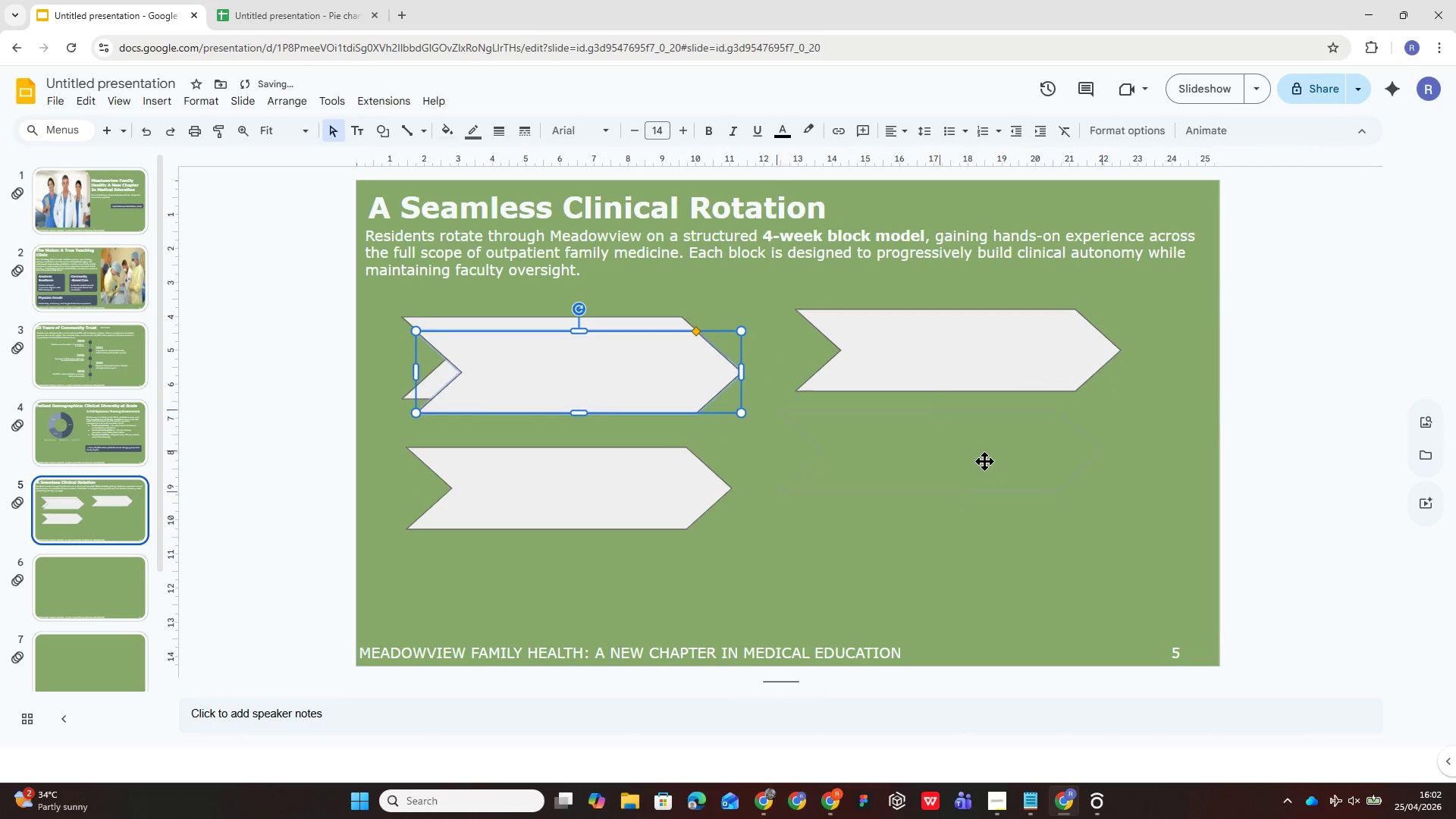 
left_click_drag(start_coordinate=[984, 461], to_coordinate=[1006, 491])
 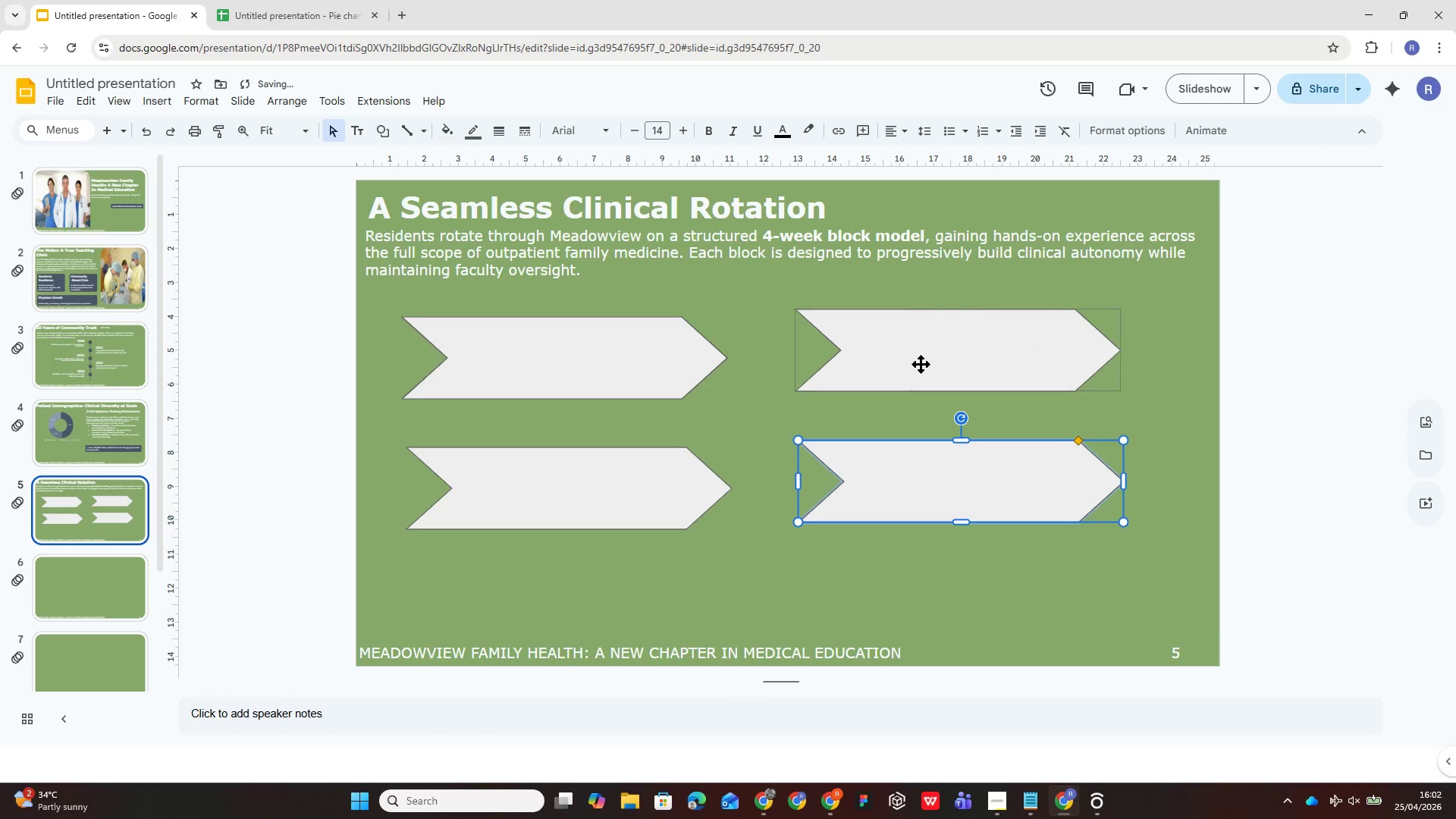 
left_click_drag(start_coordinate=[919, 364], to_coordinate=[915, 370])
 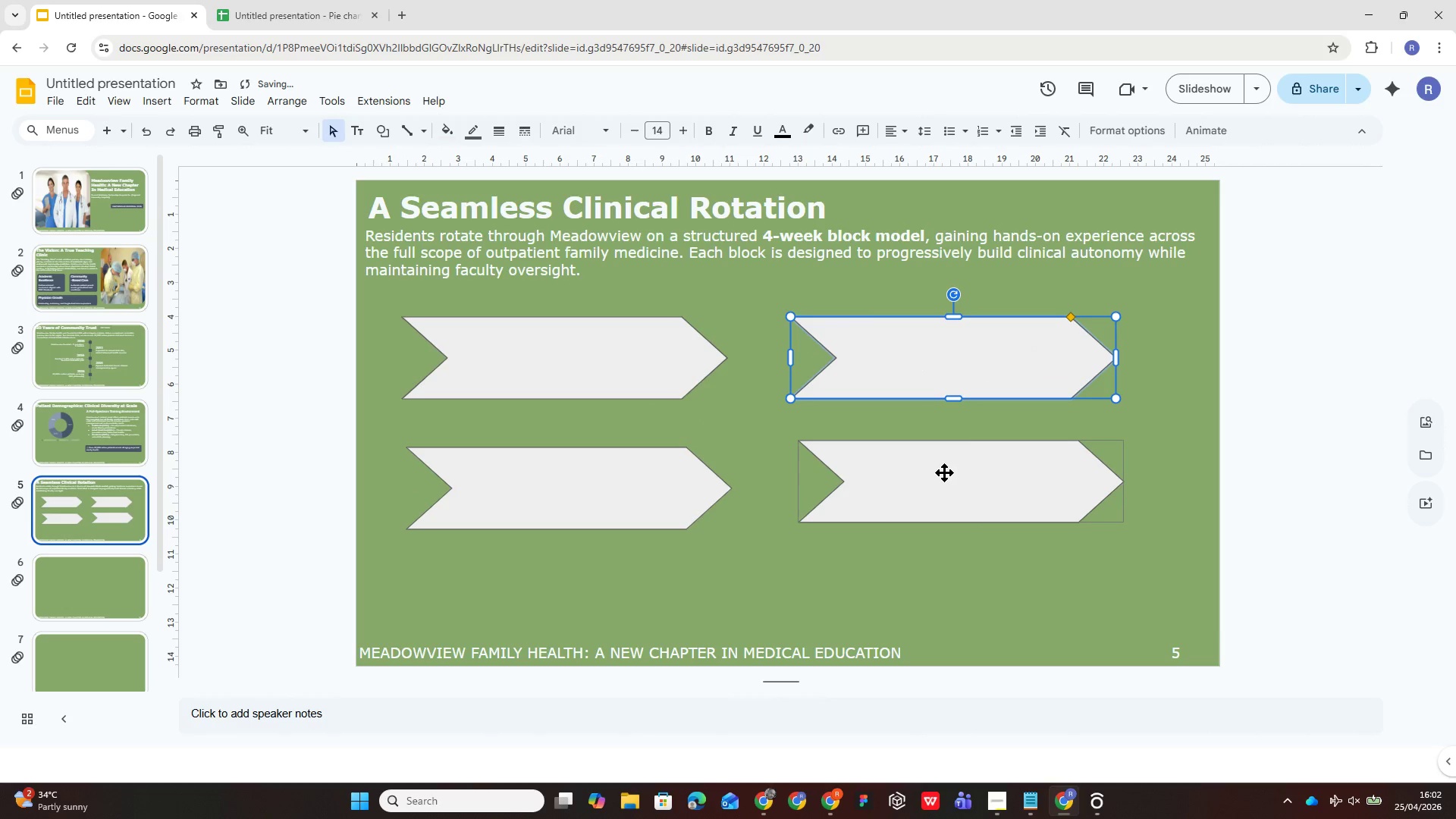 
left_click_drag(start_coordinate=[944, 472], to_coordinate=[946, 478])
 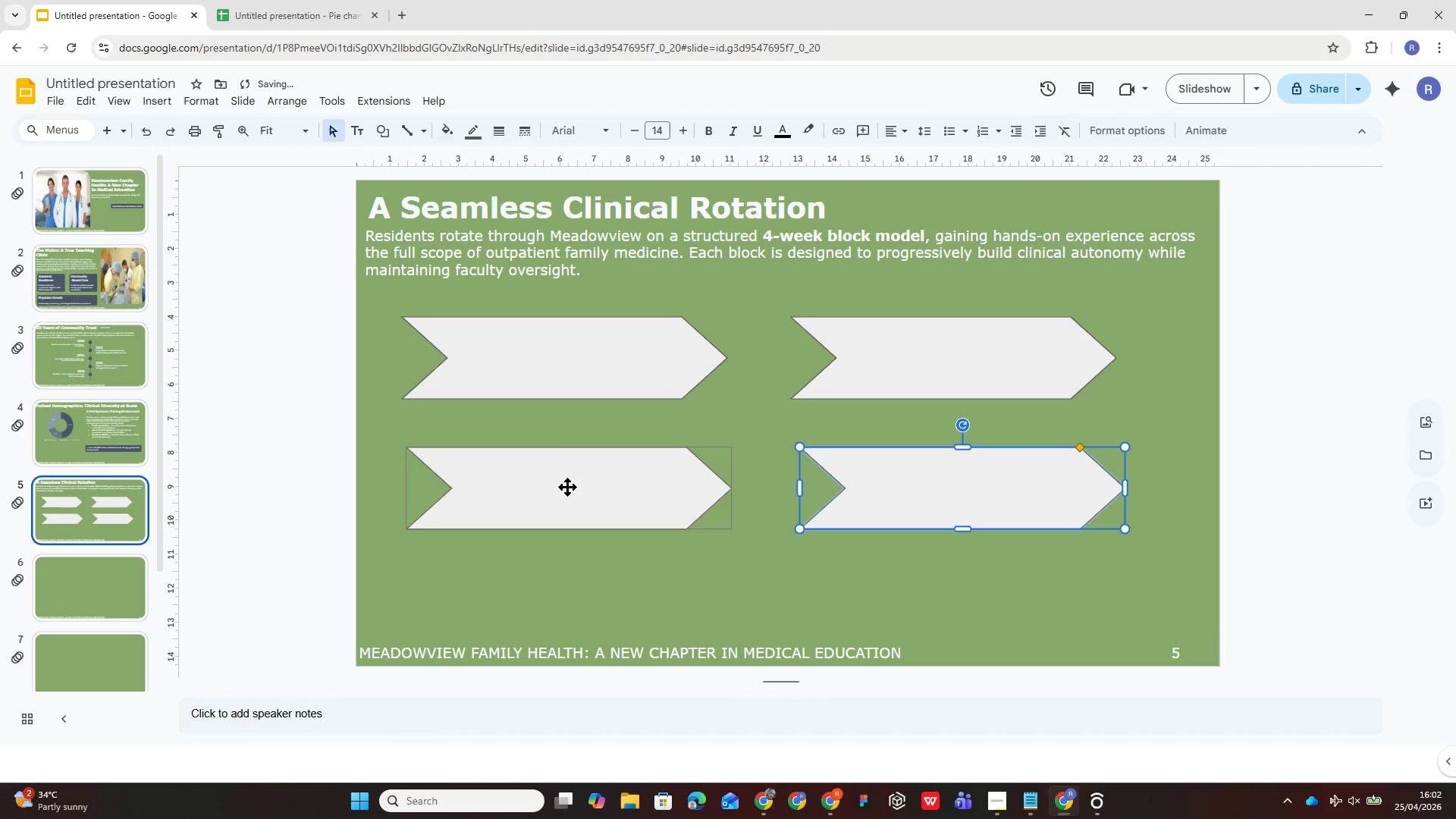 
left_click_drag(start_coordinate=[567, 487], to_coordinate=[560, 497])
 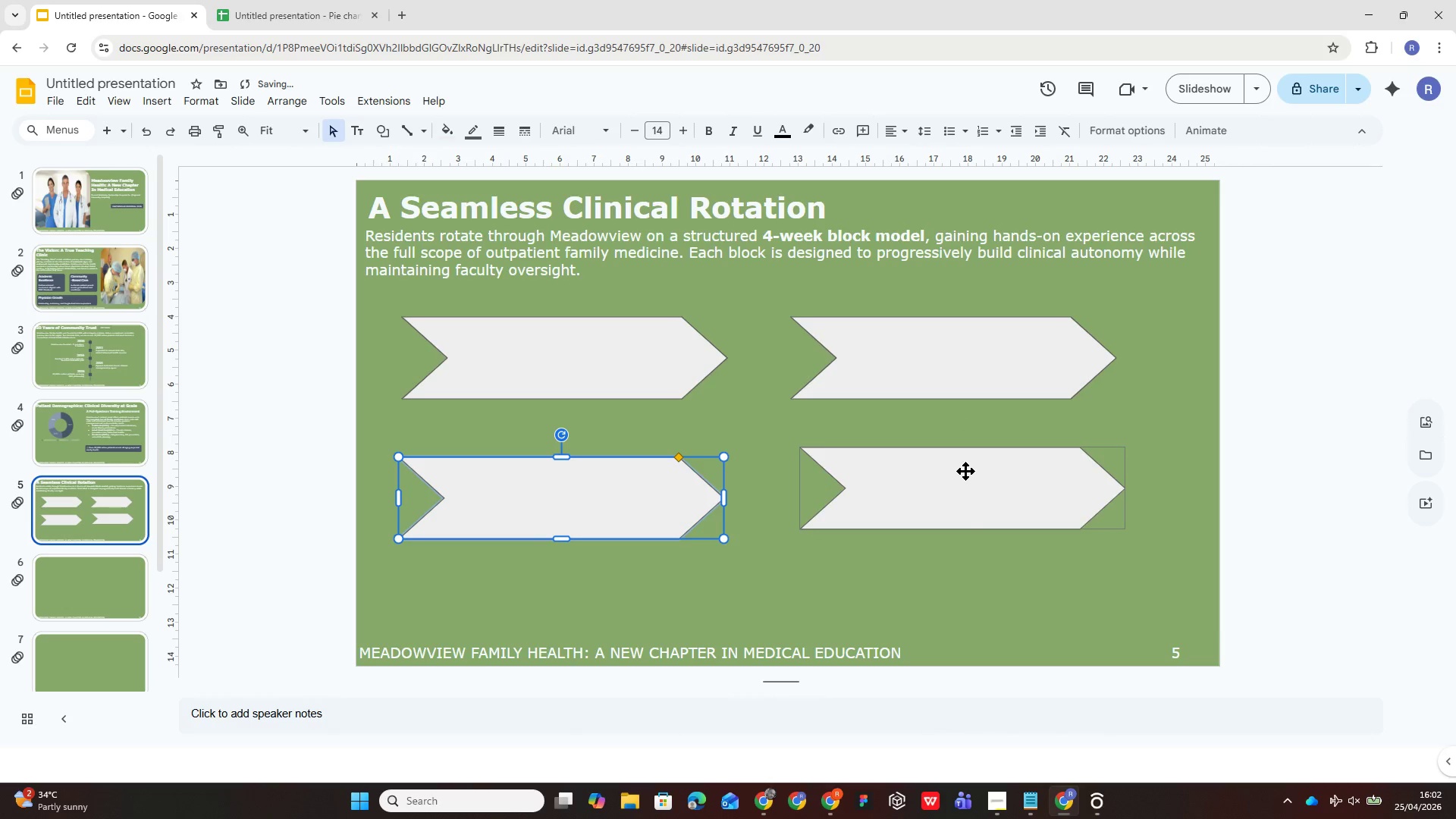 
left_click_drag(start_coordinate=[965, 471], to_coordinate=[972, 482])
 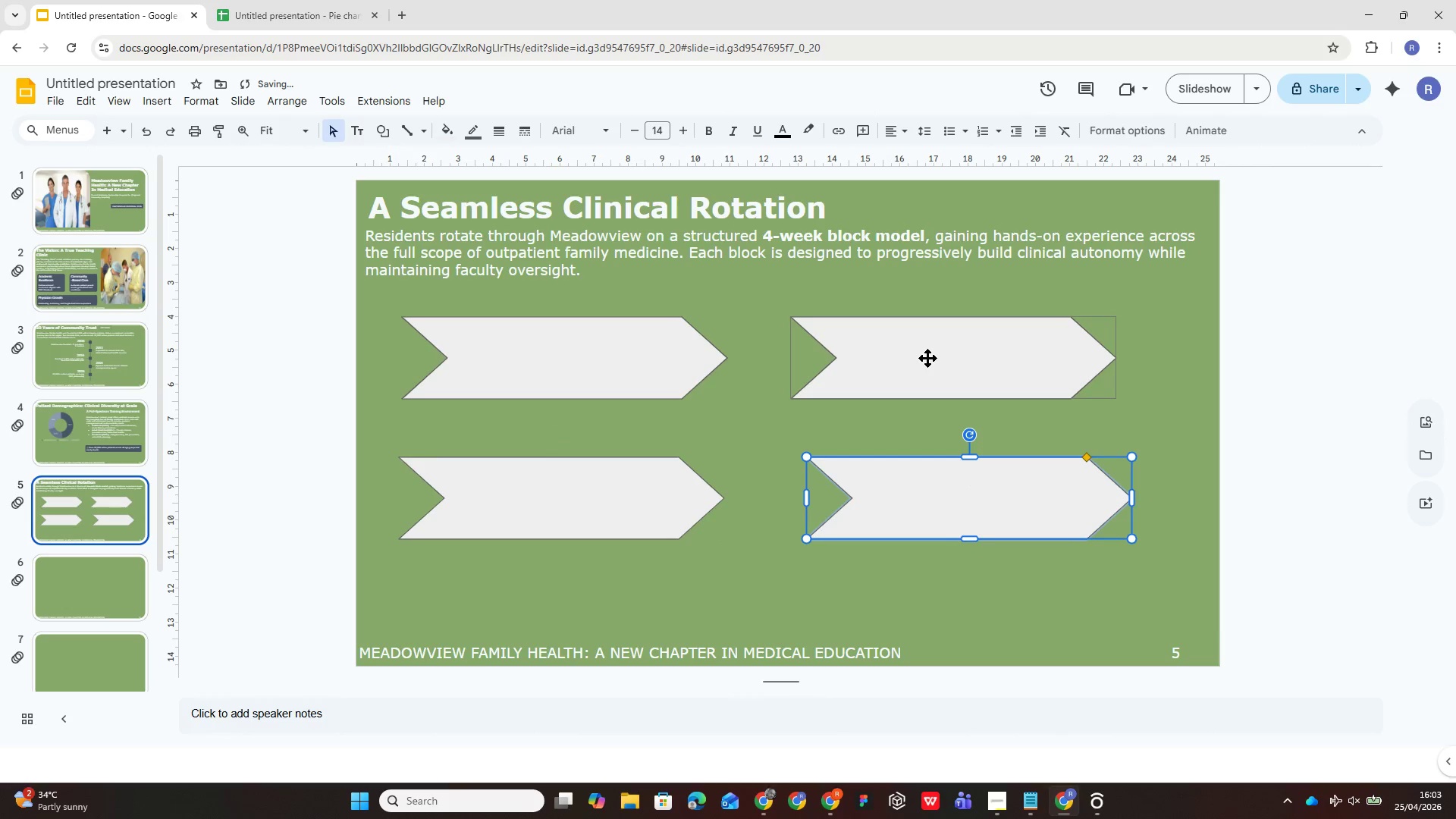 
left_click([927, 358])
 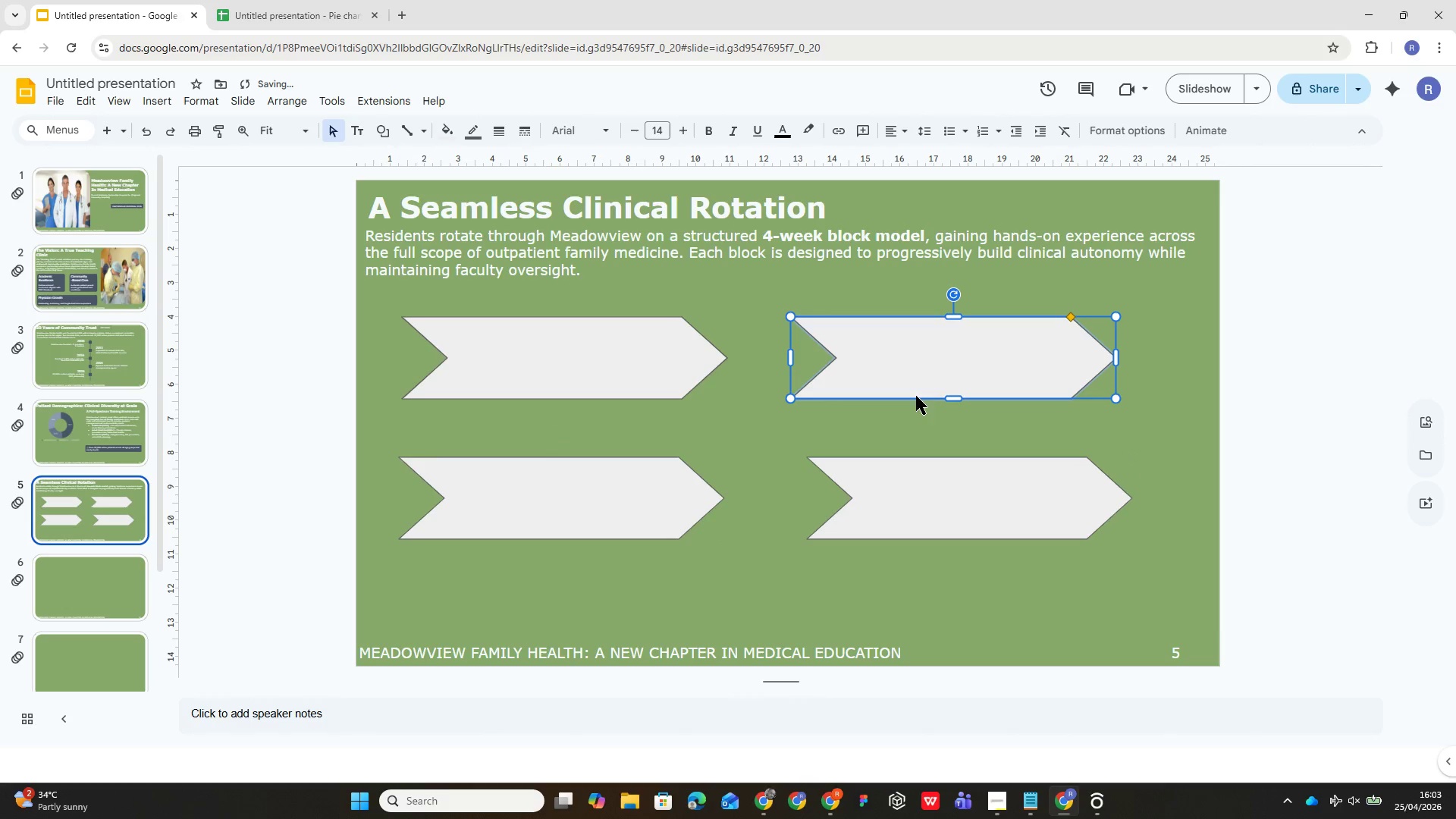 
left_click_drag(start_coordinate=[942, 360], to_coordinate=[941, 349])
 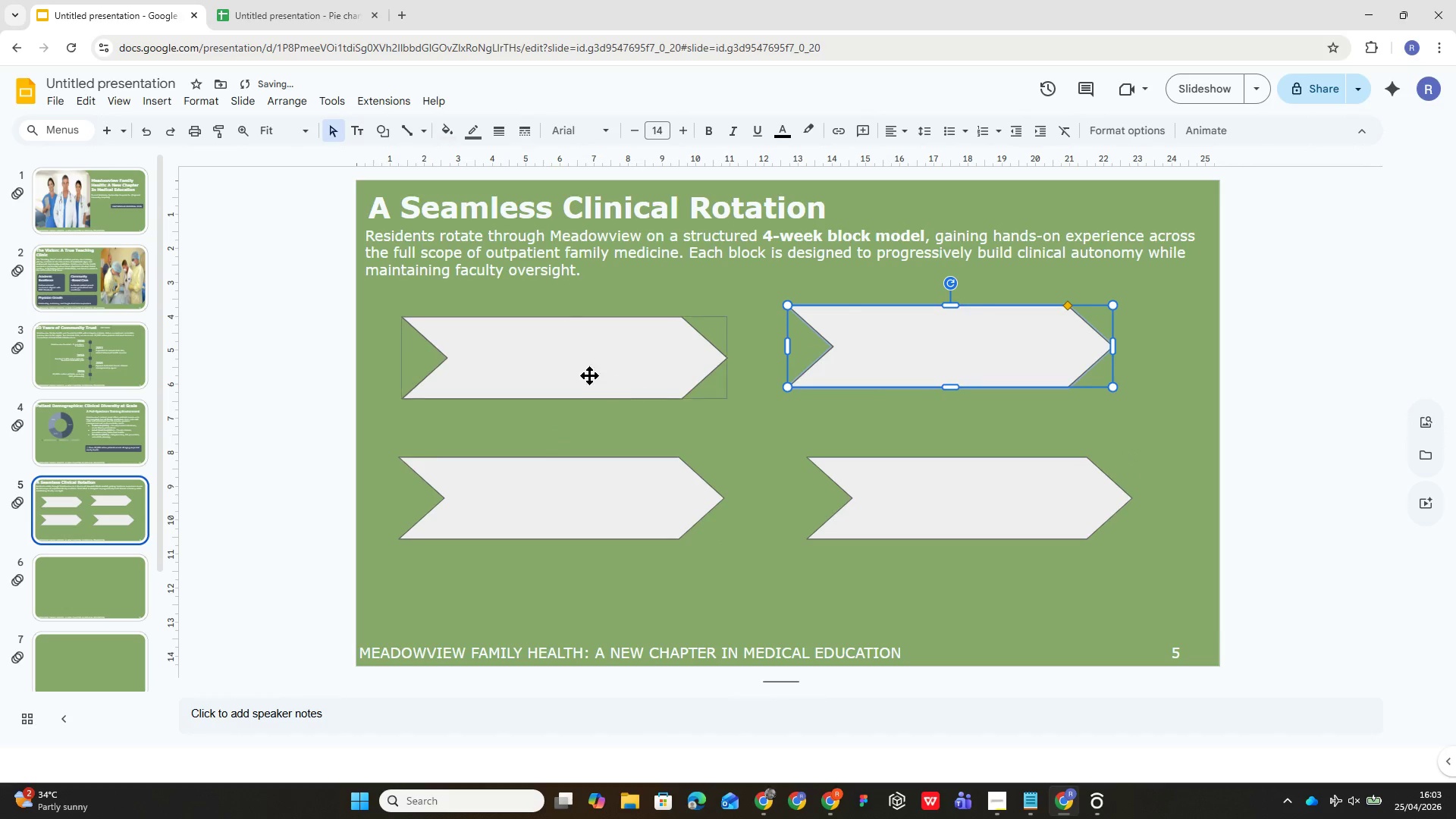 
left_click_drag(start_coordinate=[585, 370], to_coordinate=[578, 344])
 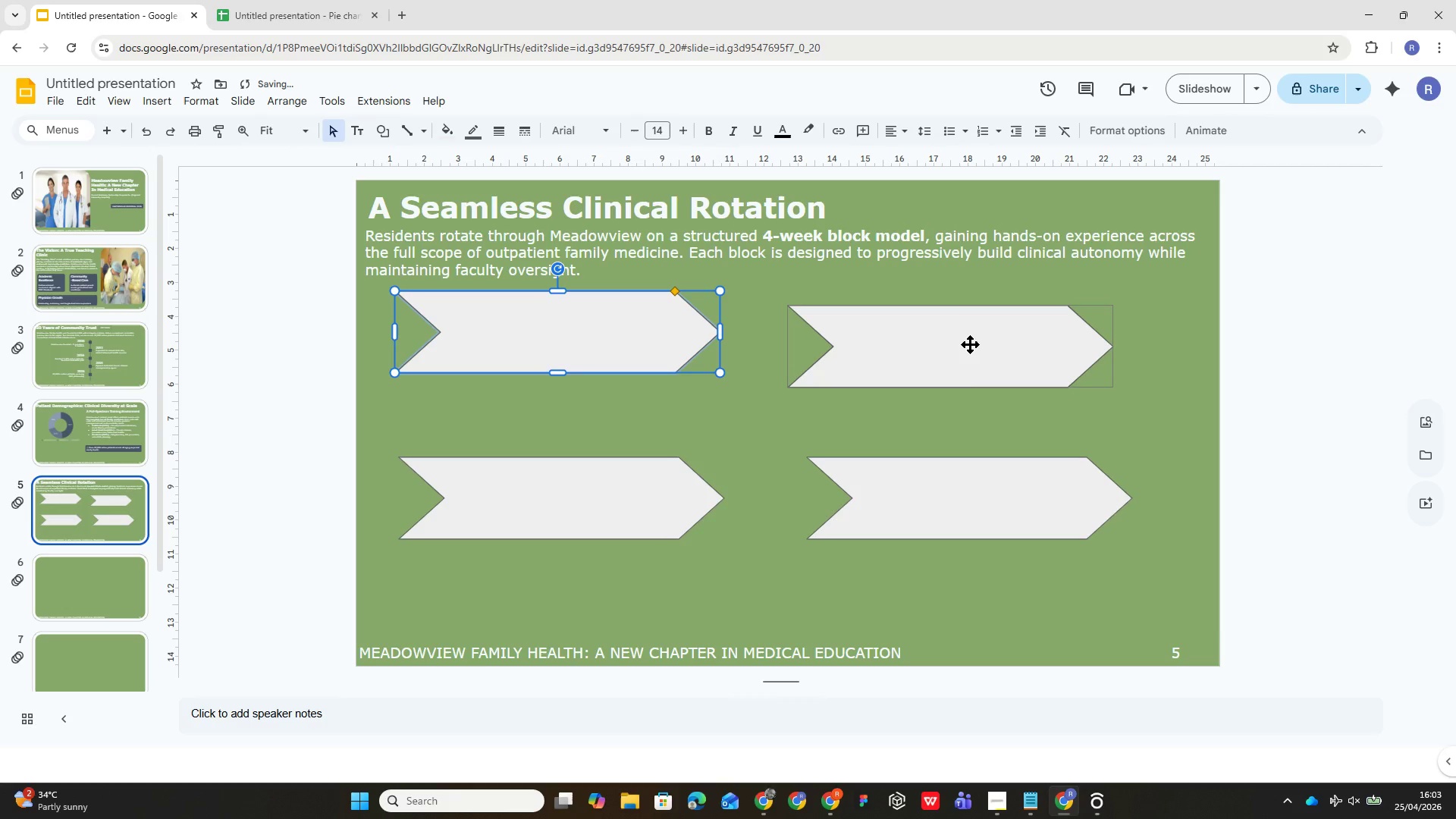 
left_click_drag(start_coordinate=[969, 347], to_coordinate=[965, 334])
 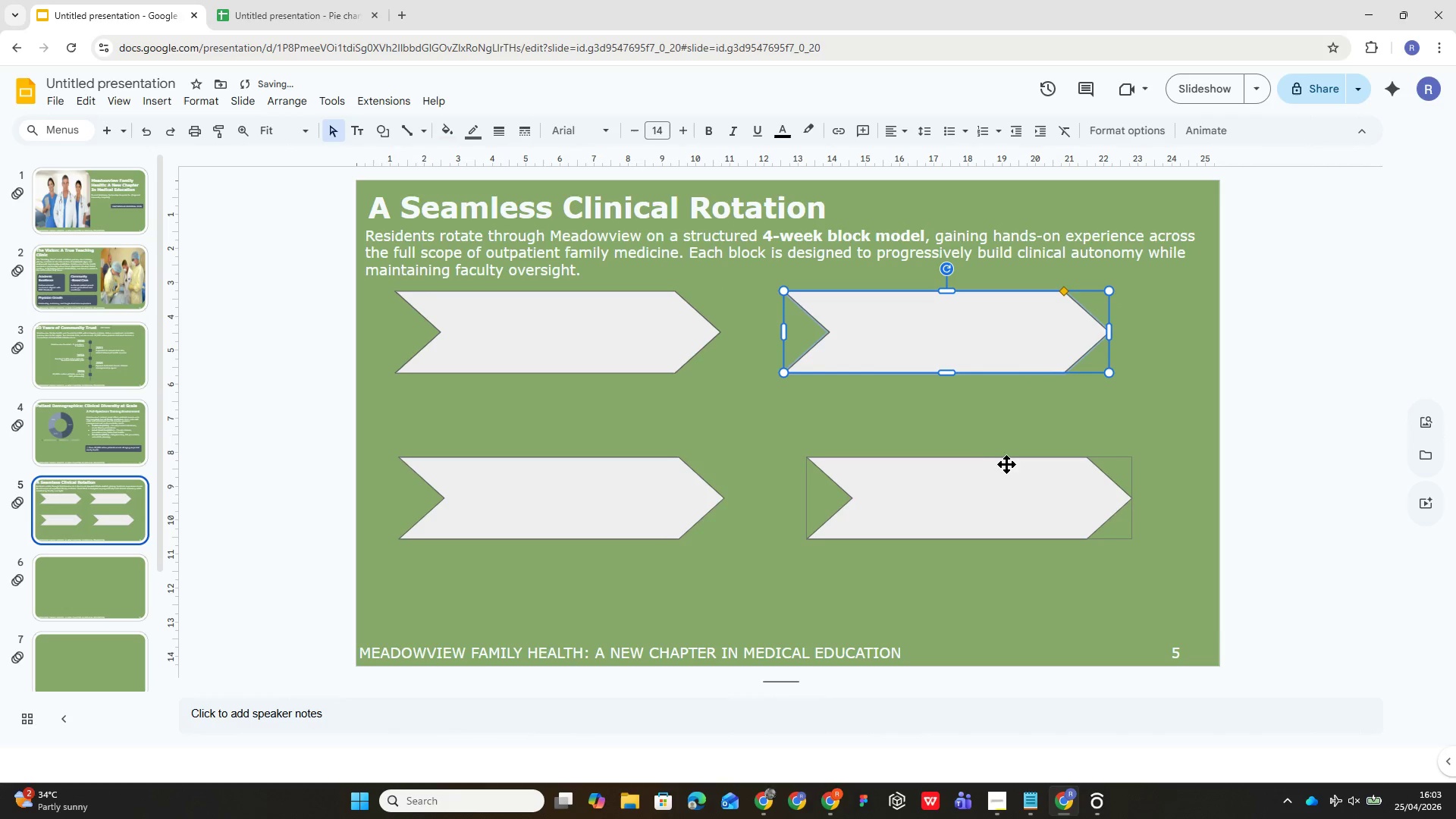 
left_click_drag(start_coordinate=[1008, 466], to_coordinate=[990, 459])
 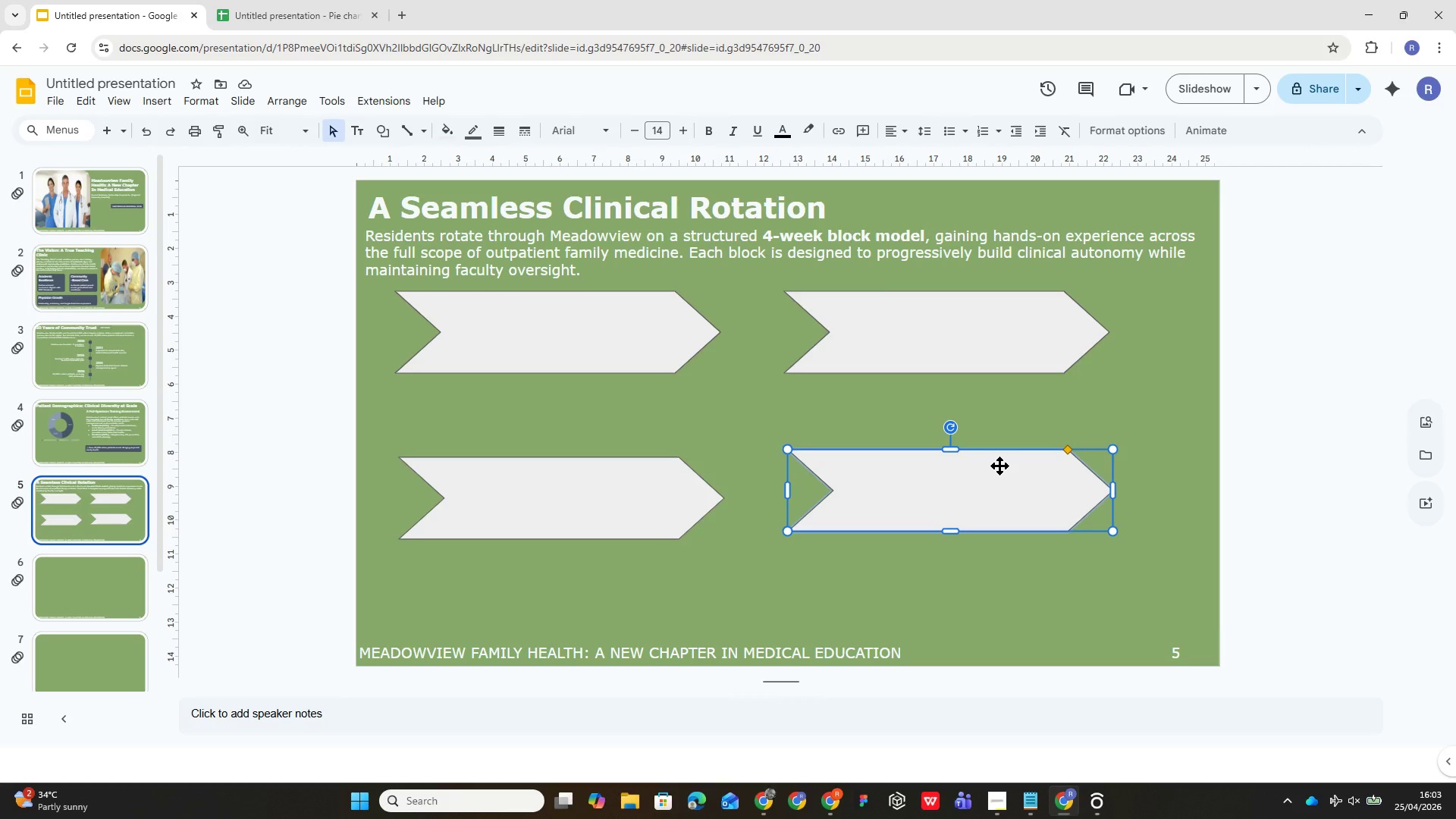 
wait(29.03)
 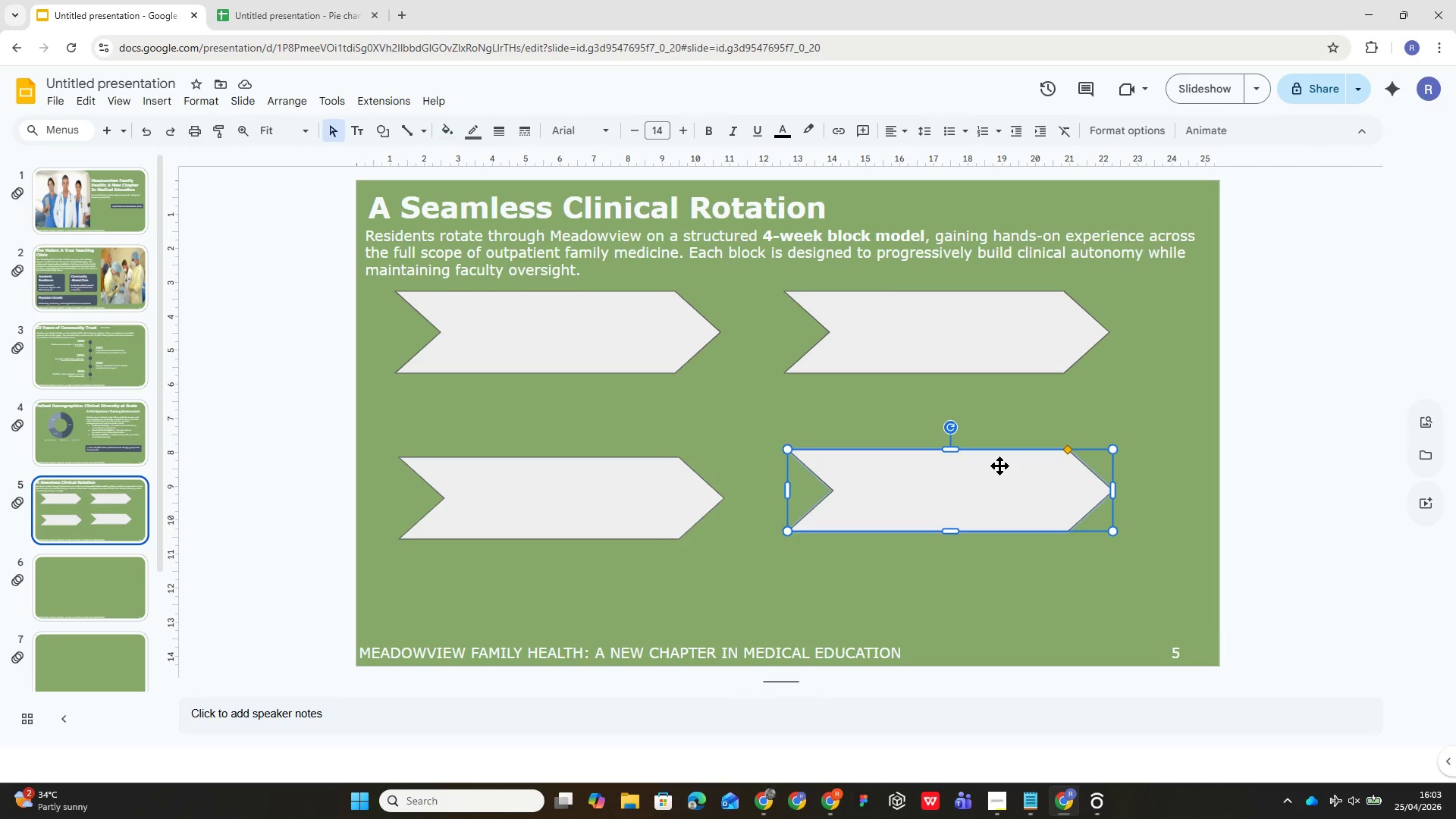 
left_click([838, 353])
 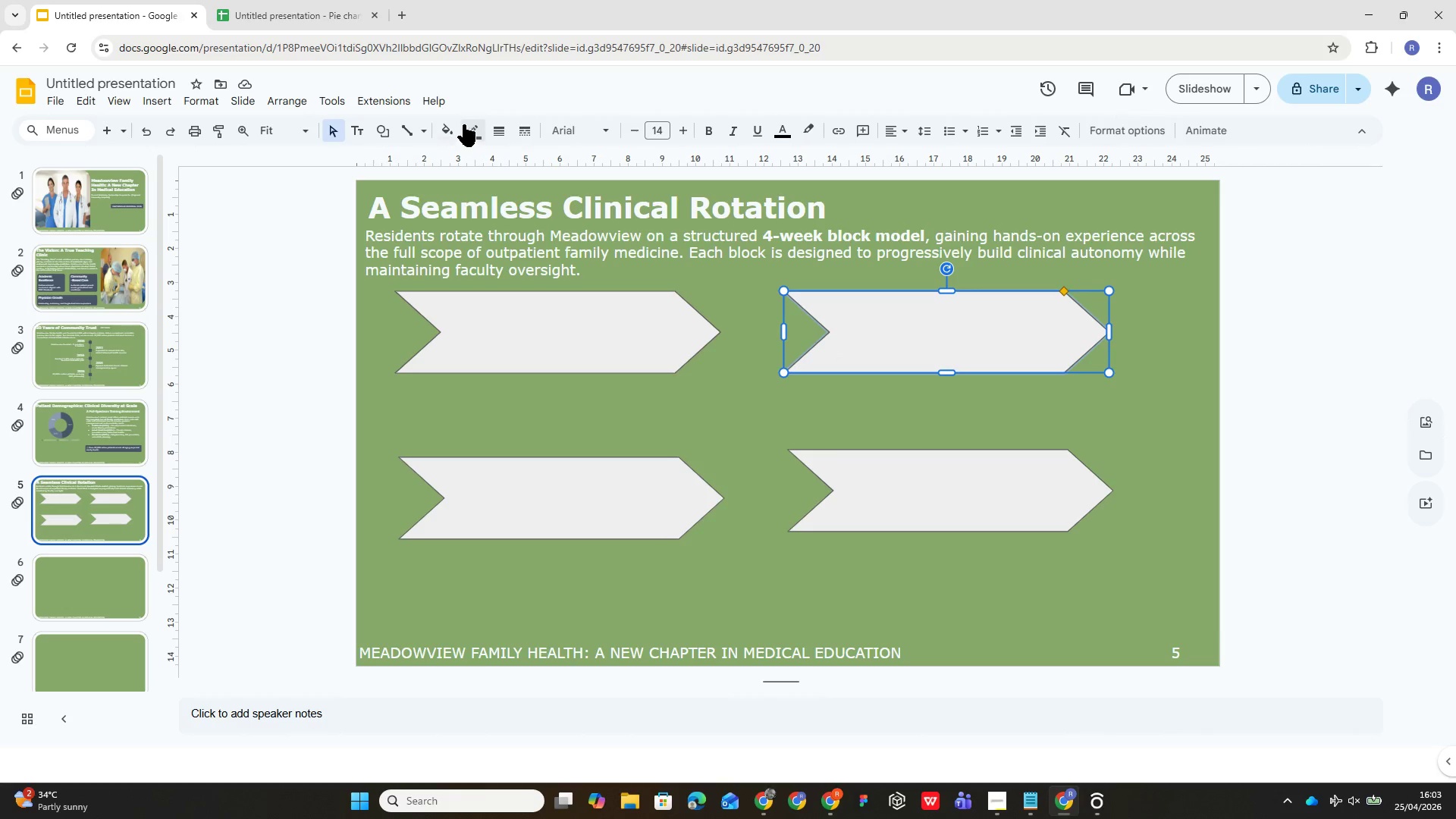 
left_click([469, 131])
 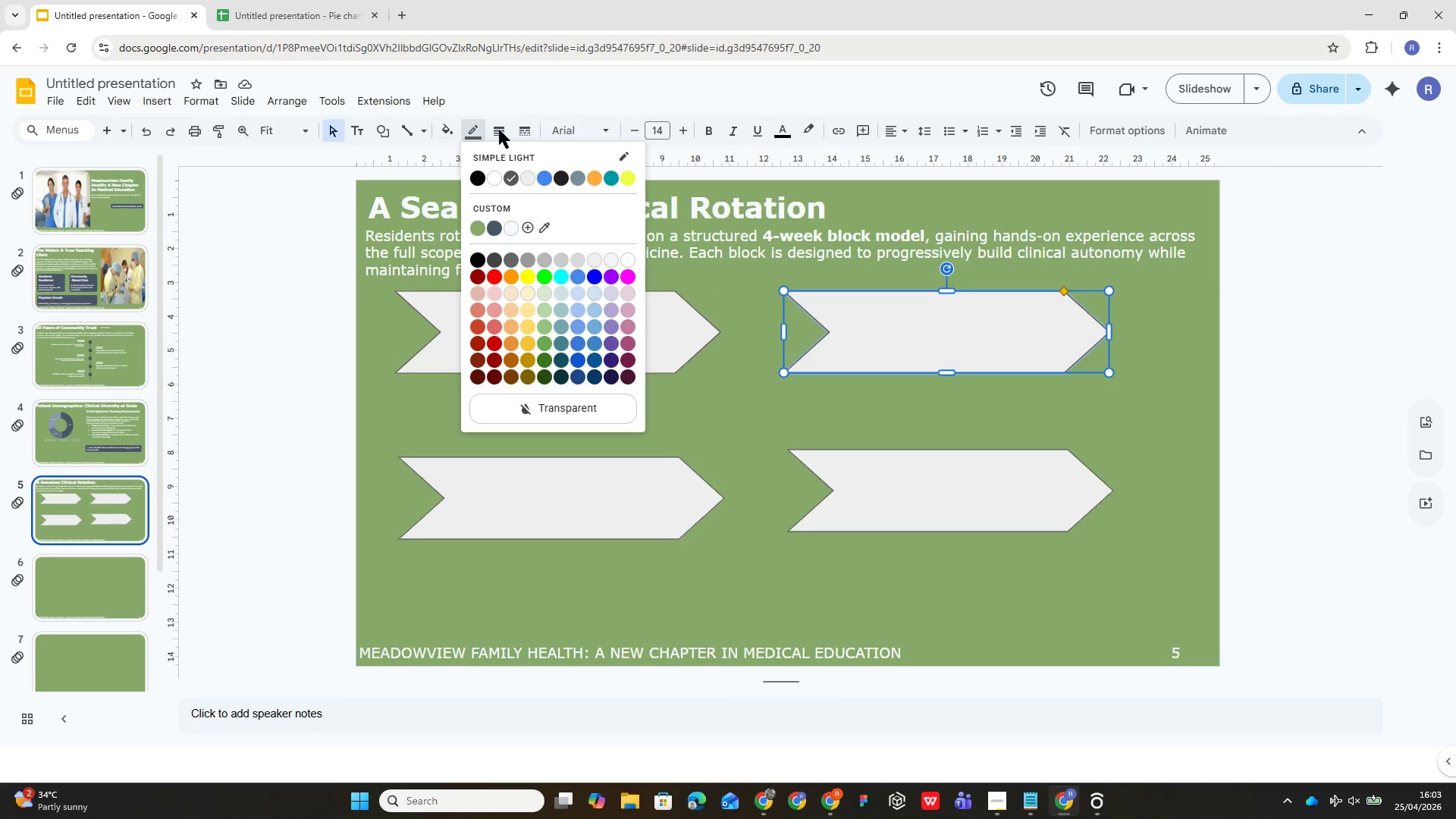 
left_click_drag(start_coordinate=[585, 395], to_coordinate=[589, 389])
 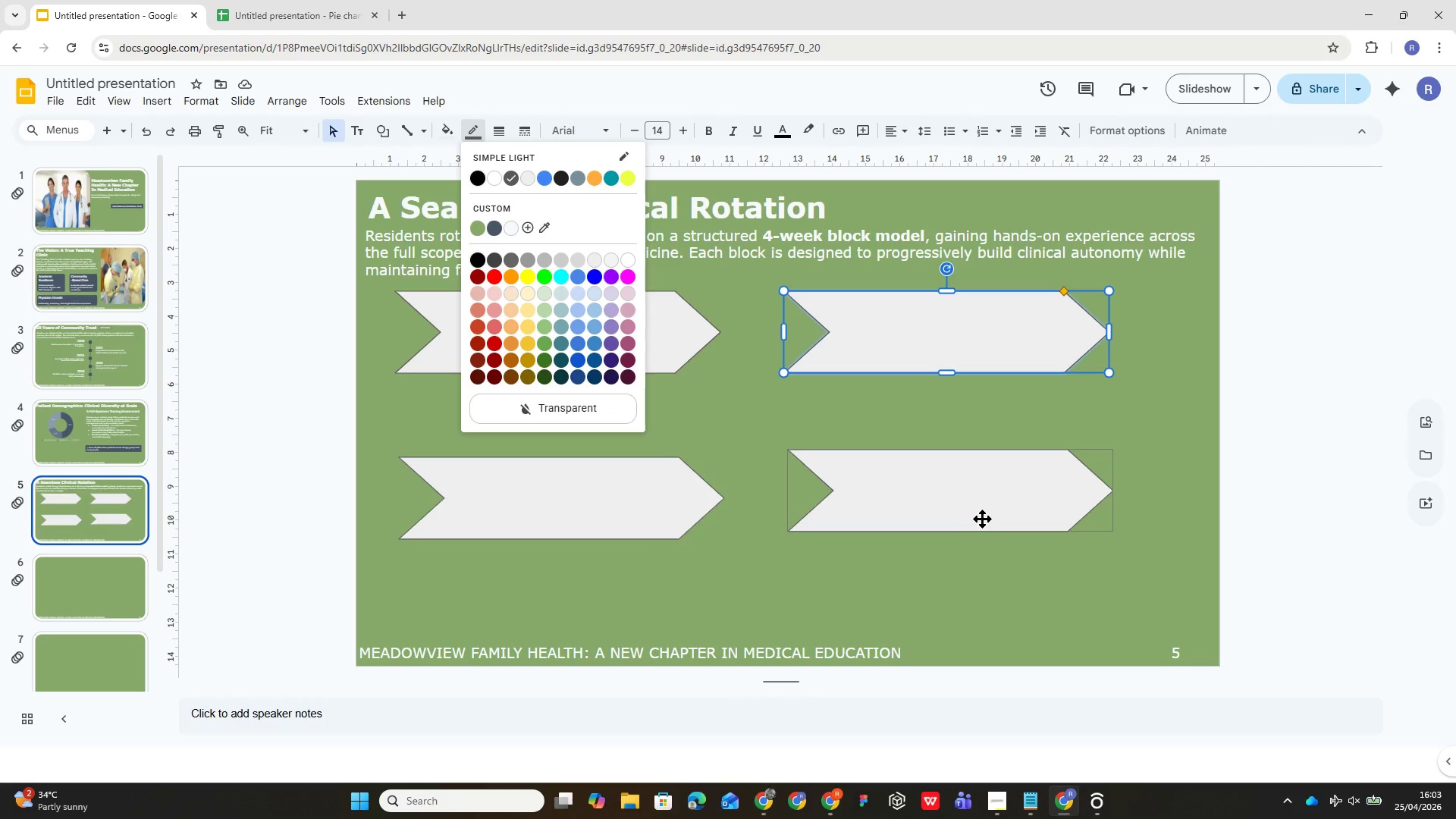 
wait(7.97)
 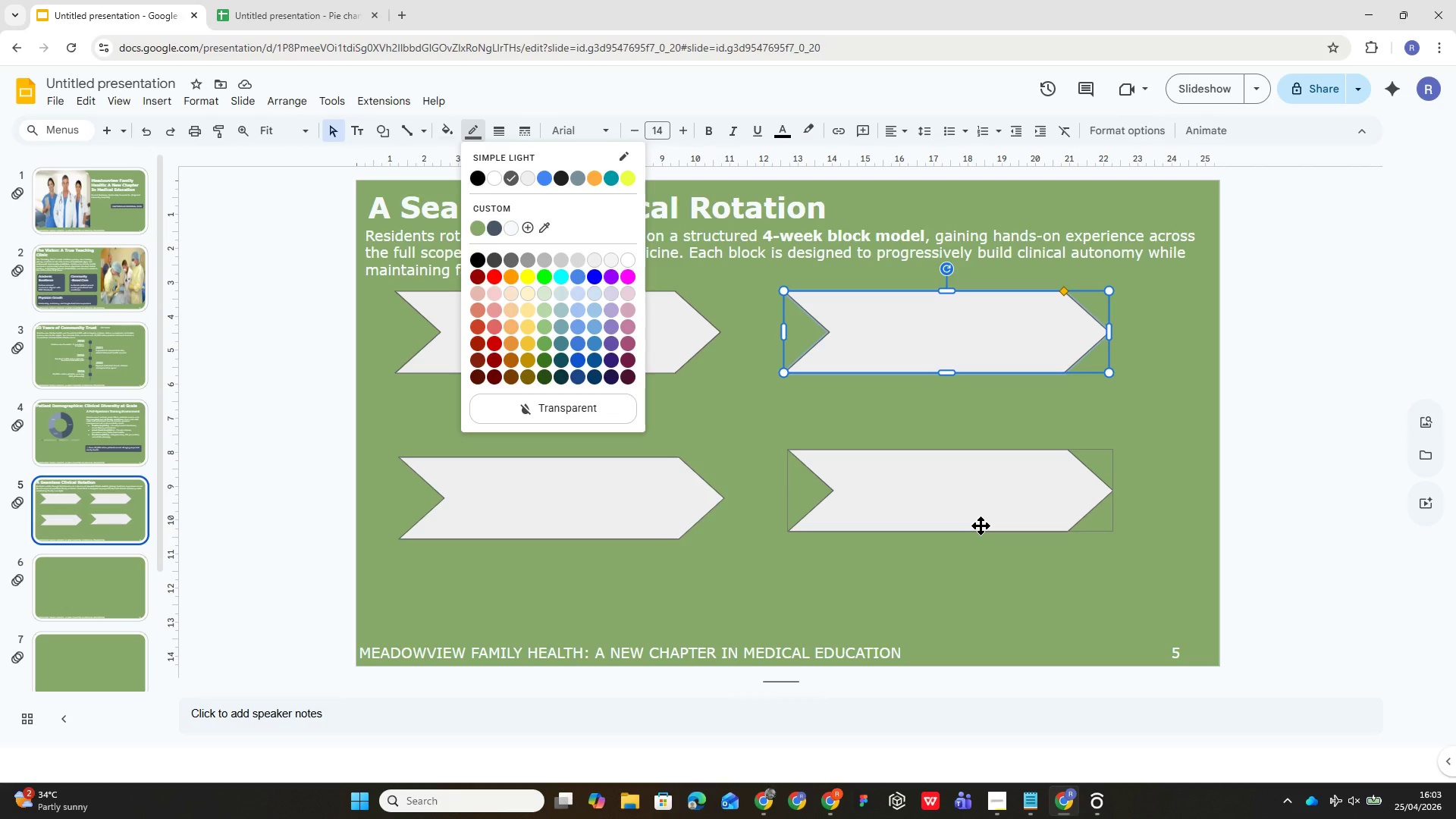 
left_click([985, 516])
 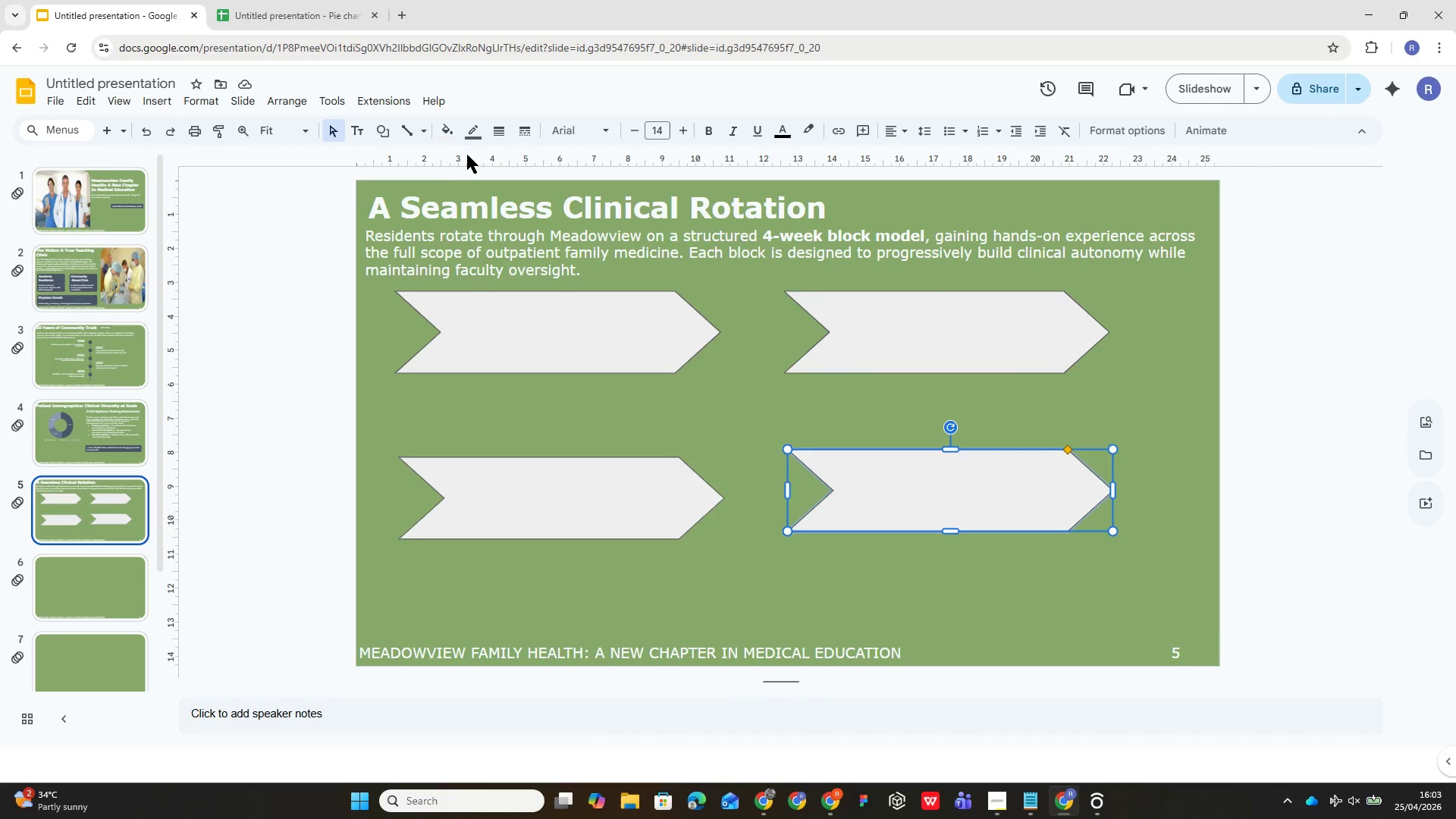 
left_click([464, 127])
 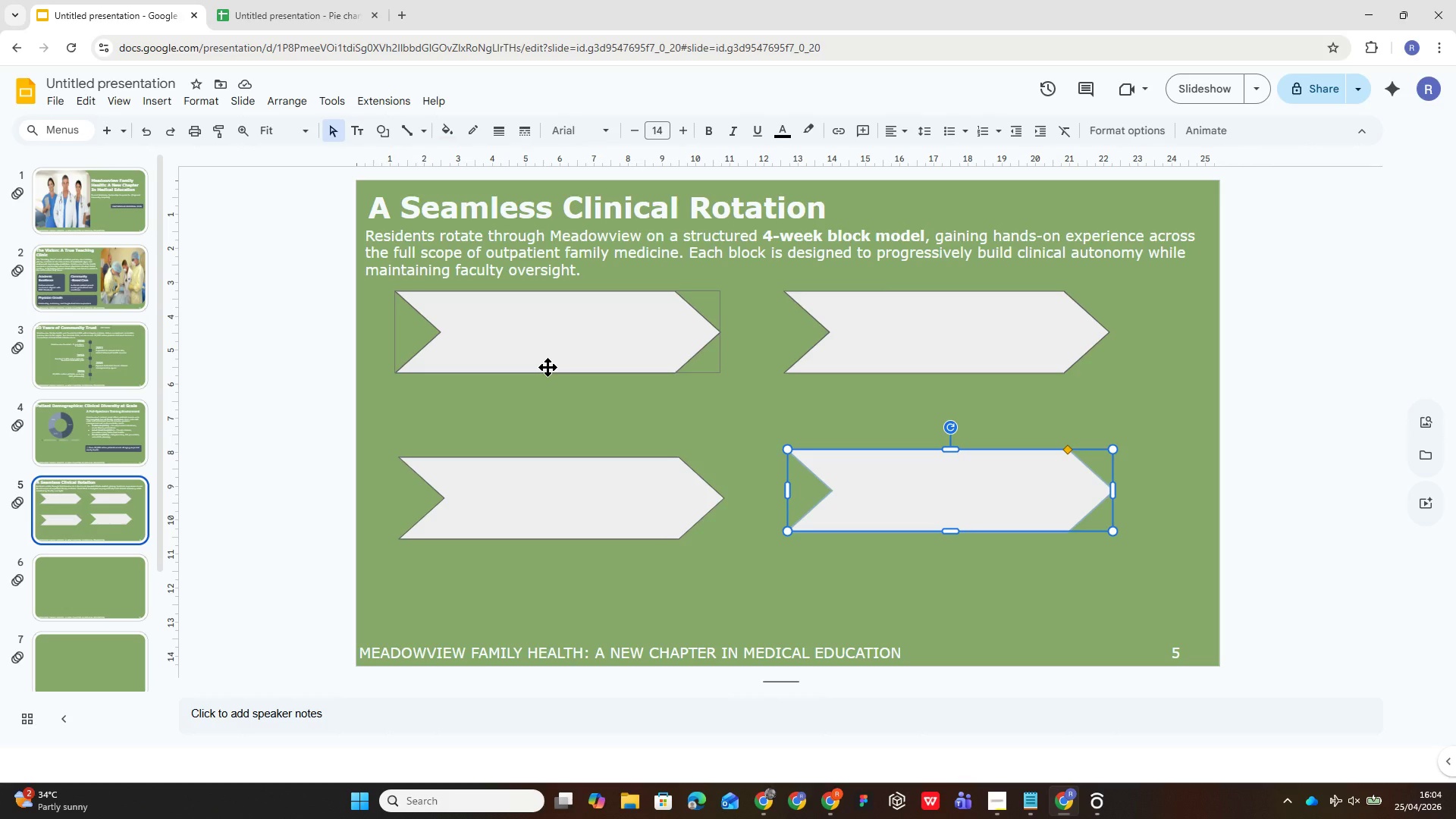 
wait(66.44)
 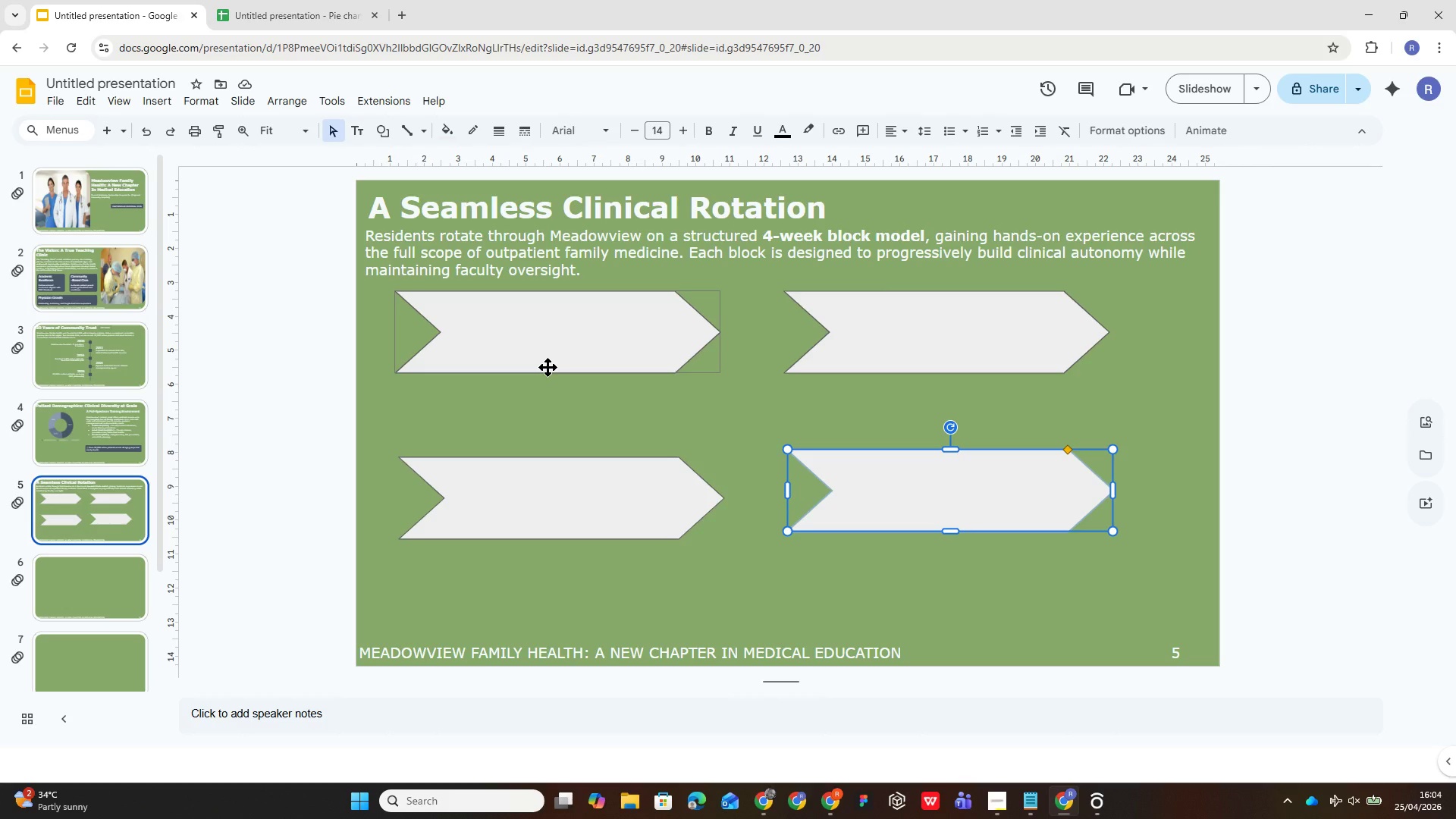 
left_click([877, 369])
 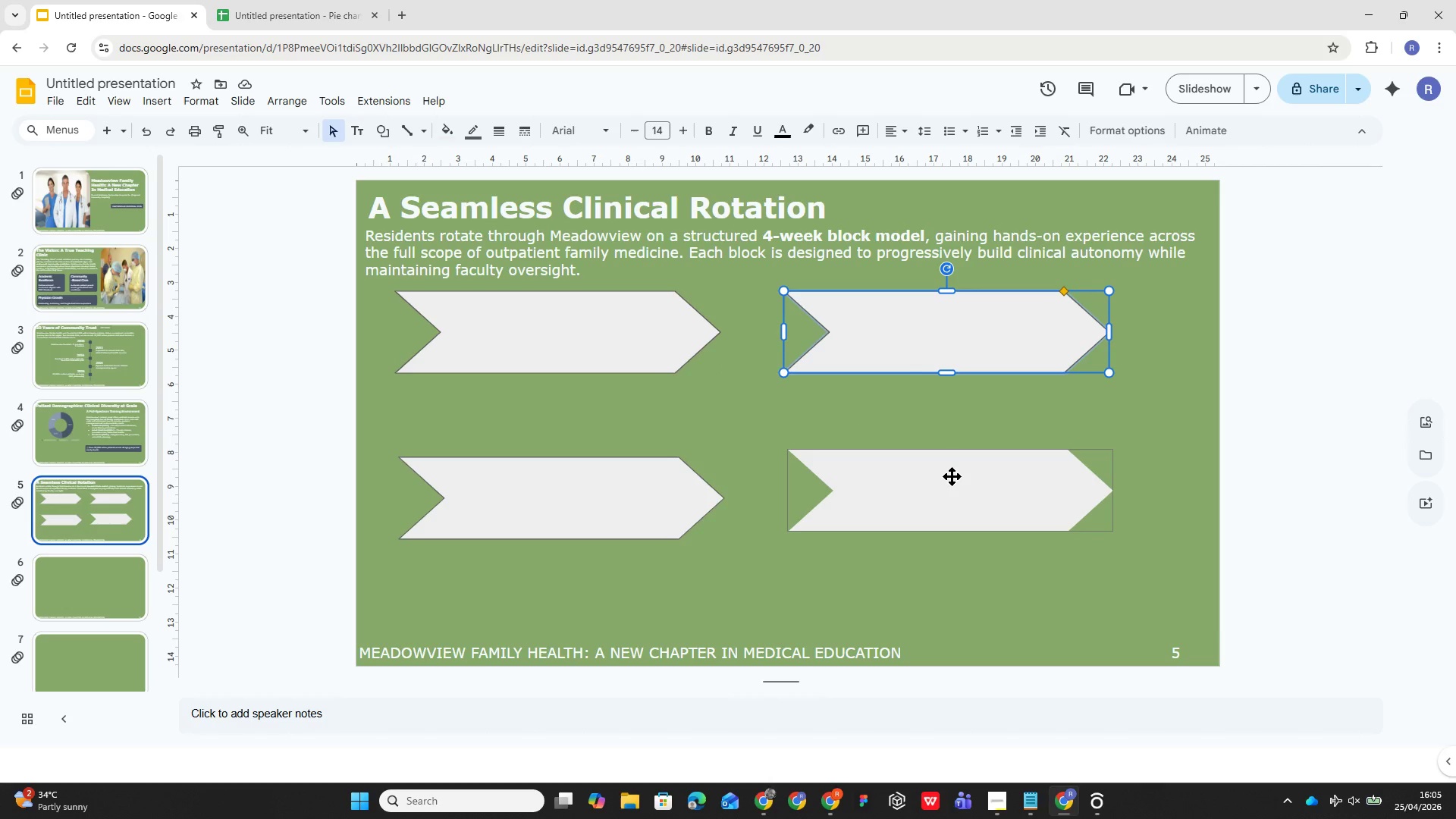 
left_click([952, 476])
 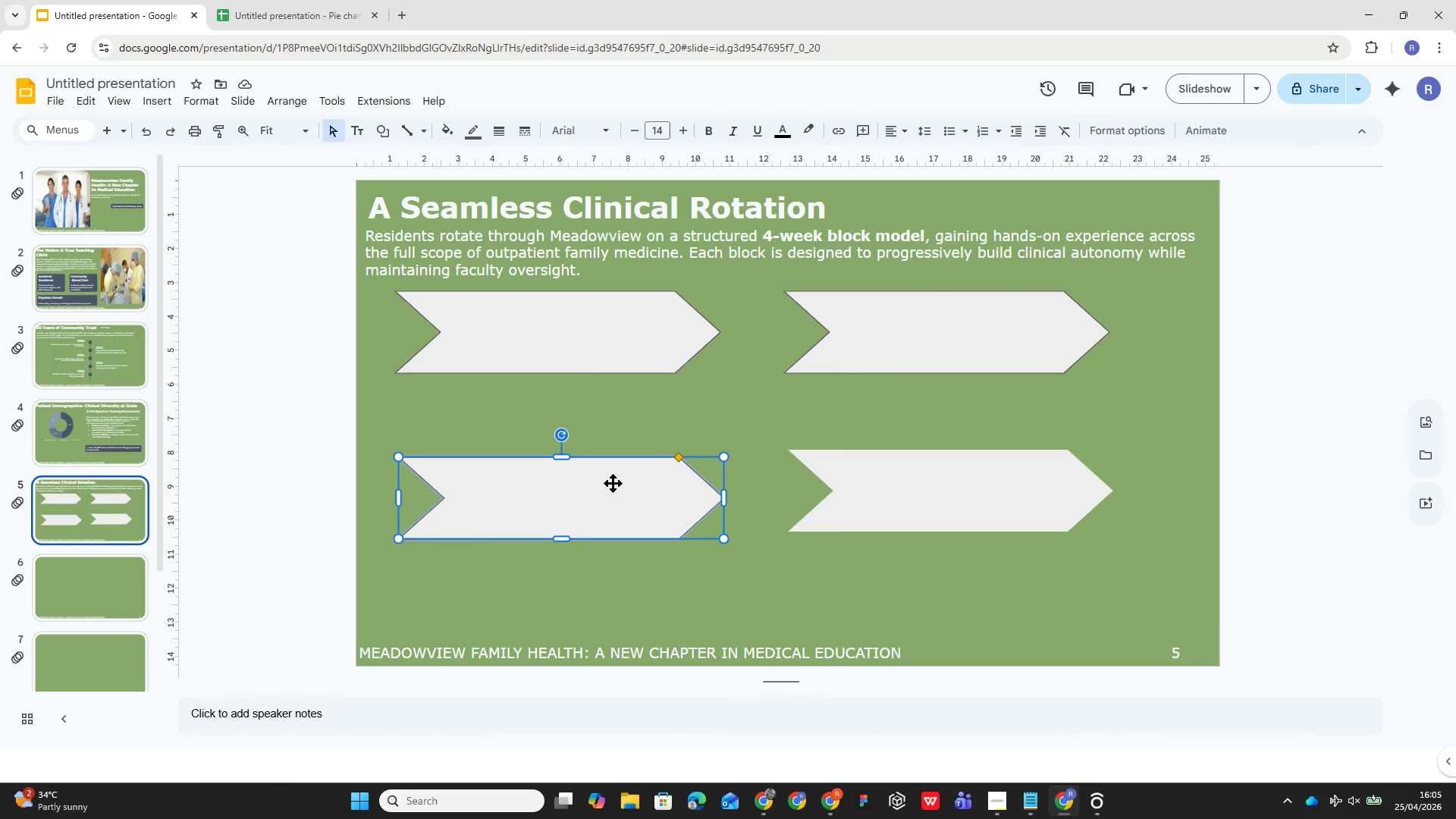 
left_click([601, 311])
 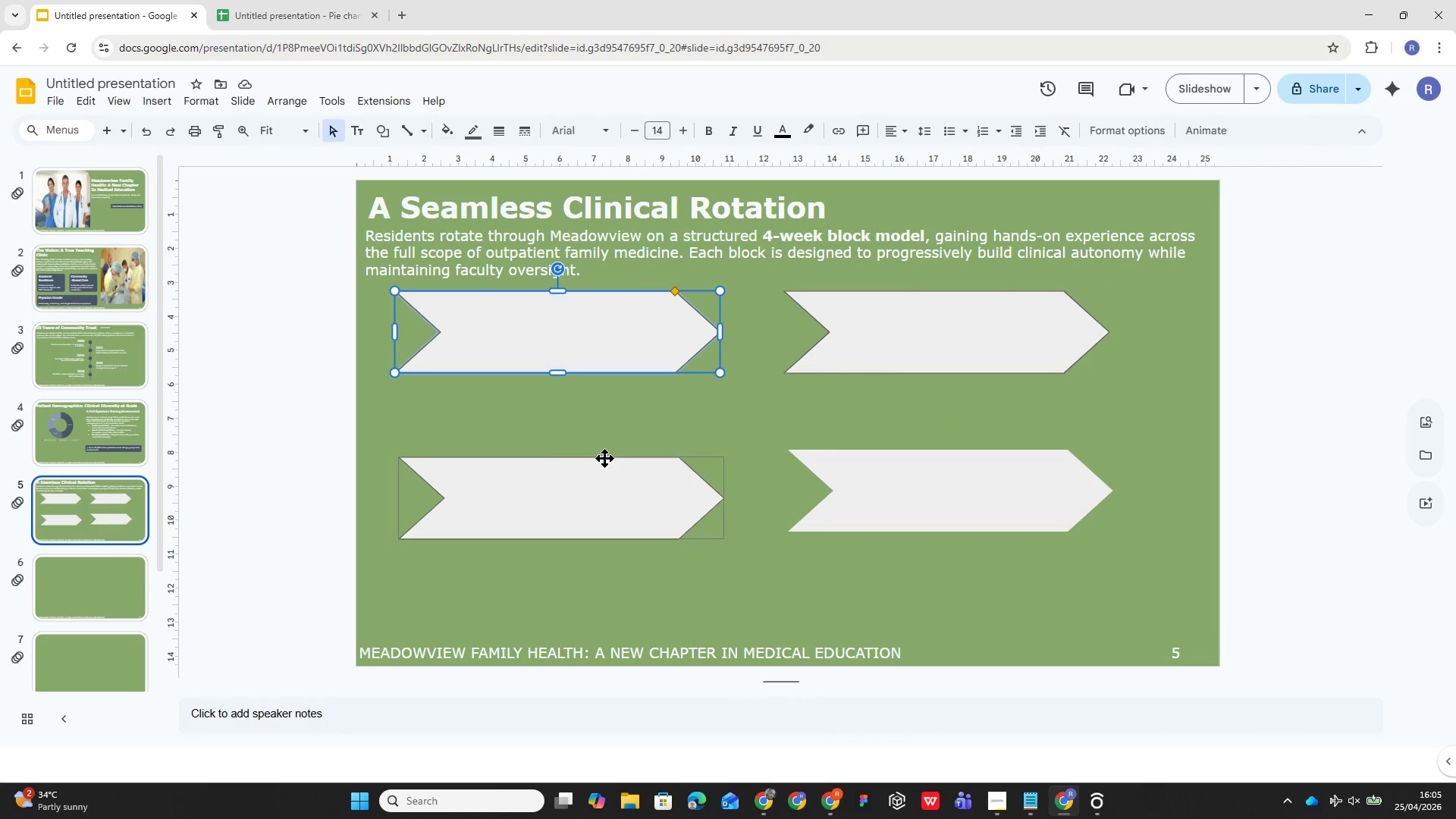 
left_click([604, 508])
 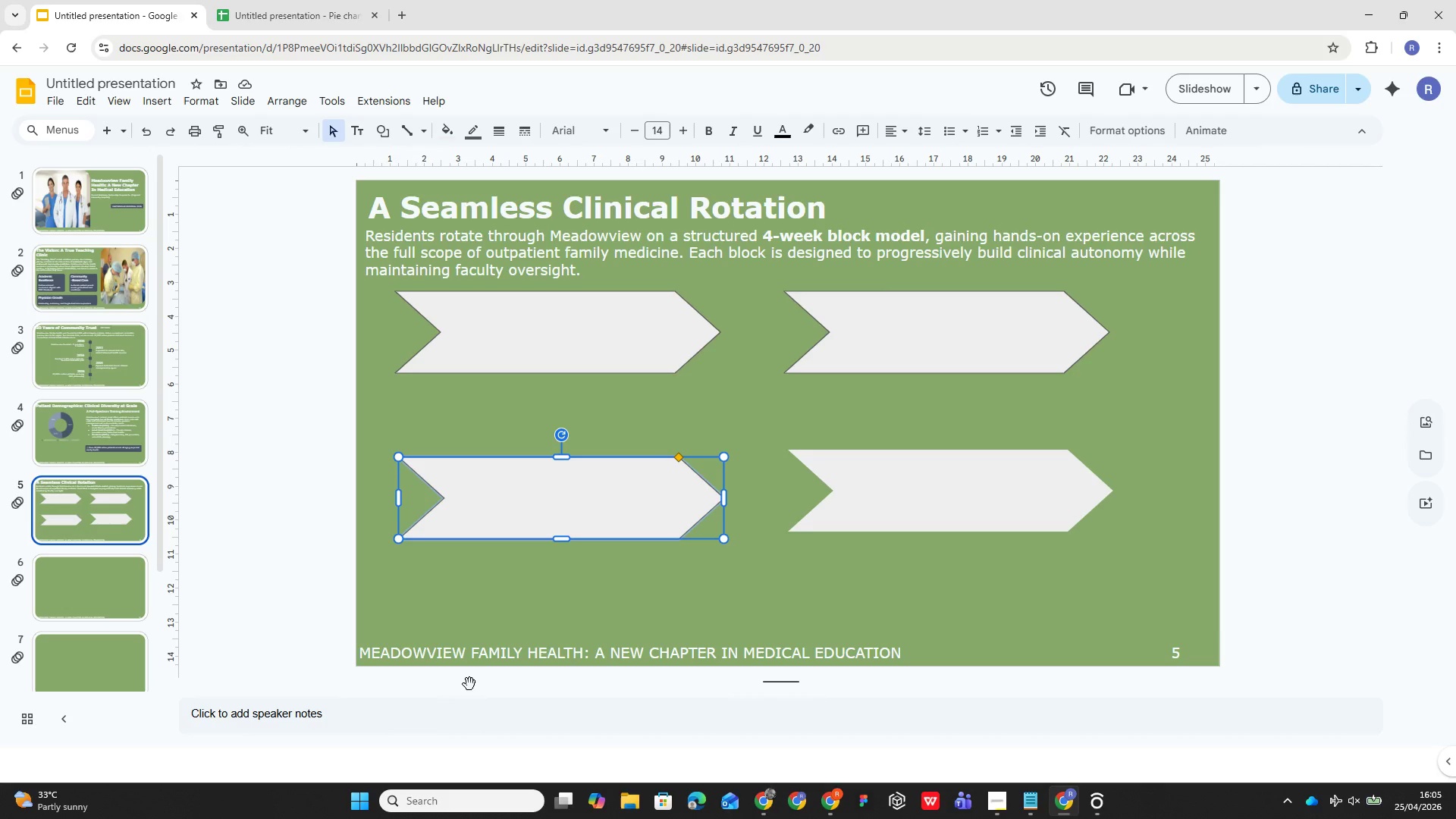 
wait(42.92)
 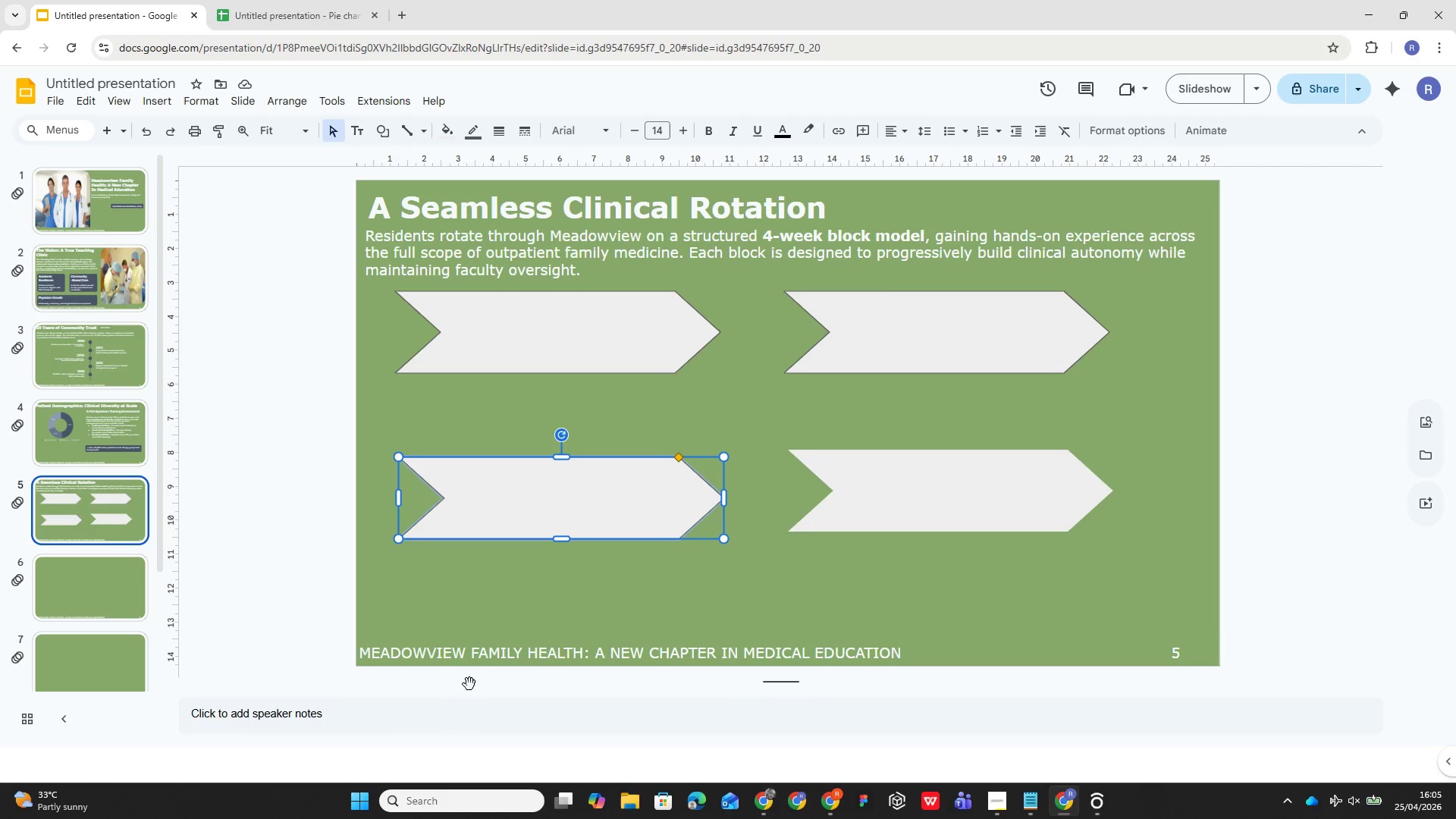 
left_click([614, 332])
 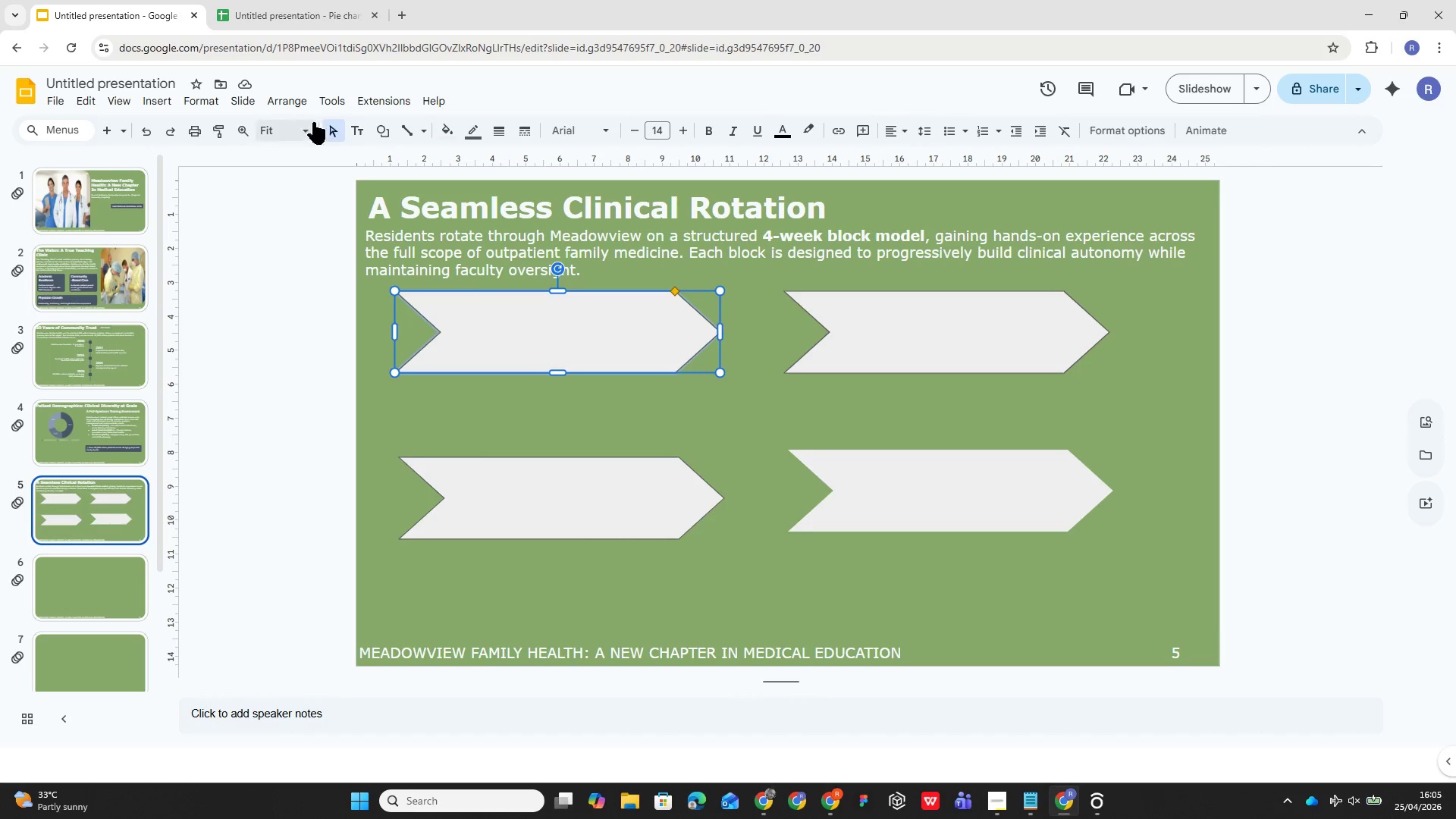 
wait(6.52)
 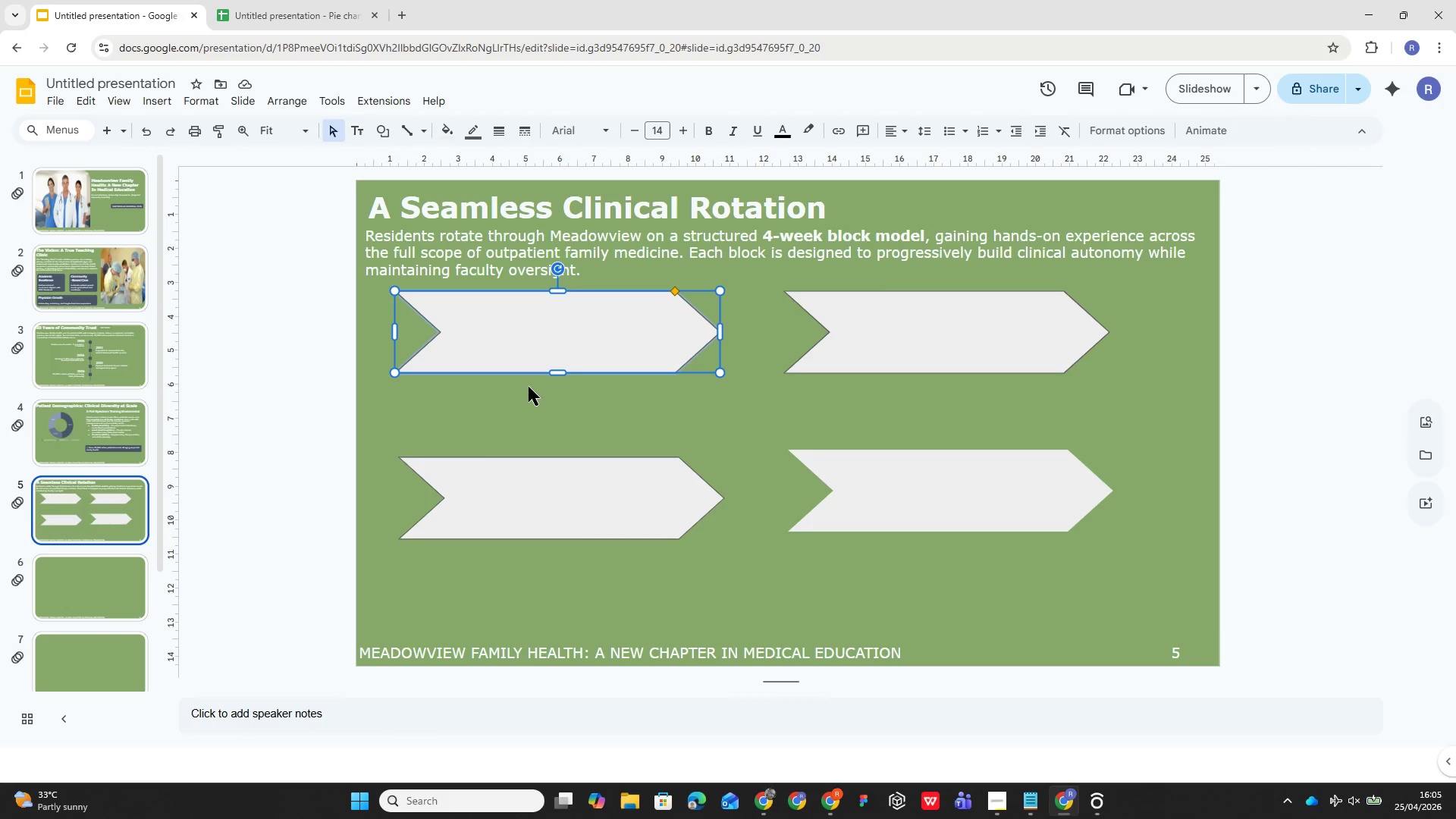 
mouse_move([372, 141])
 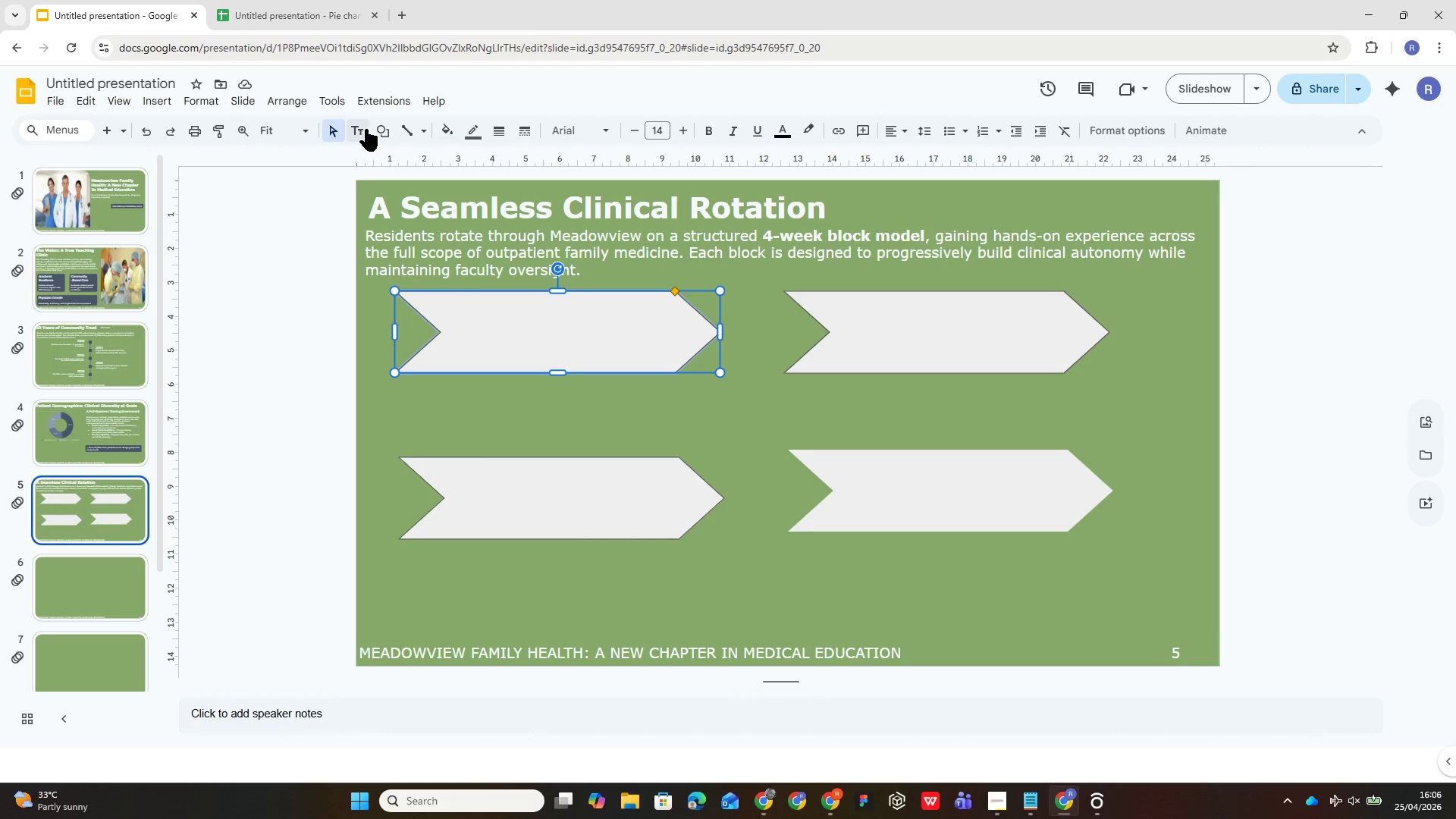 
left_click([366, 129])
 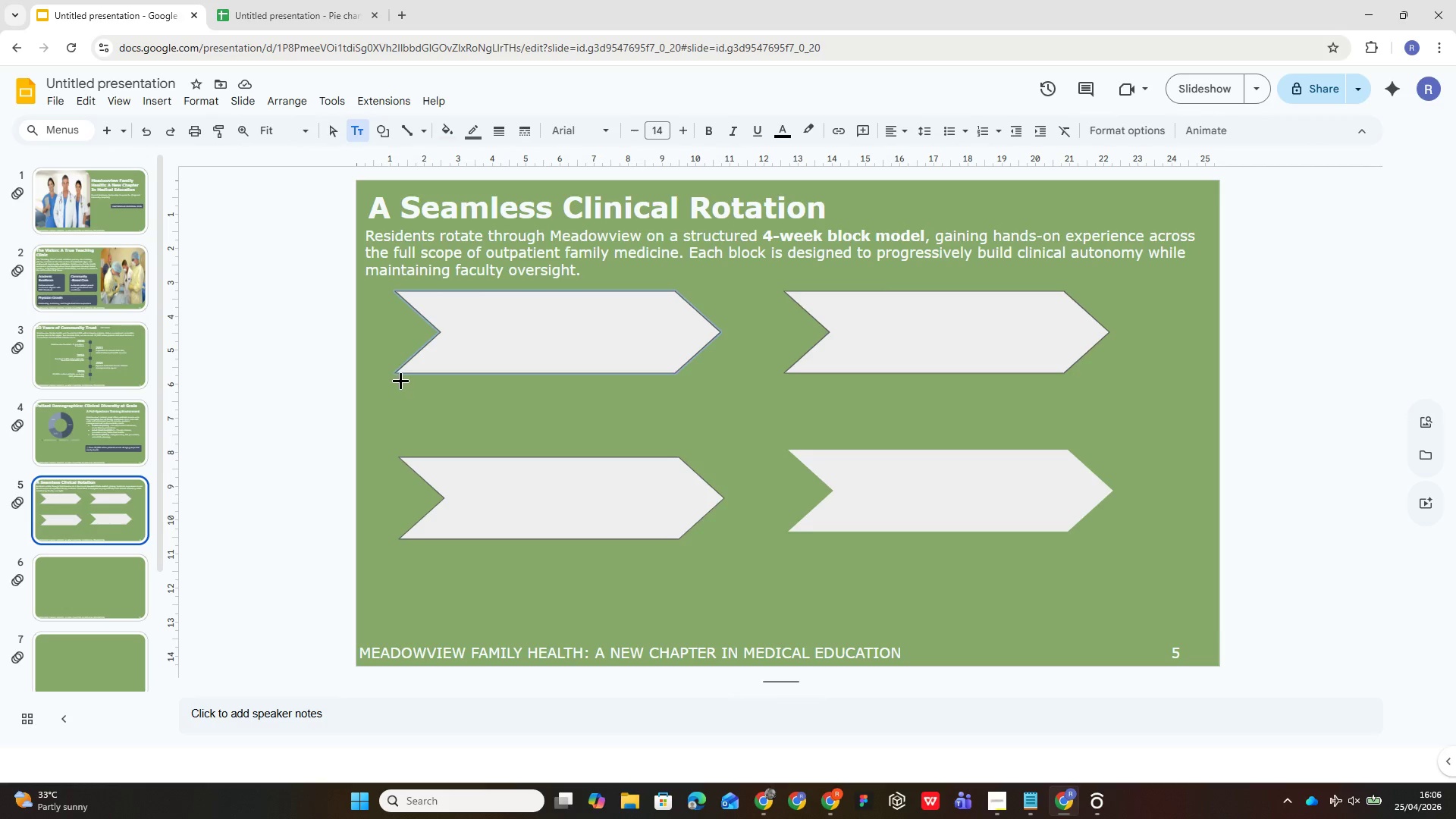 
left_click_drag(start_coordinate=[400, 381], to_coordinate=[677, 437])
 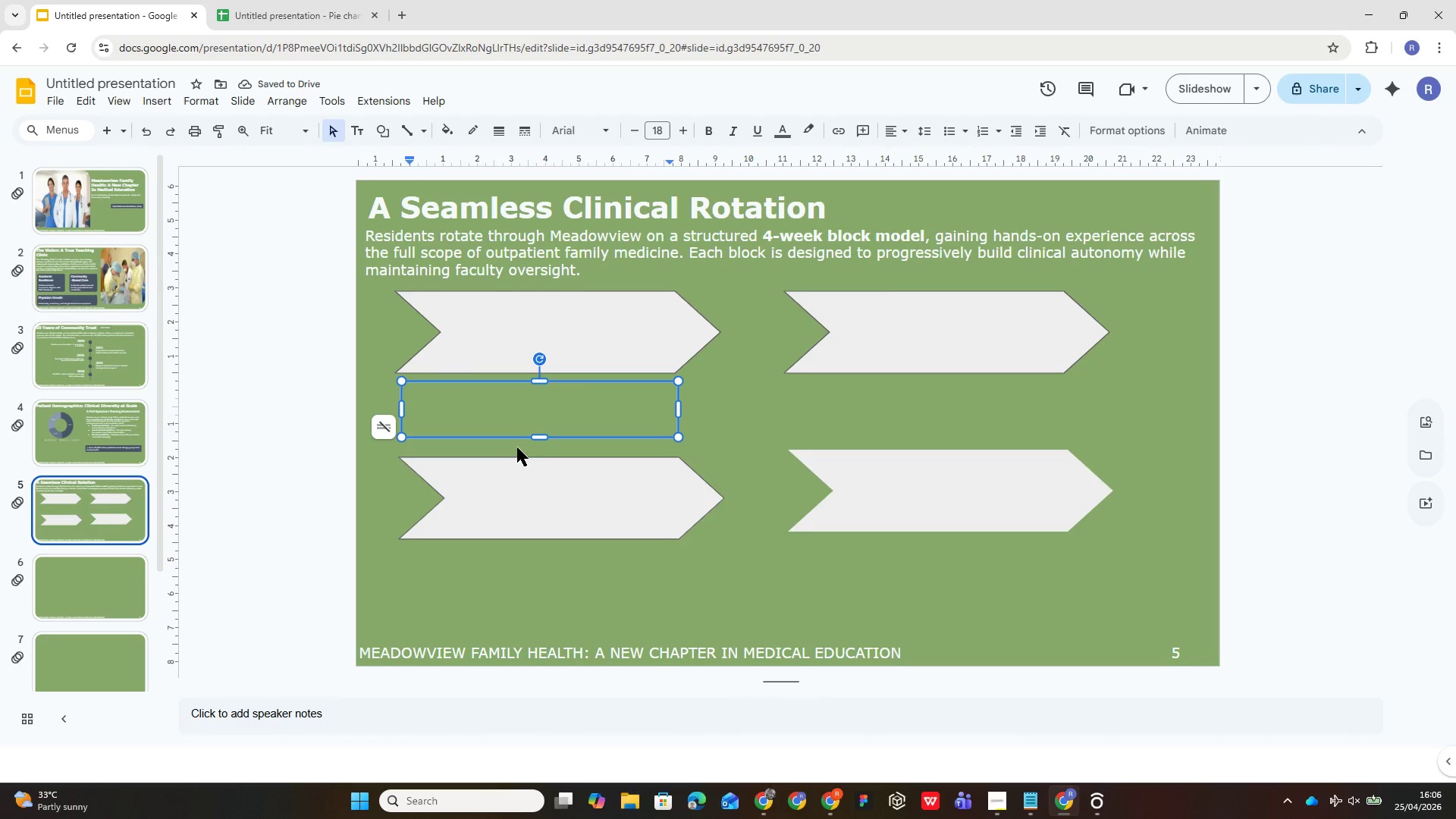 
left_click_drag(start_coordinate=[538, 436], to_coordinate=[540, 444])
 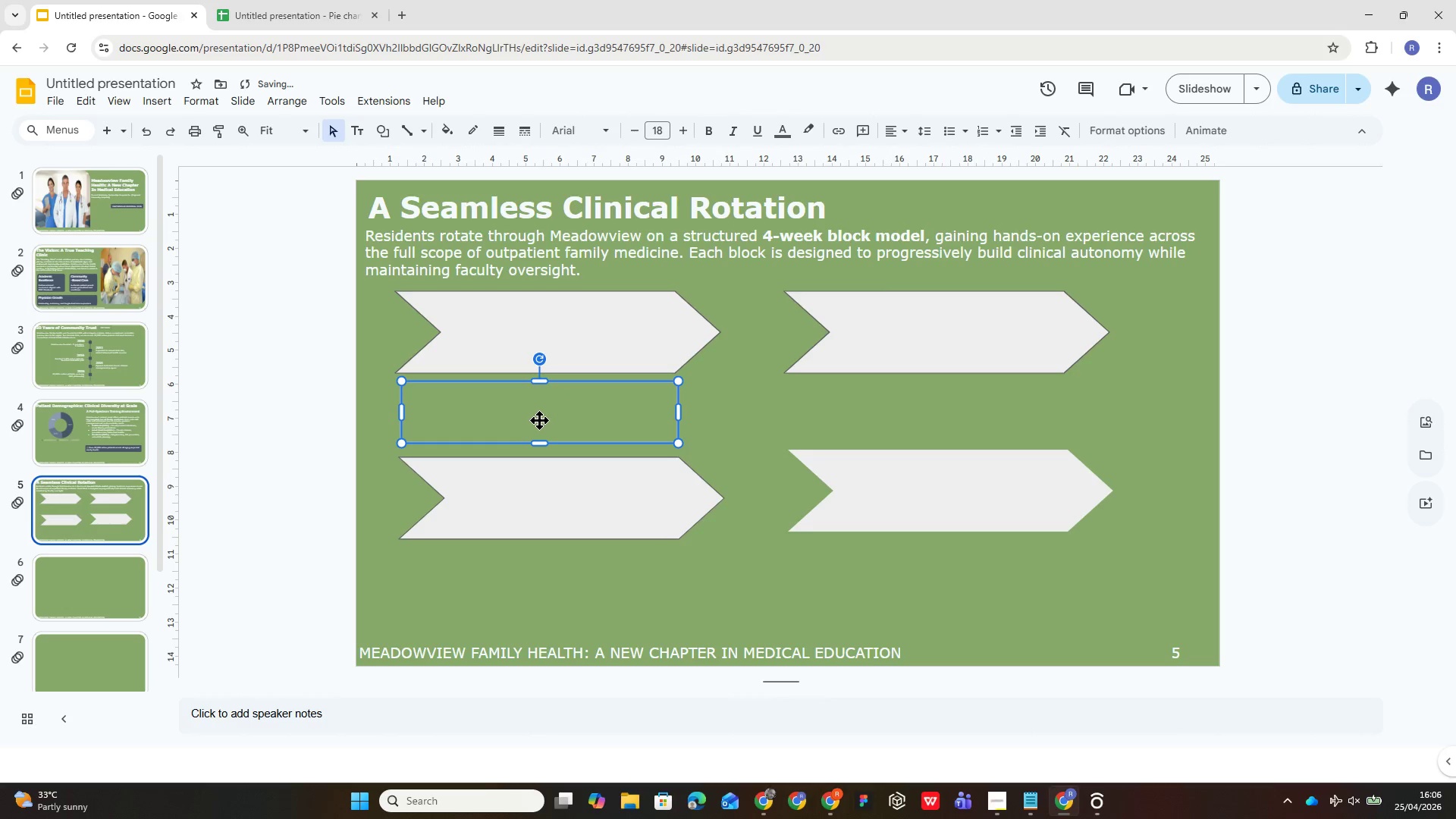 
left_click([539, 419])
 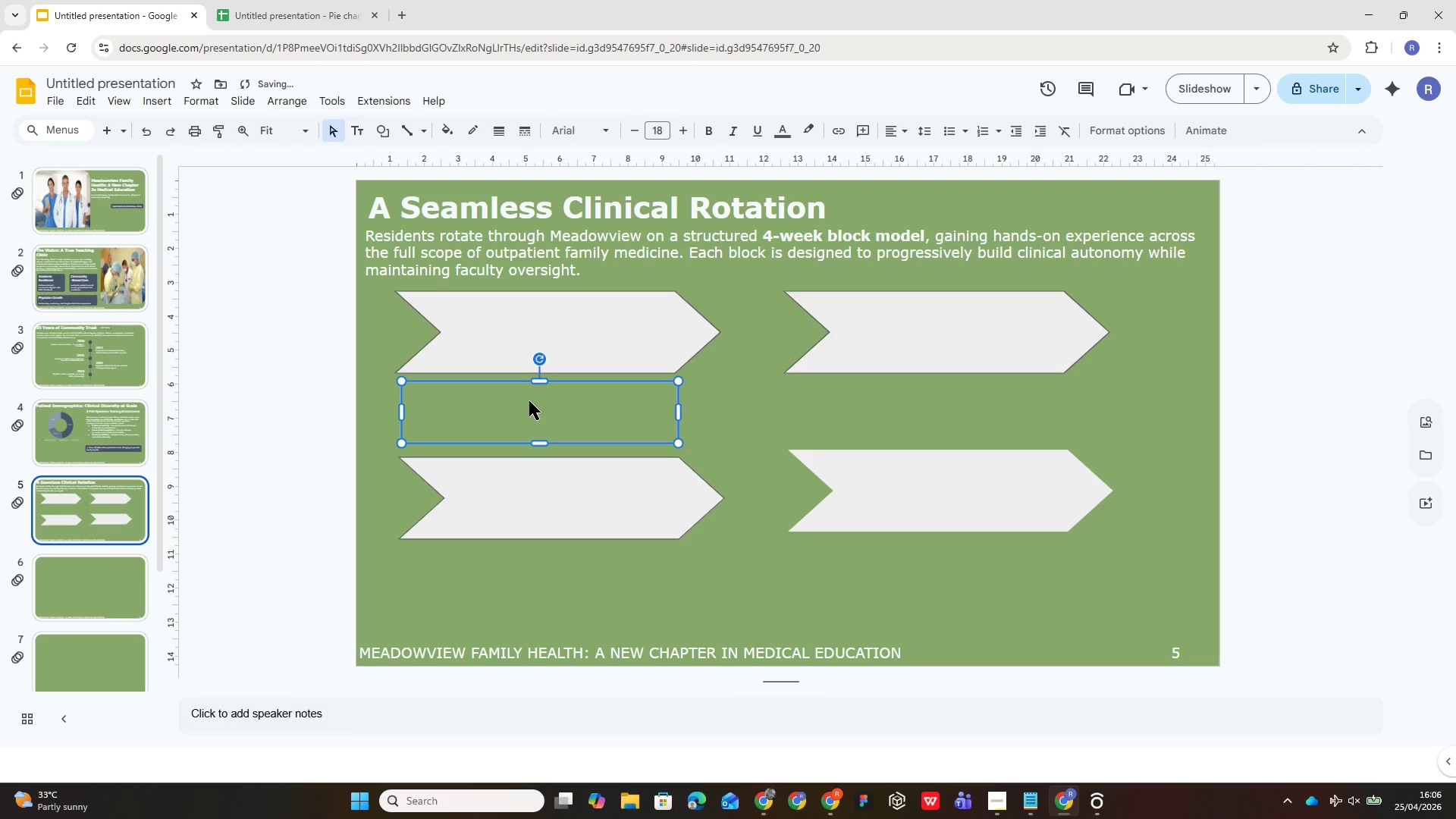 
double_click([530, 400])
 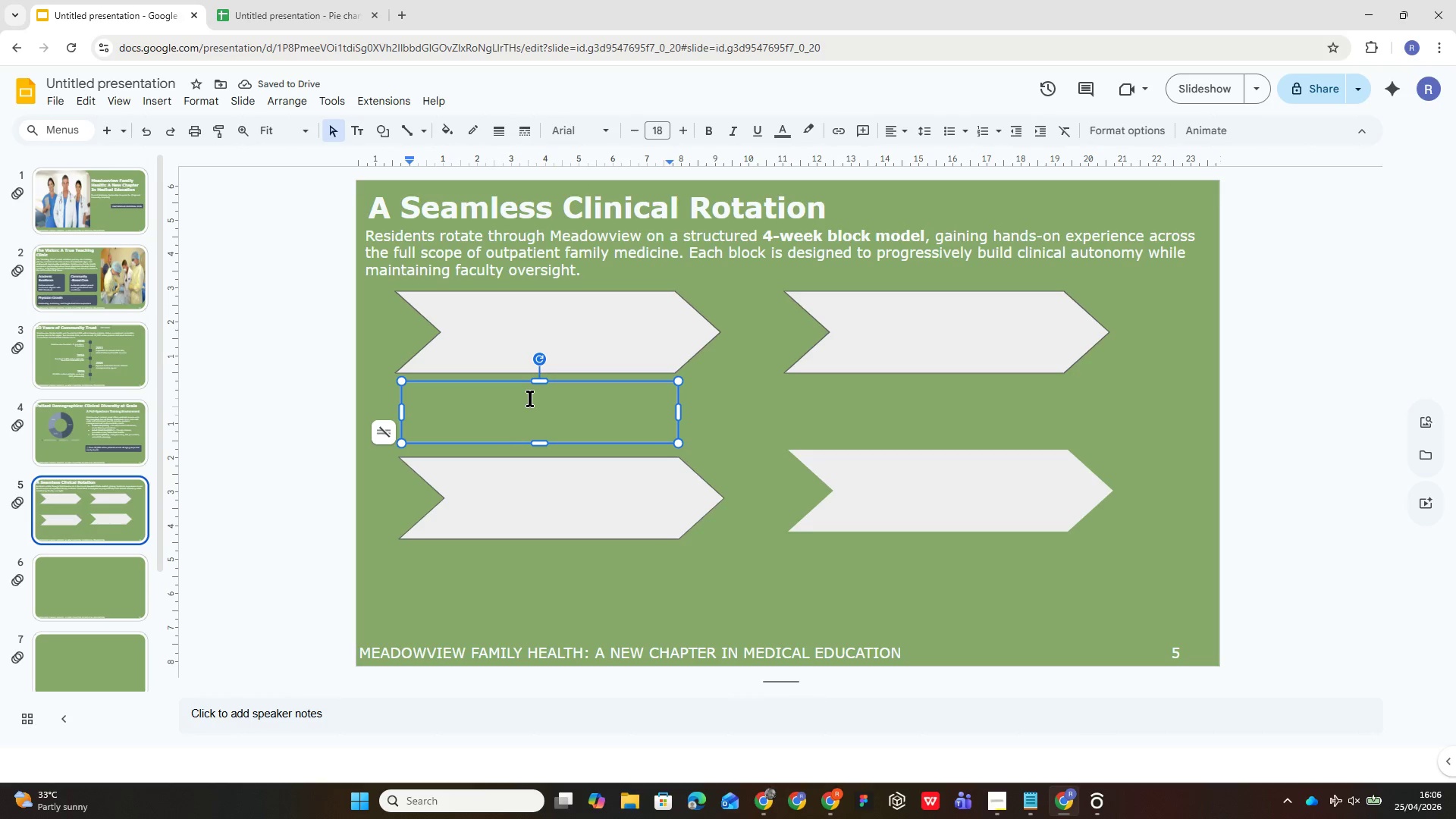 
type(Weekn)
key(Backspace)
type( 1)
 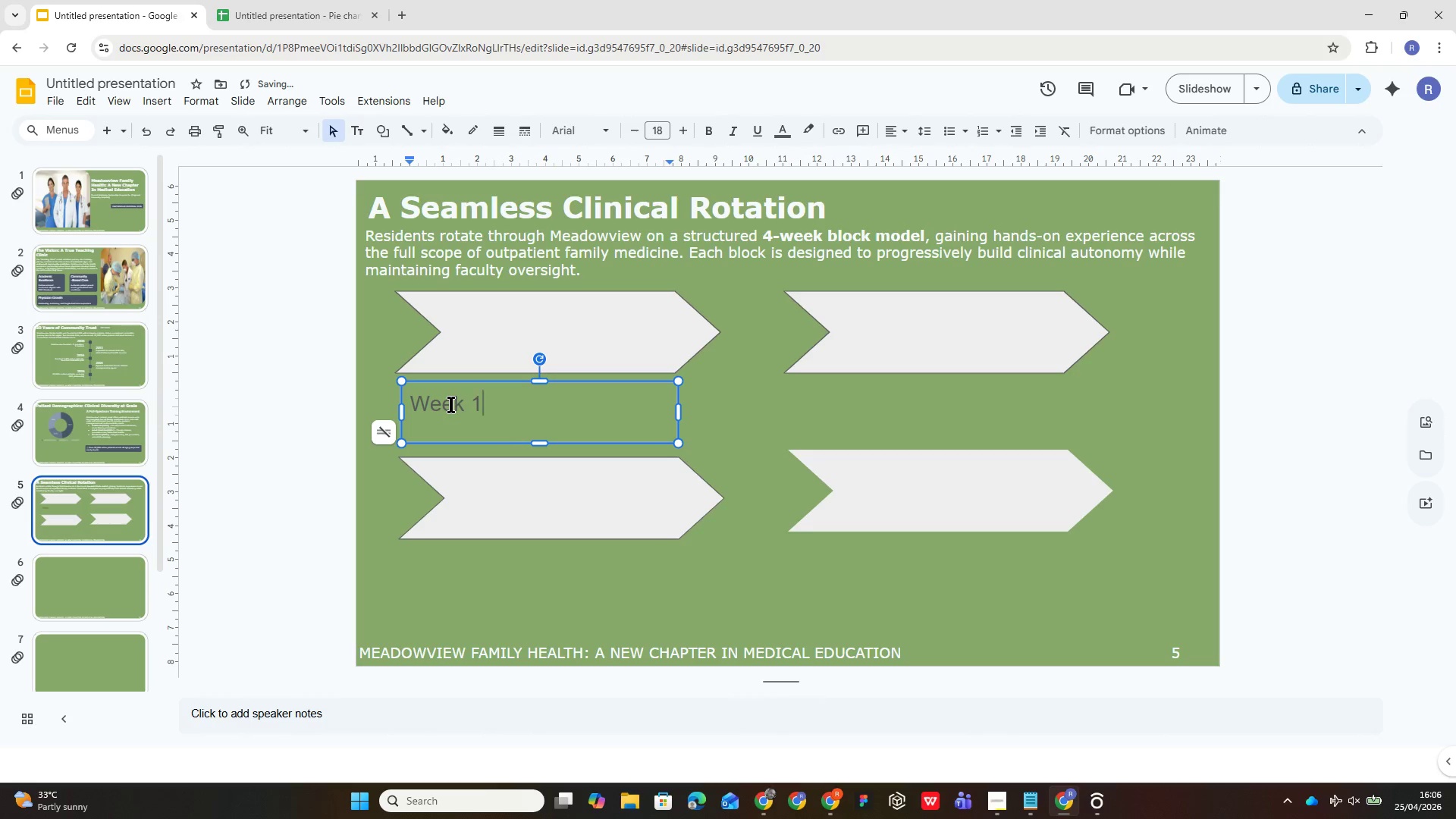 
double_click([451, 404])
 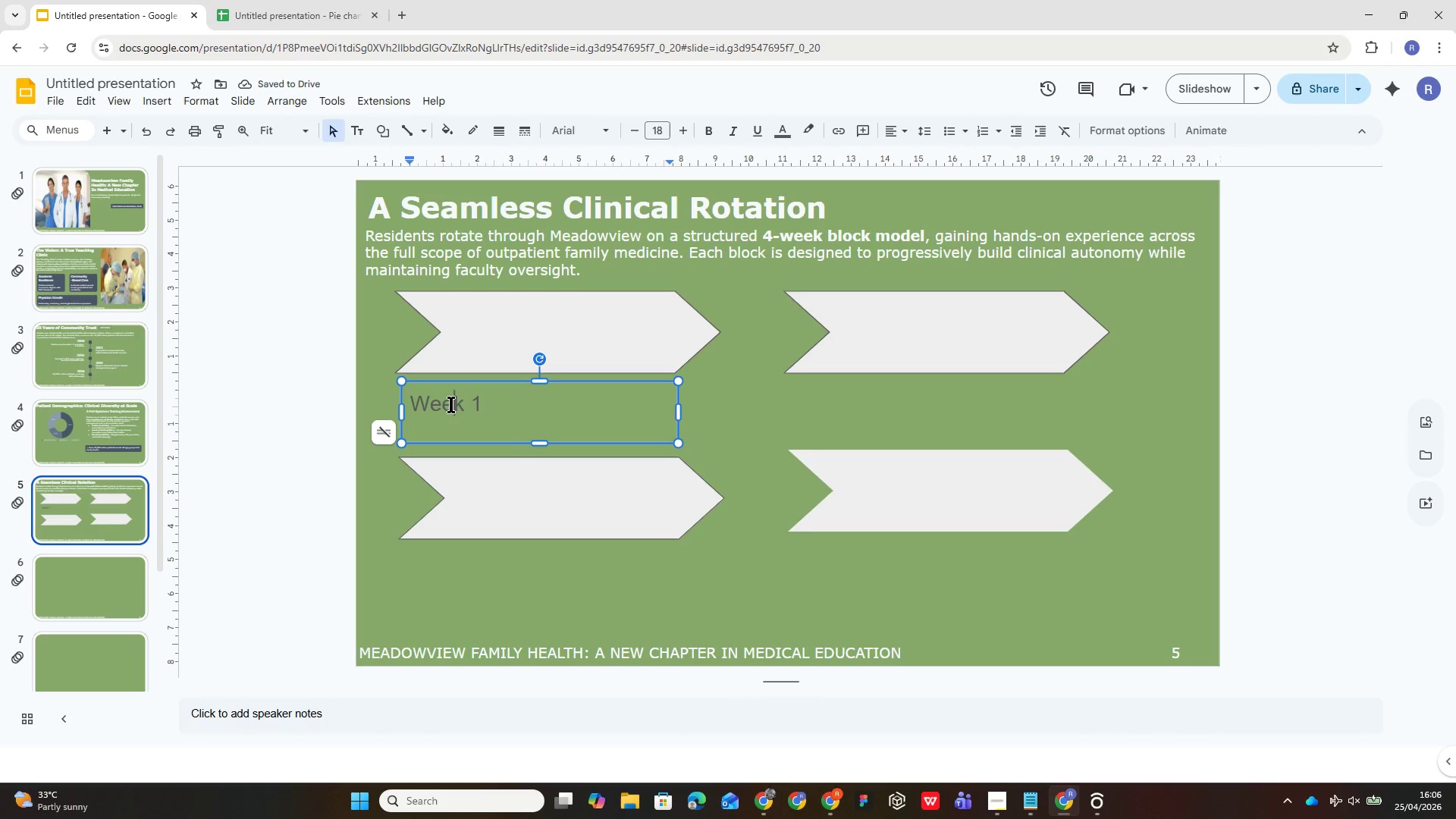 
double_click([451, 404])
 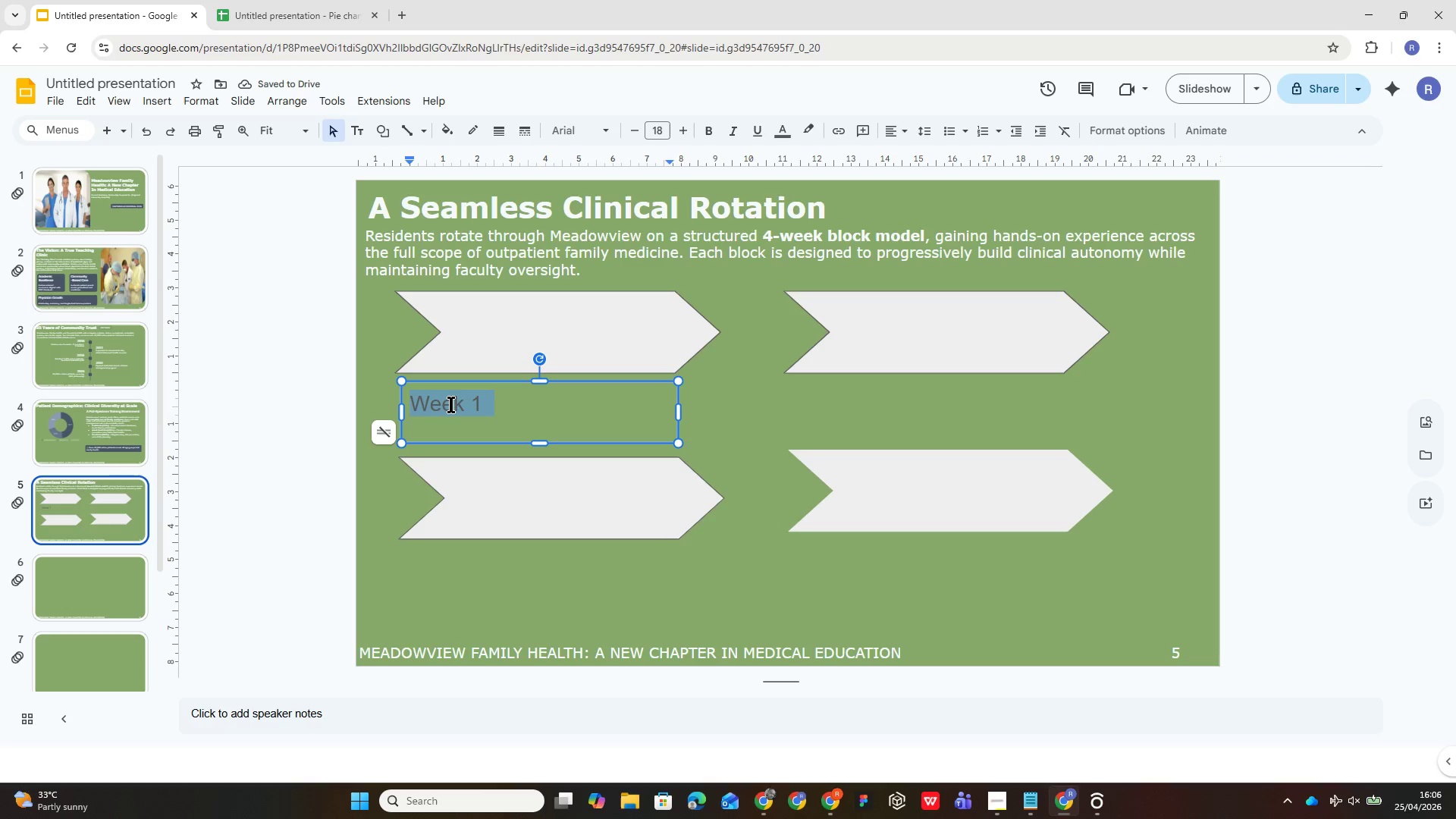 
triple_click([451, 404])
 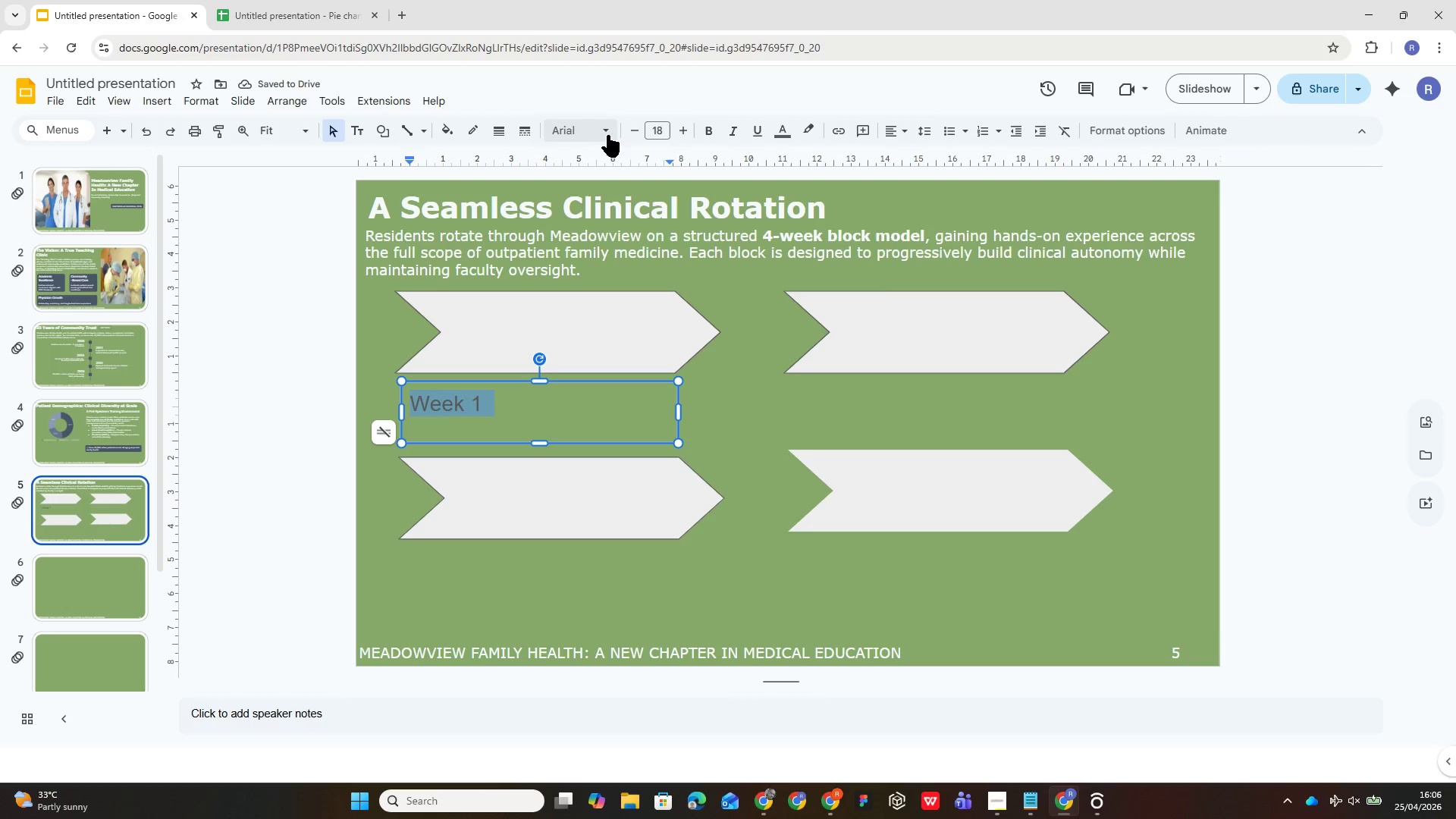 
left_click([602, 127])
 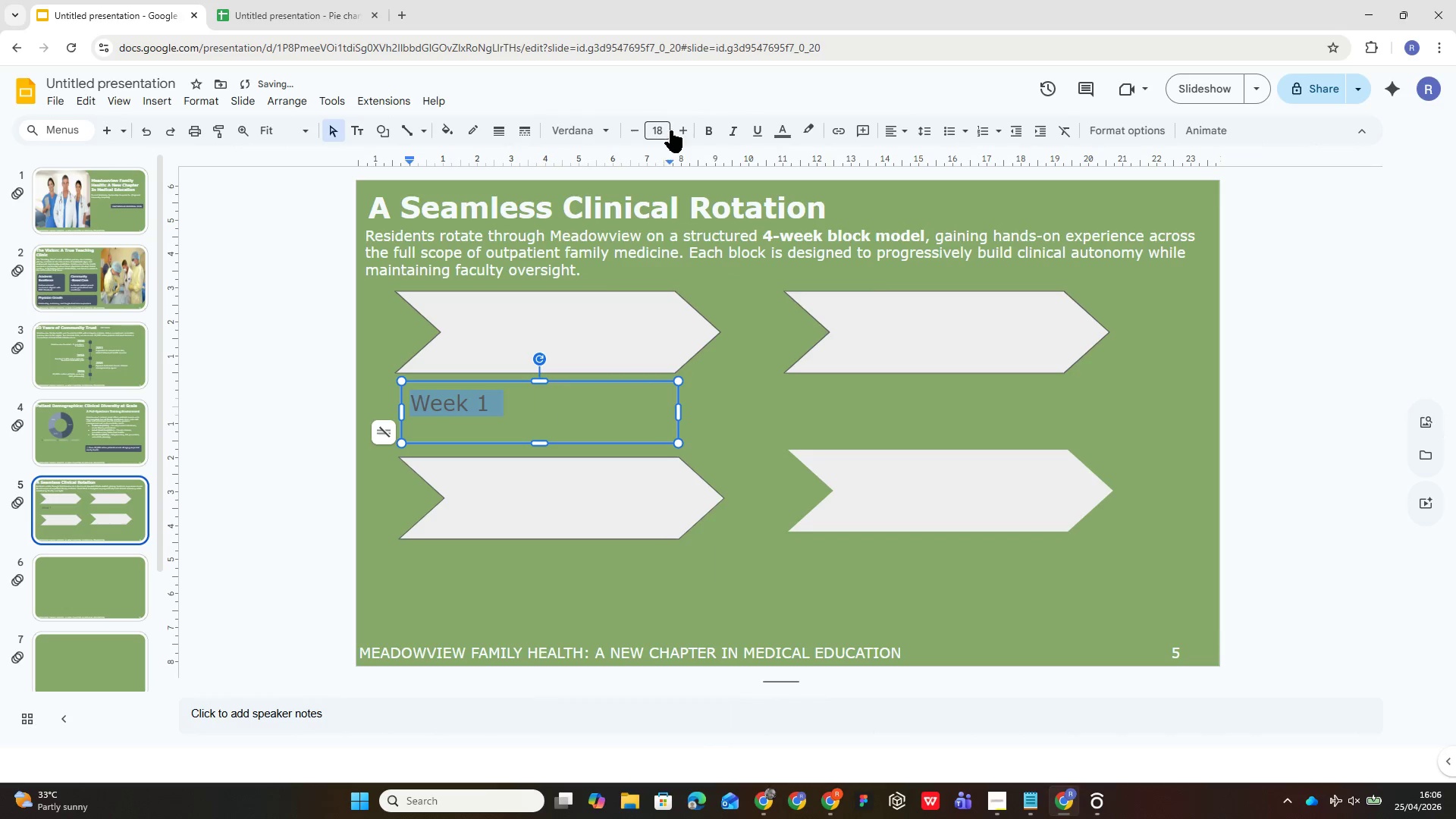 
left_click([664, 132])
 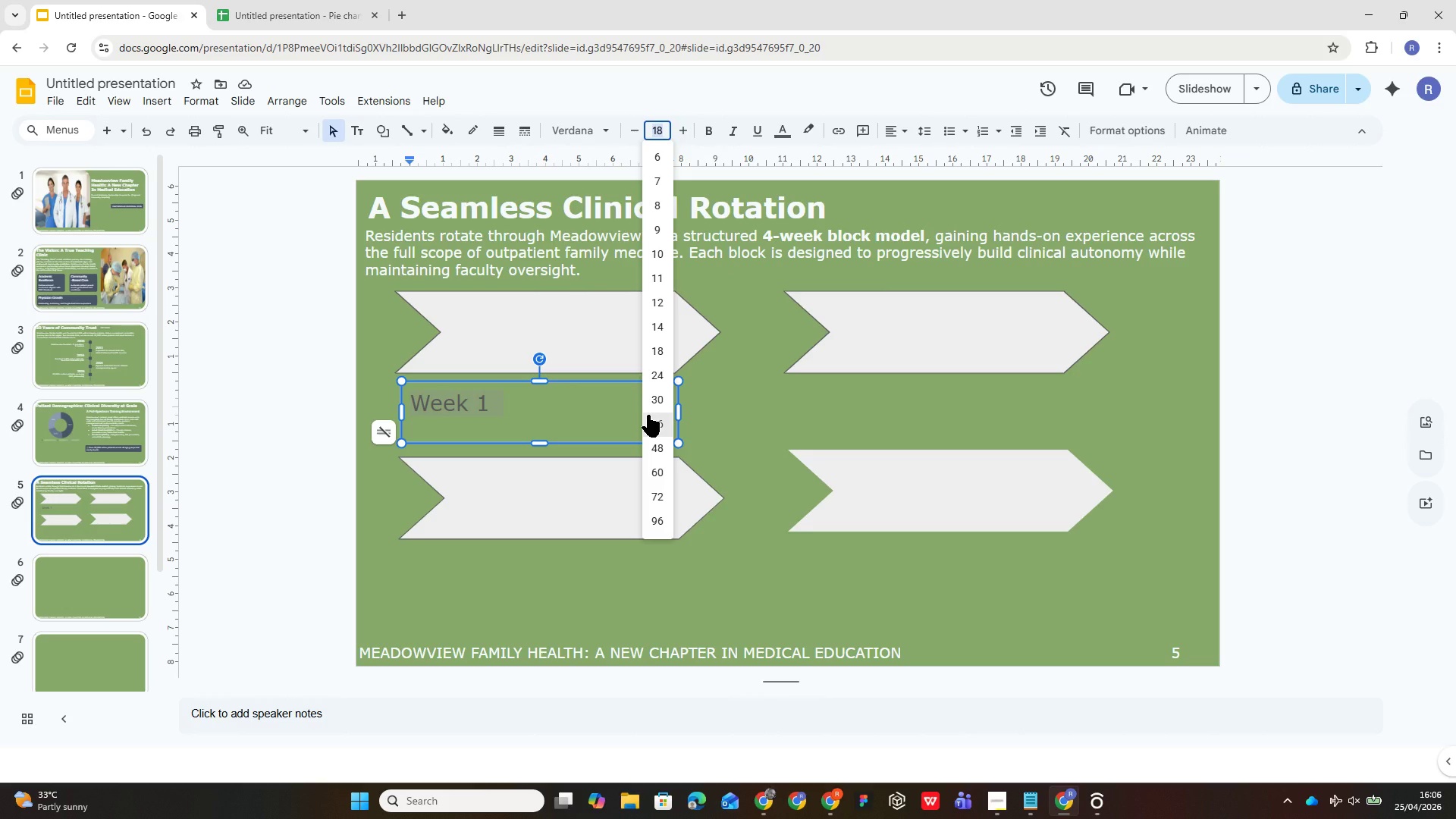 
wait(13.89)
 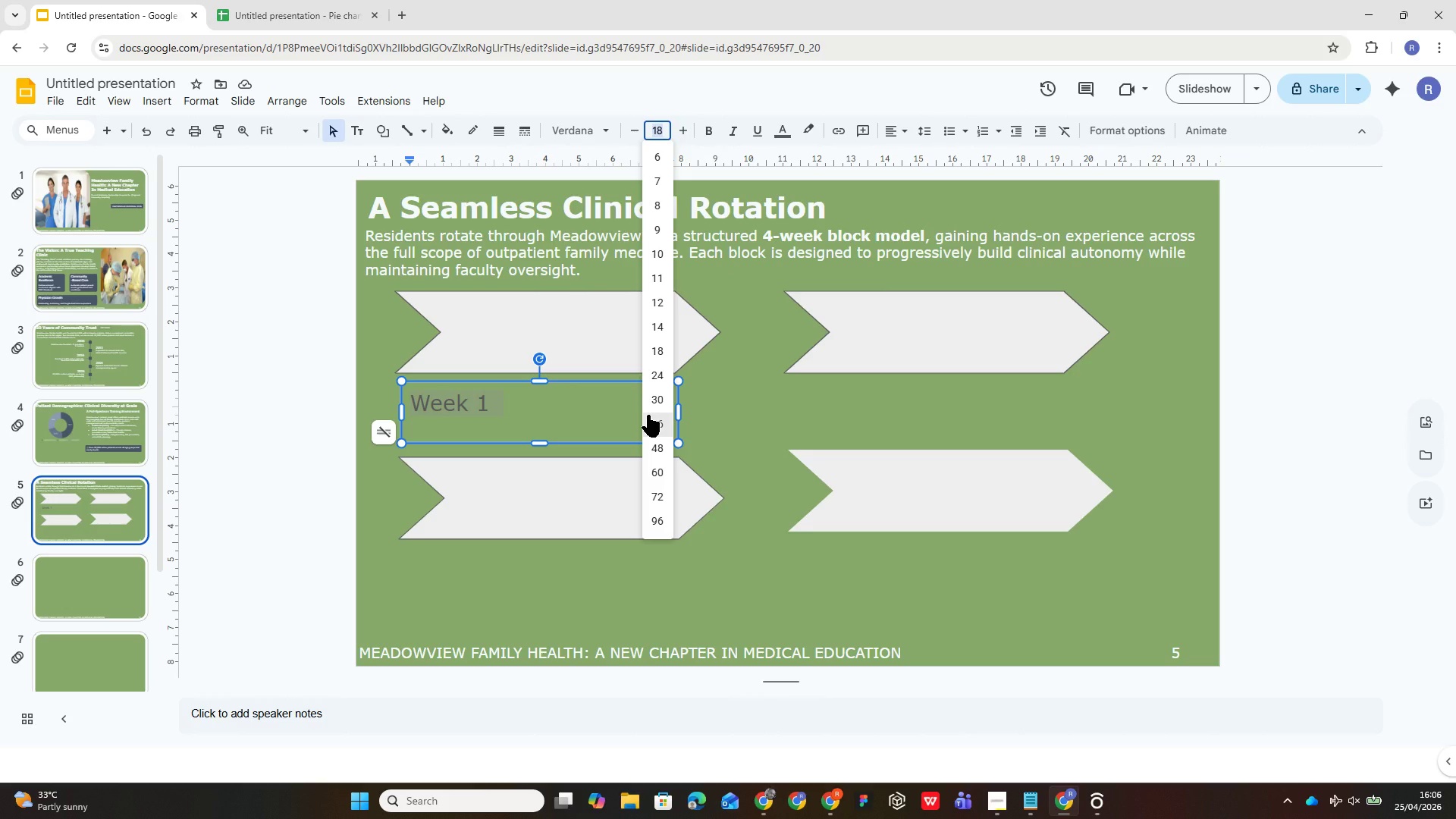 
left_click([653, 381])
 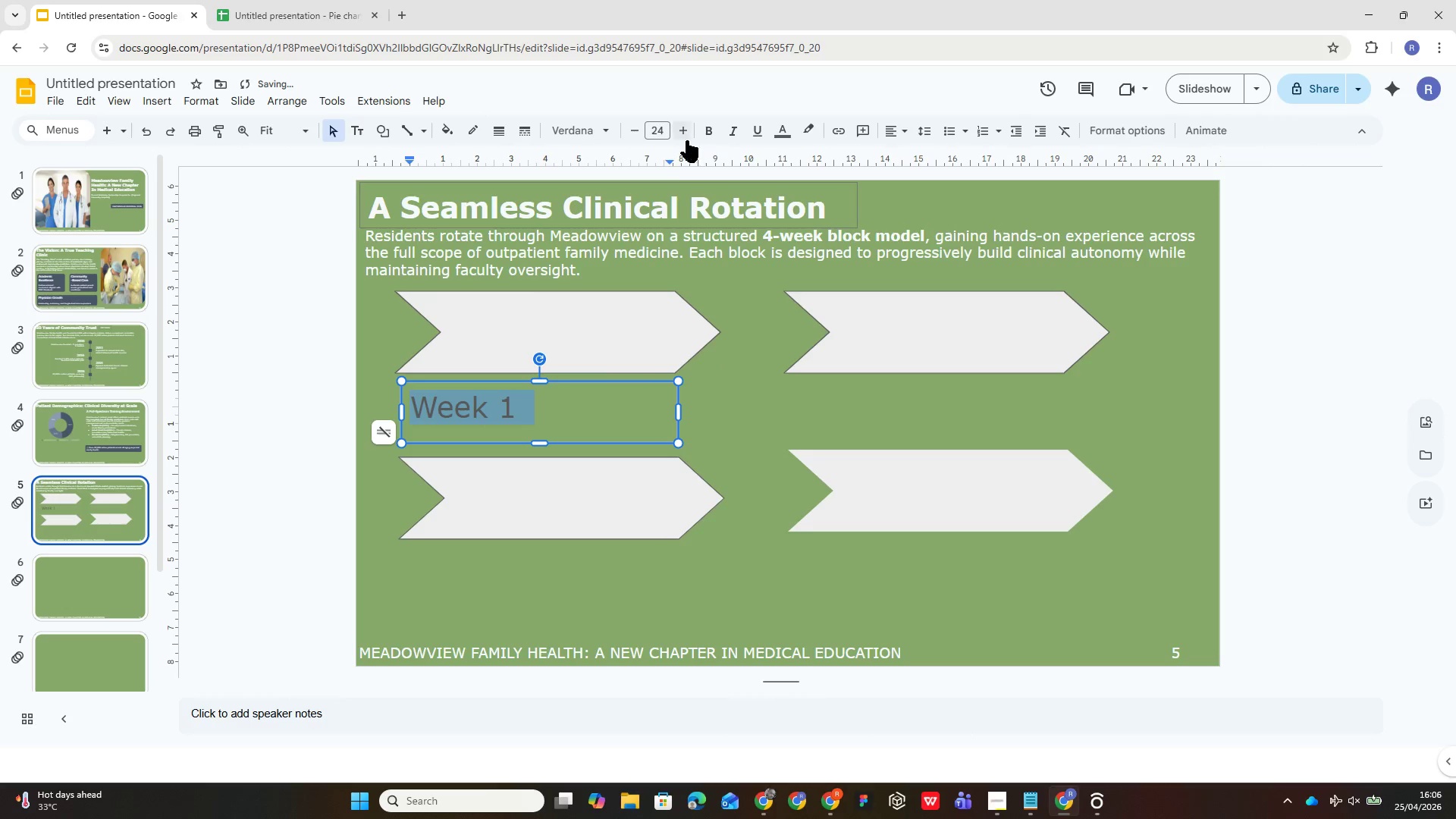 
left_click([655, 124])
 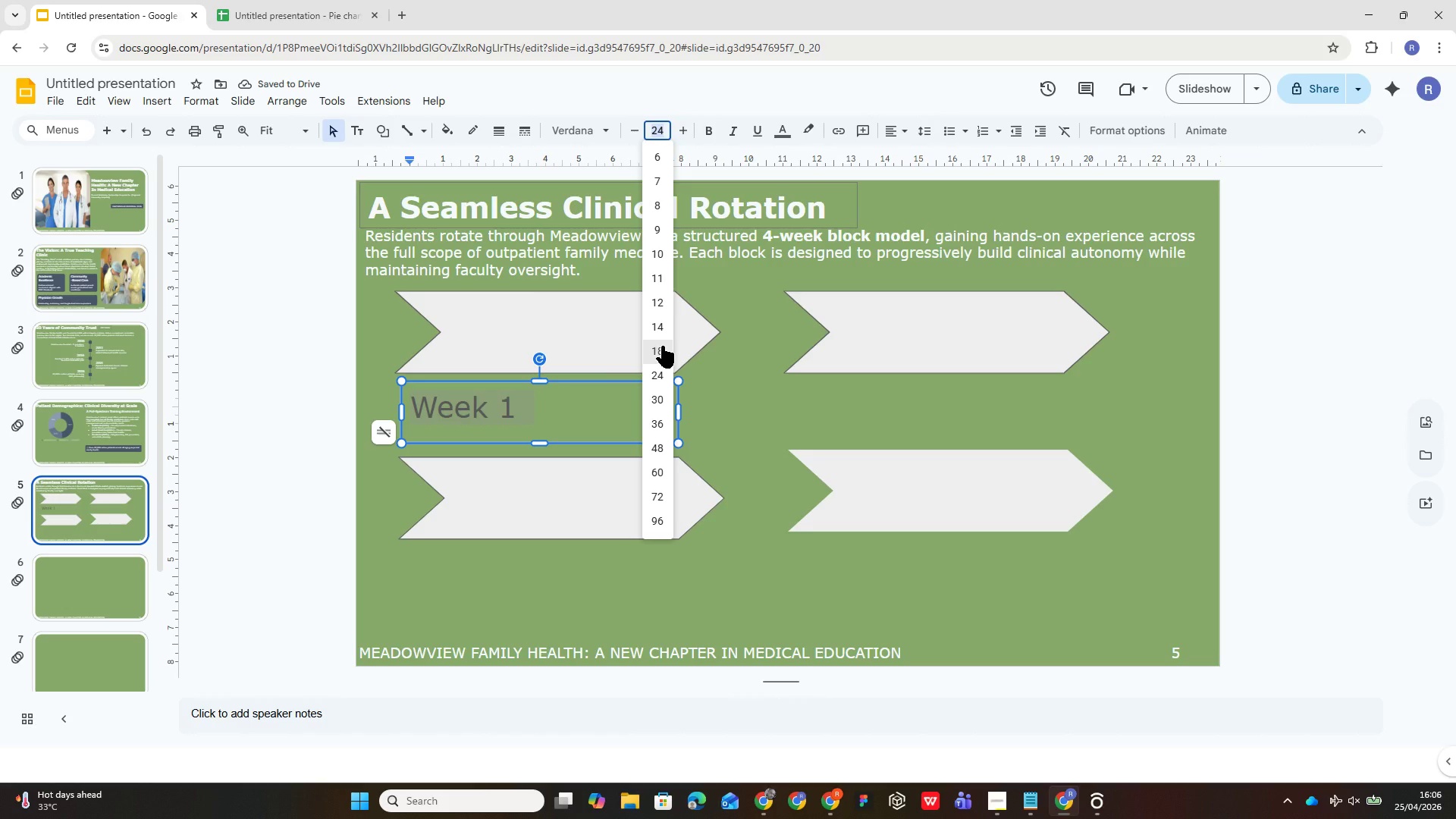 
left_click([662, 346])
 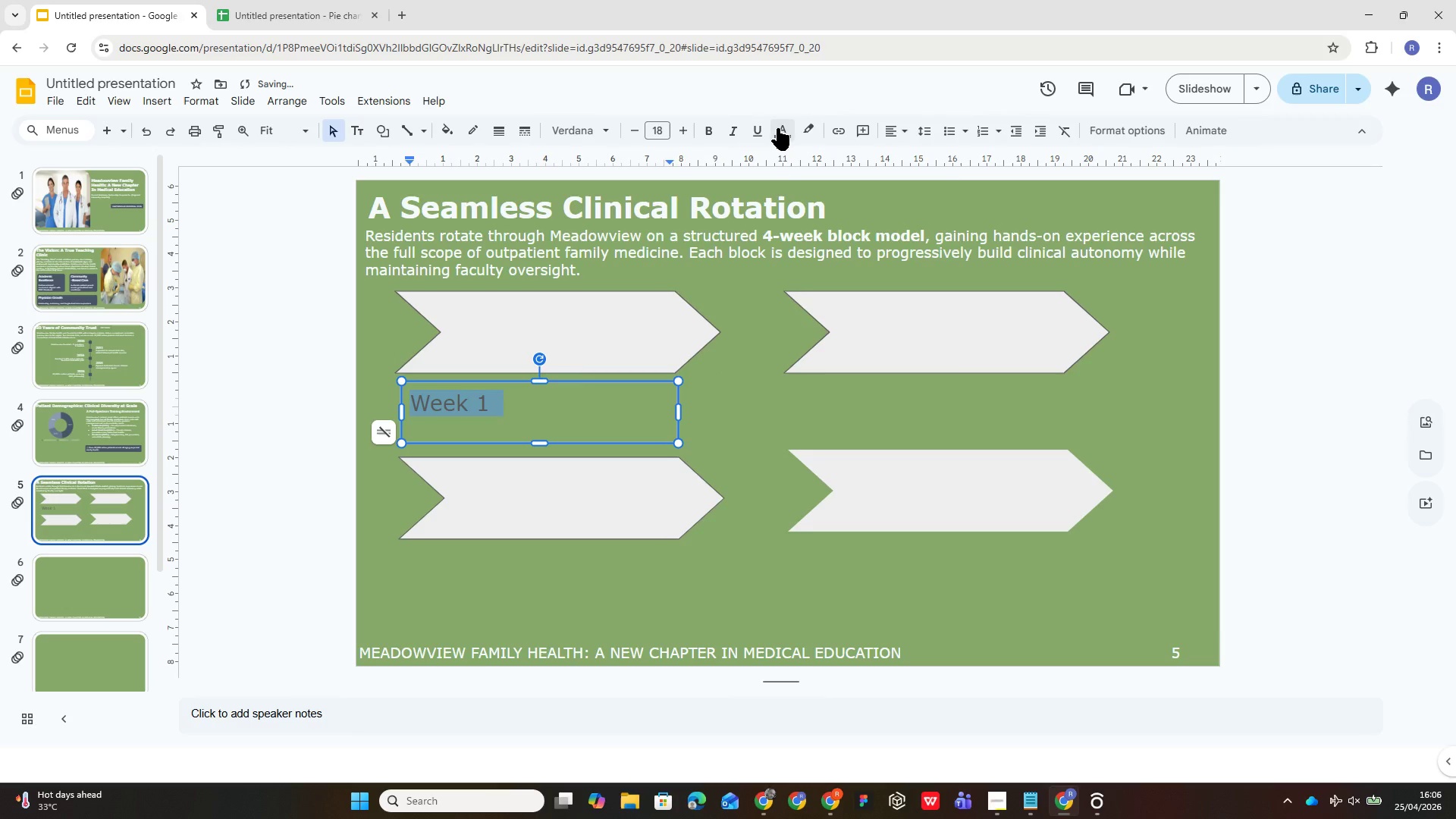 
left_click([778, 127])
 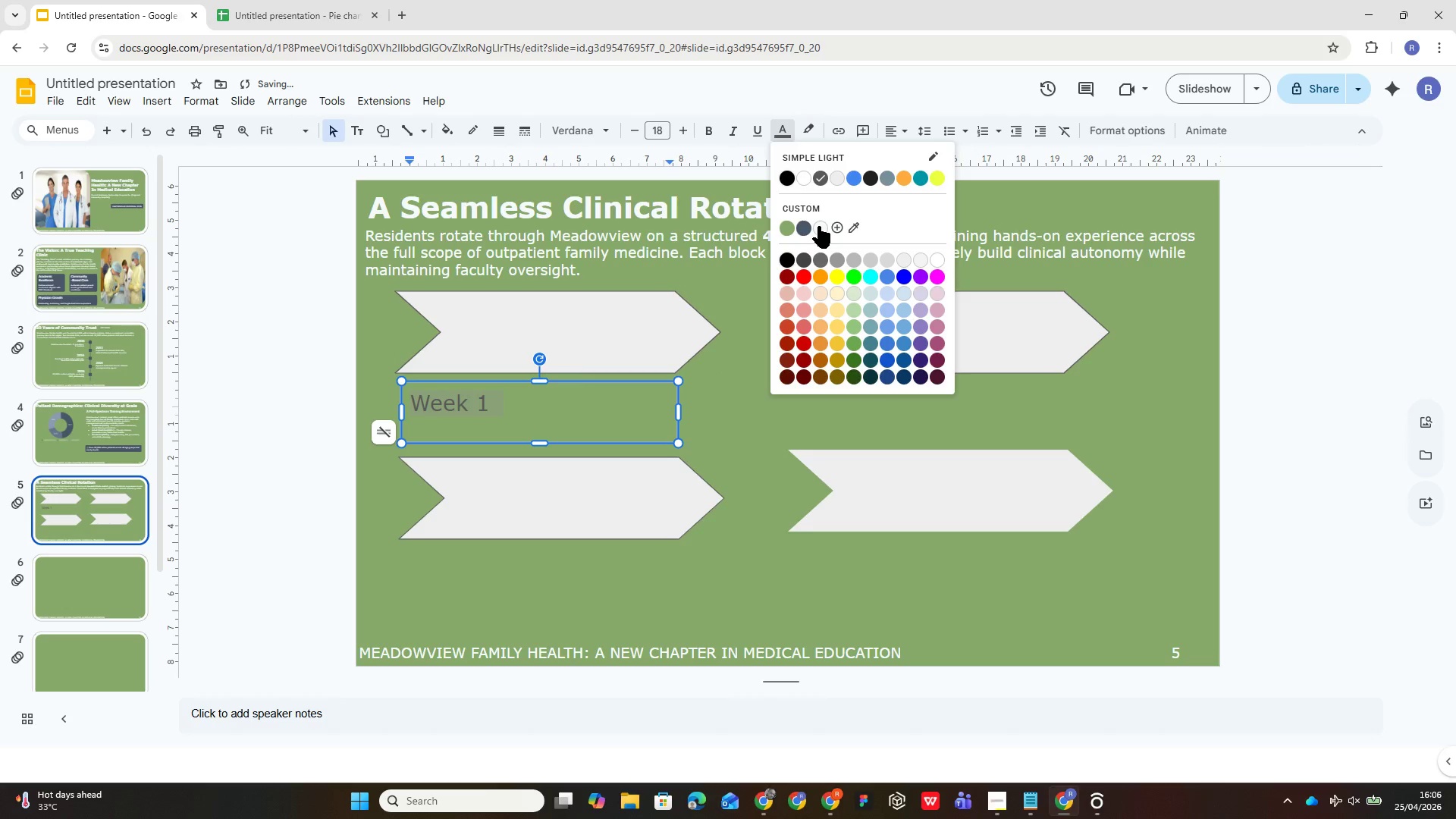 
left_click([815, 223])
 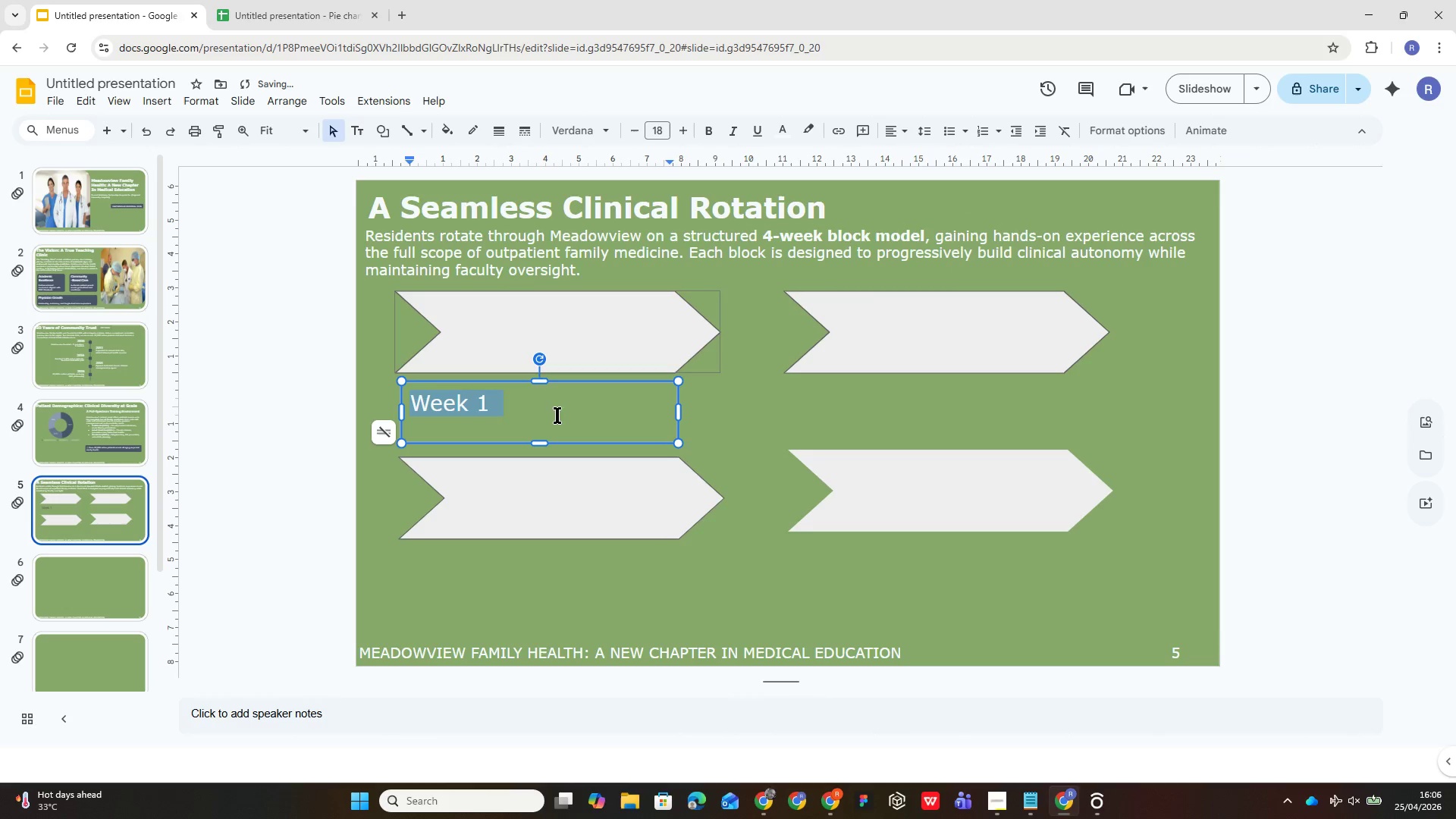 
left_click([547, 416])
 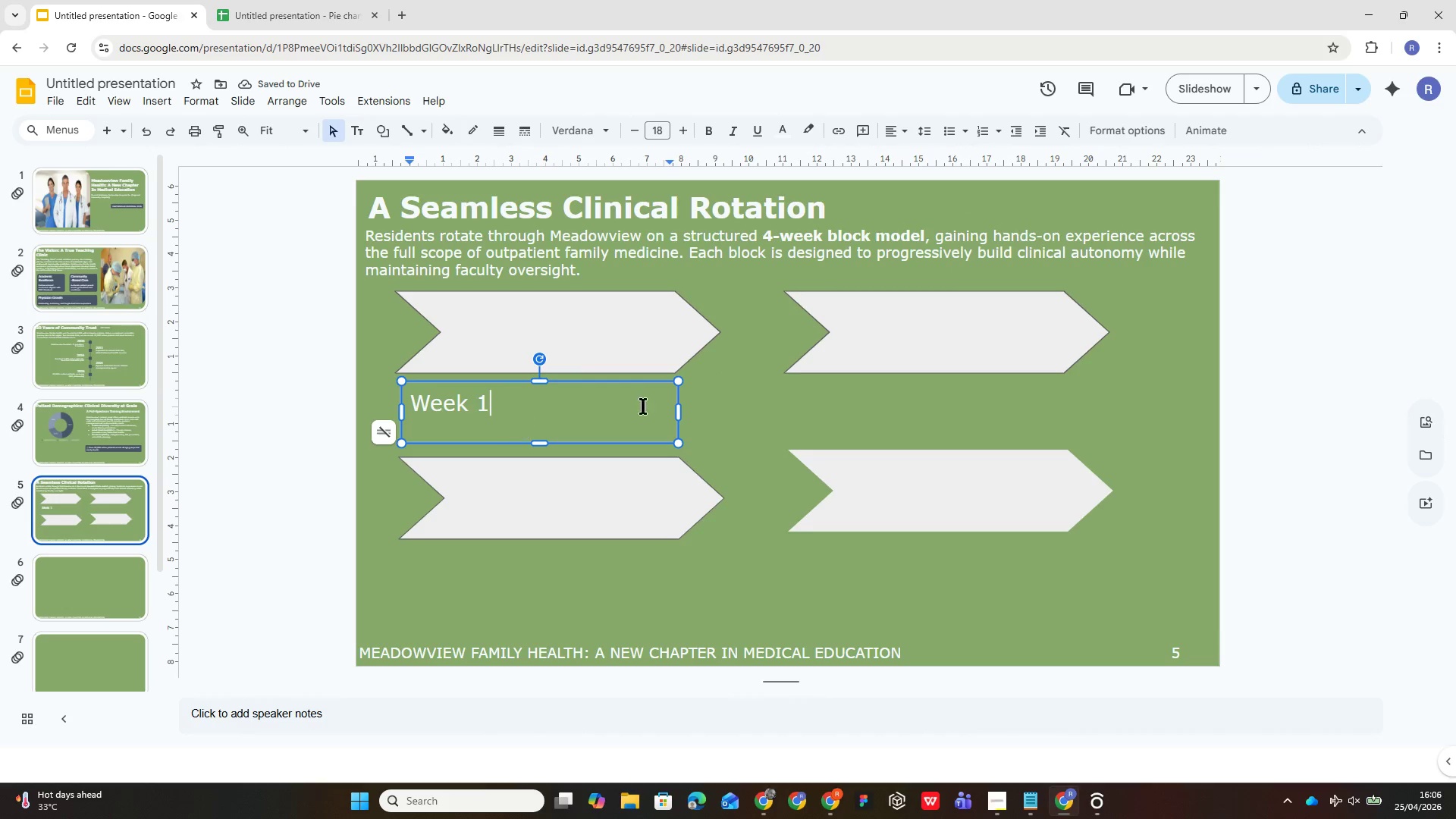 
left_click_drag(start_coordinate=[722, 403], to_coordinate=[720, 395])
 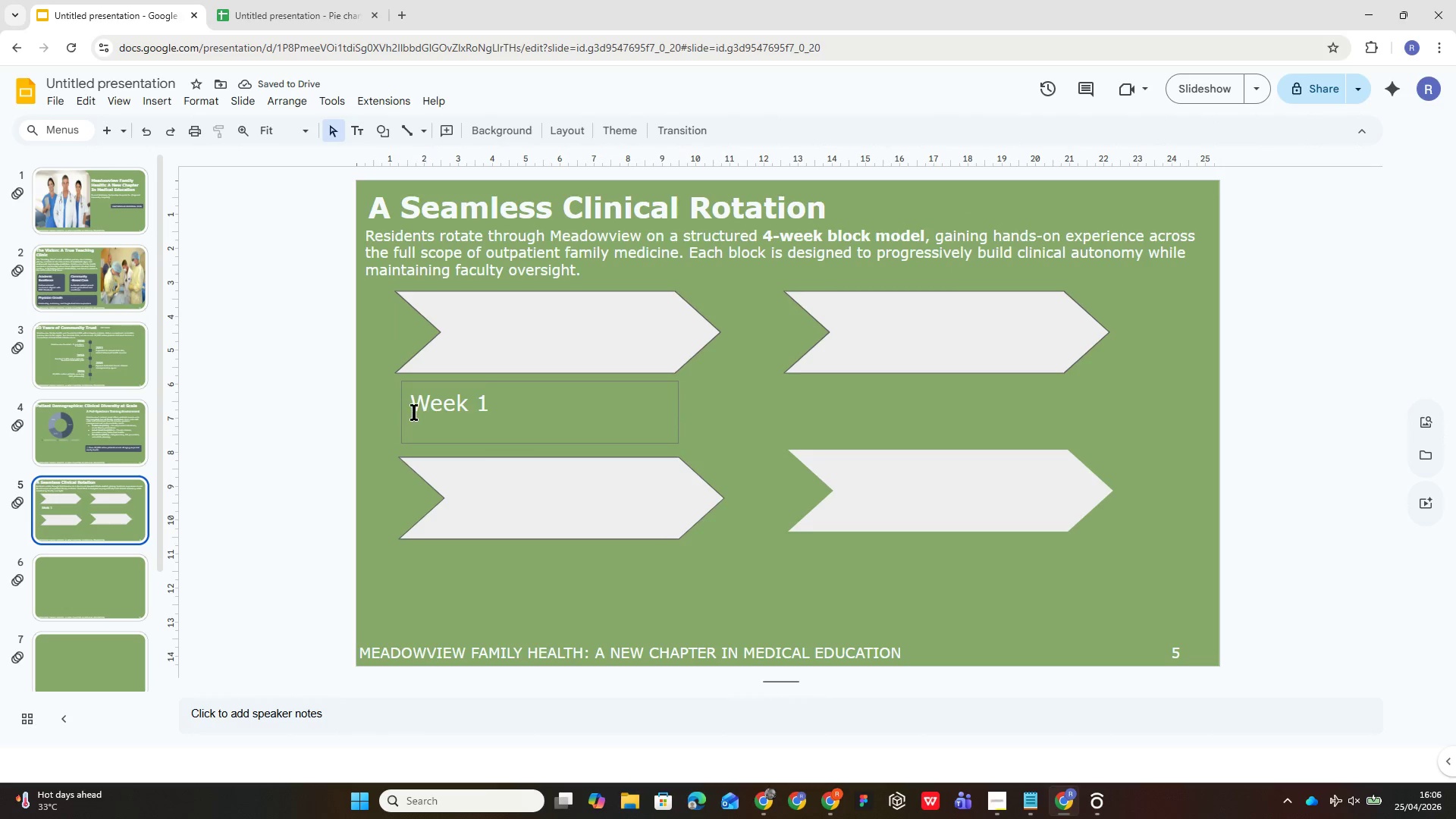 
left_click([436, 403])
 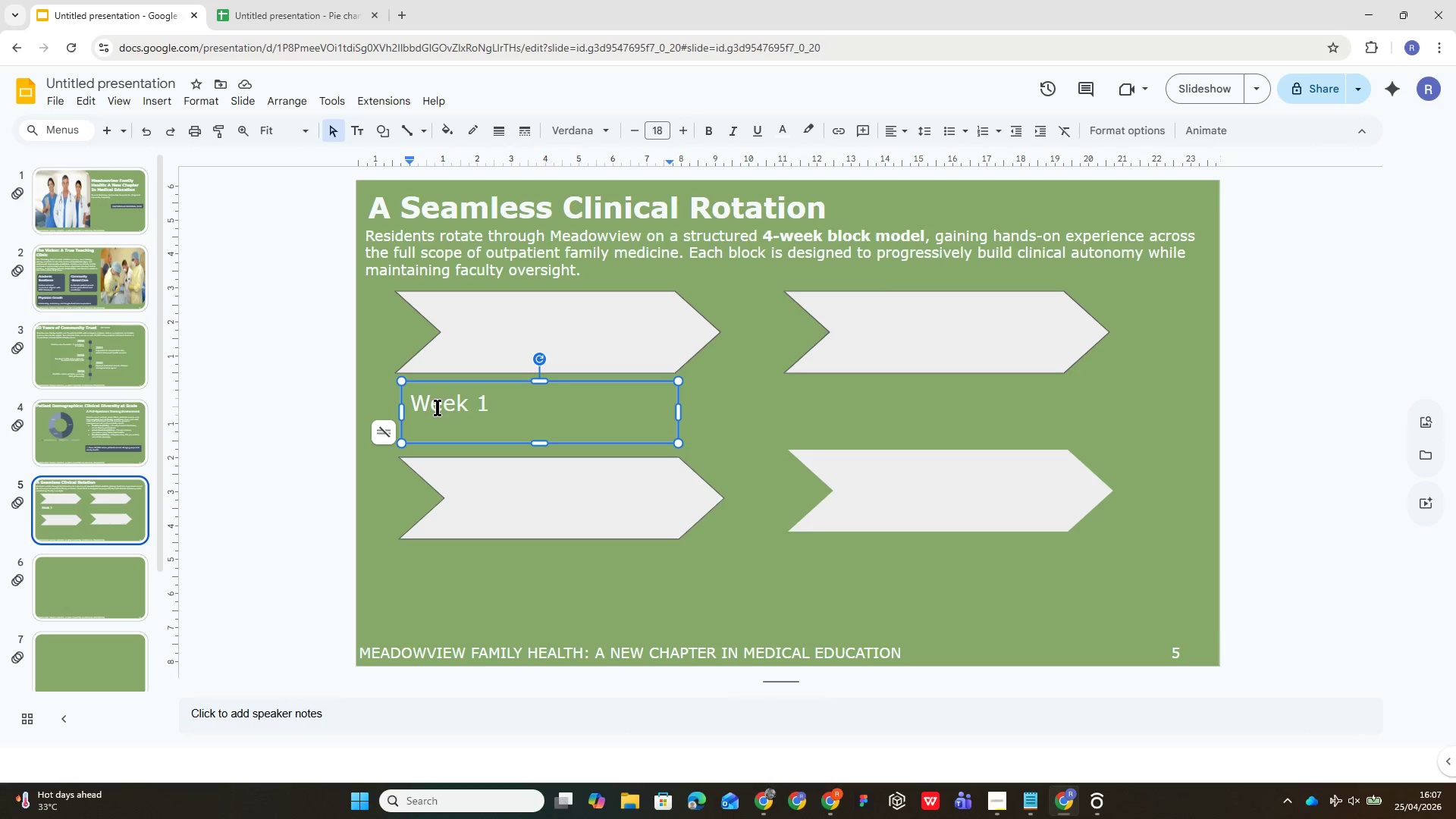 
wait(12.81)
 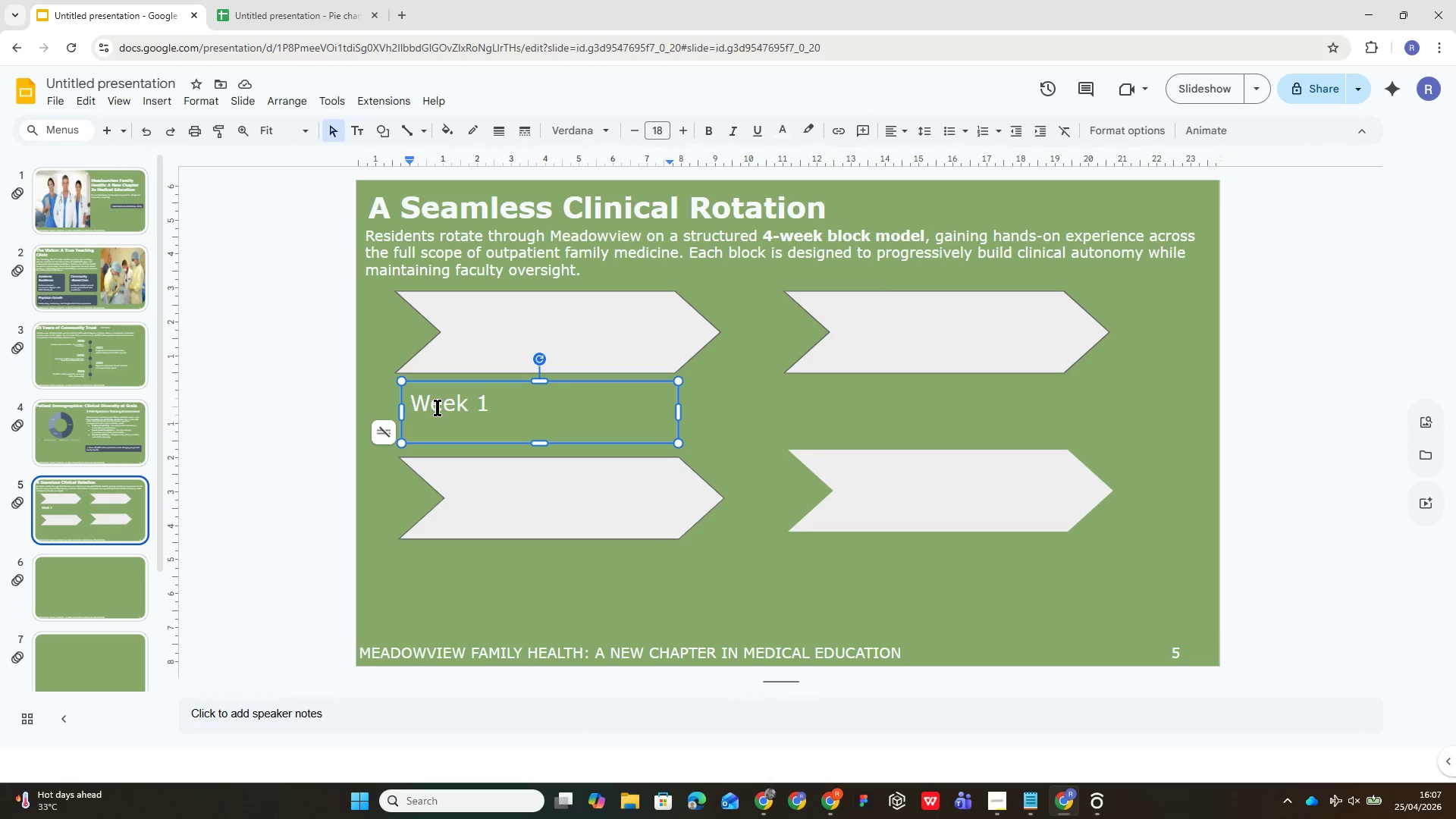 
left_click([507, 417])
 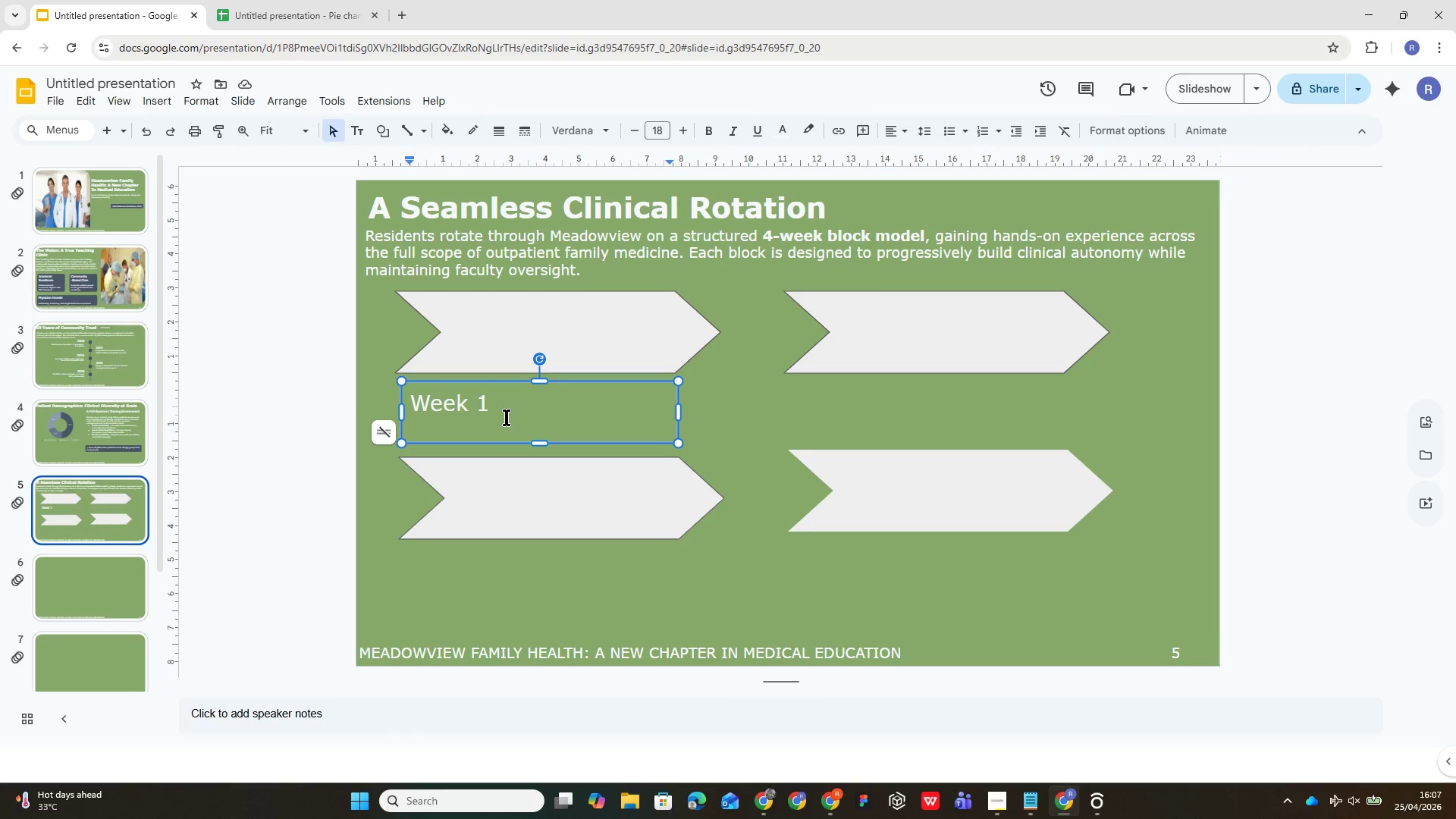 
key(Enter)
 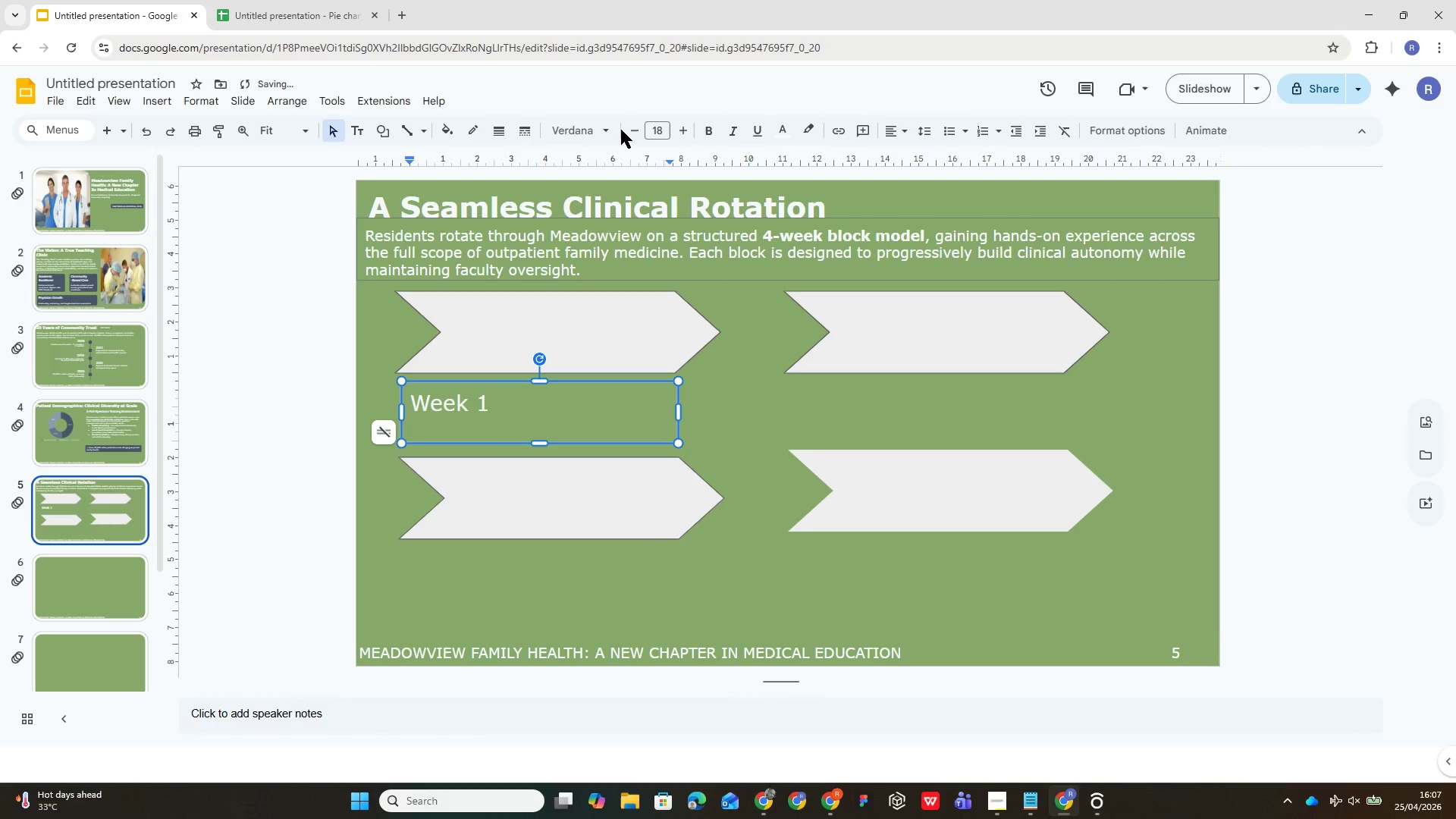 
left_click([661, 133])
 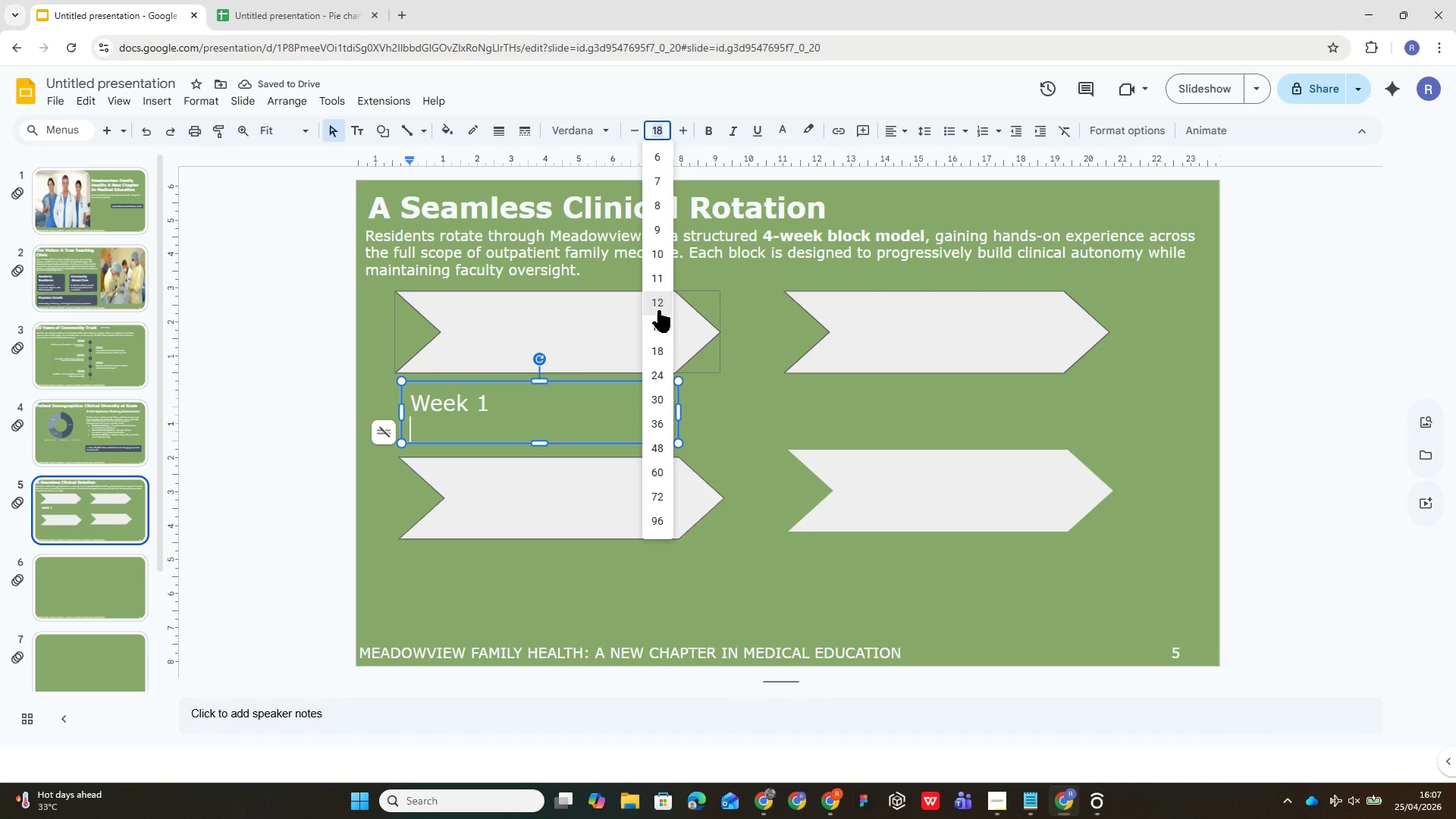 
left_click([657, 305])
 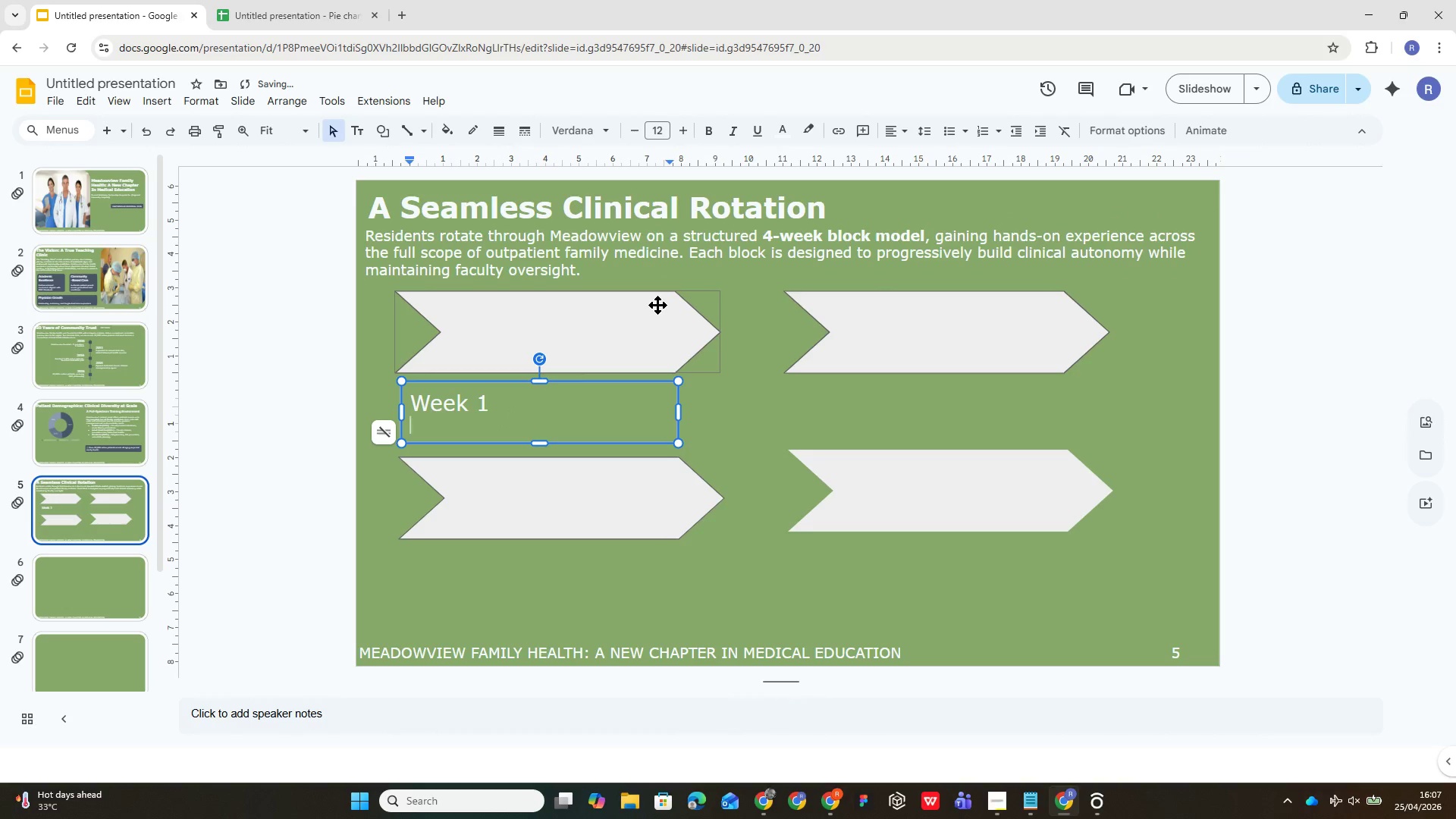 
type(Out )
key(Backspace)
type(patient & Oriena)
key(Backspace)
type(tation)
 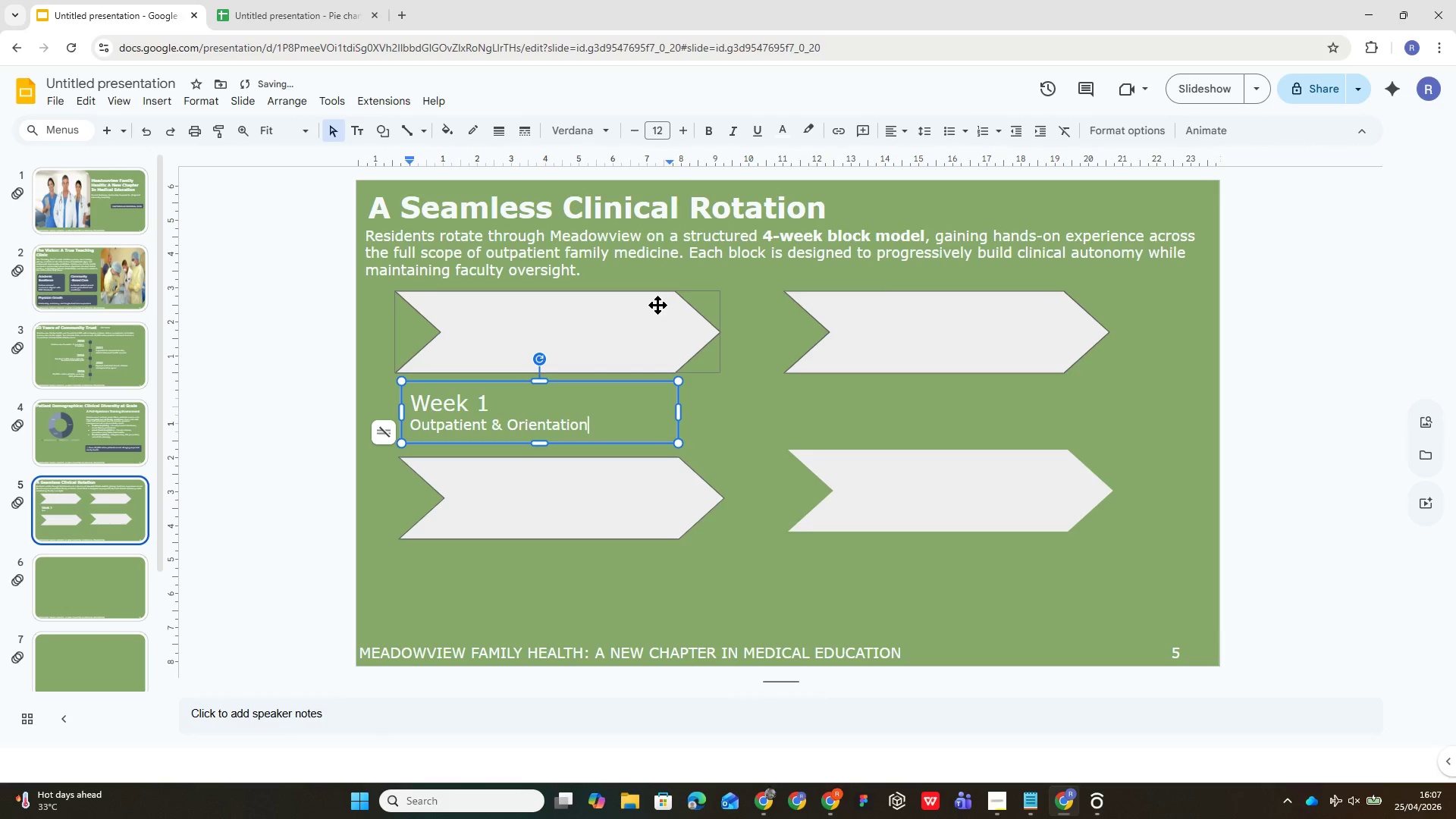 
key(Control+ControlLeft)
 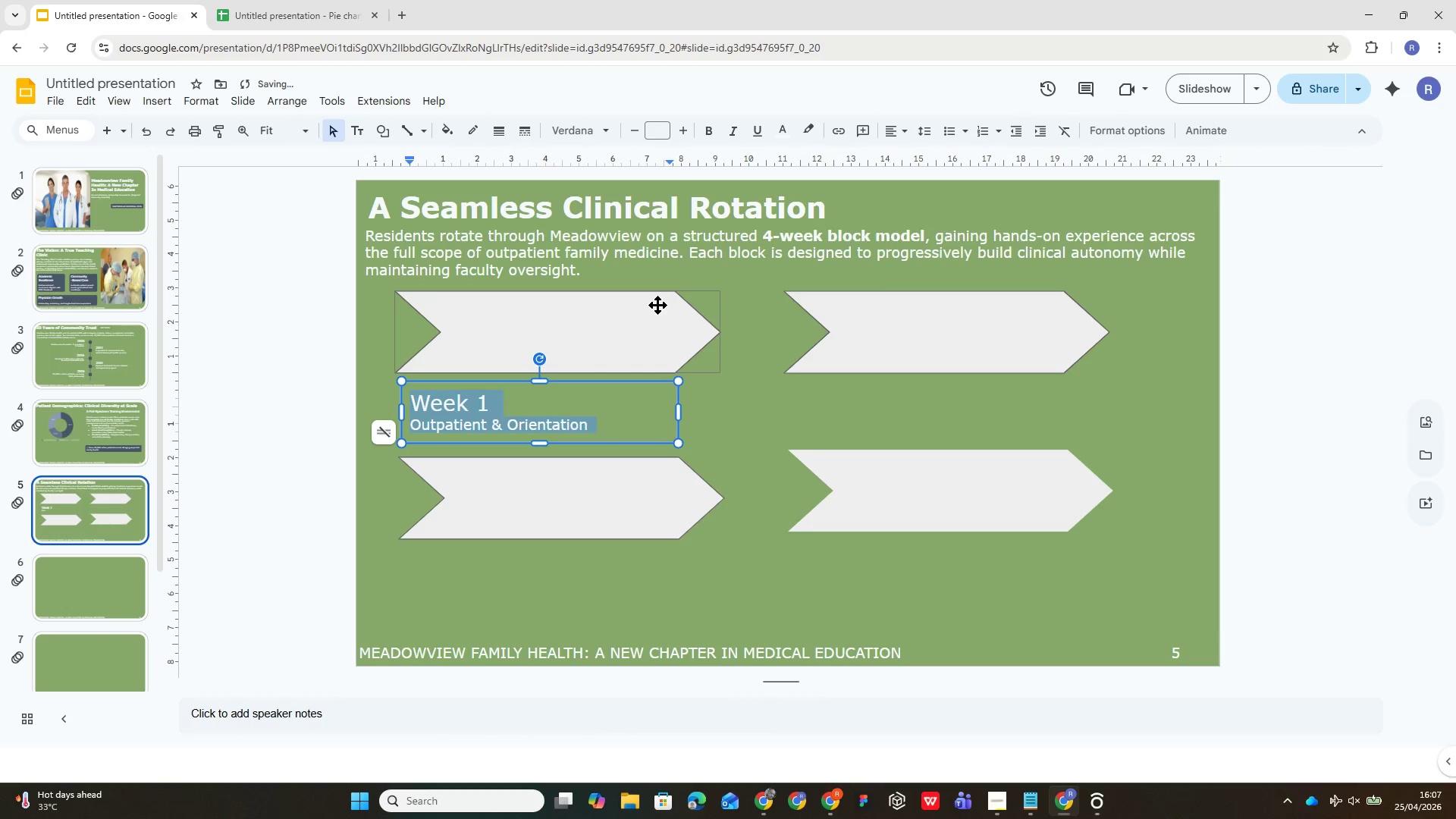 
key(Control+A)
 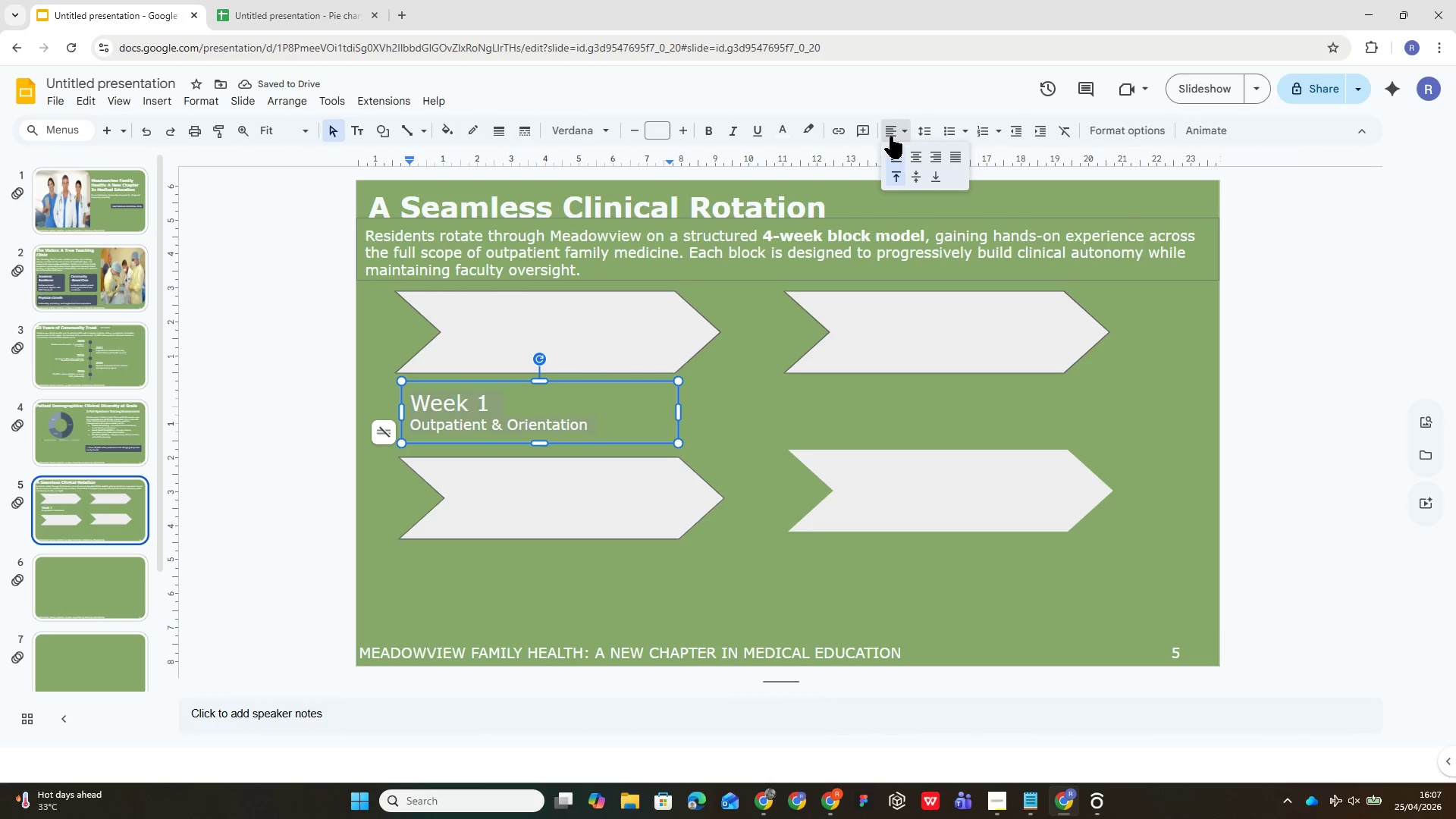 
left_click([910, 155])
 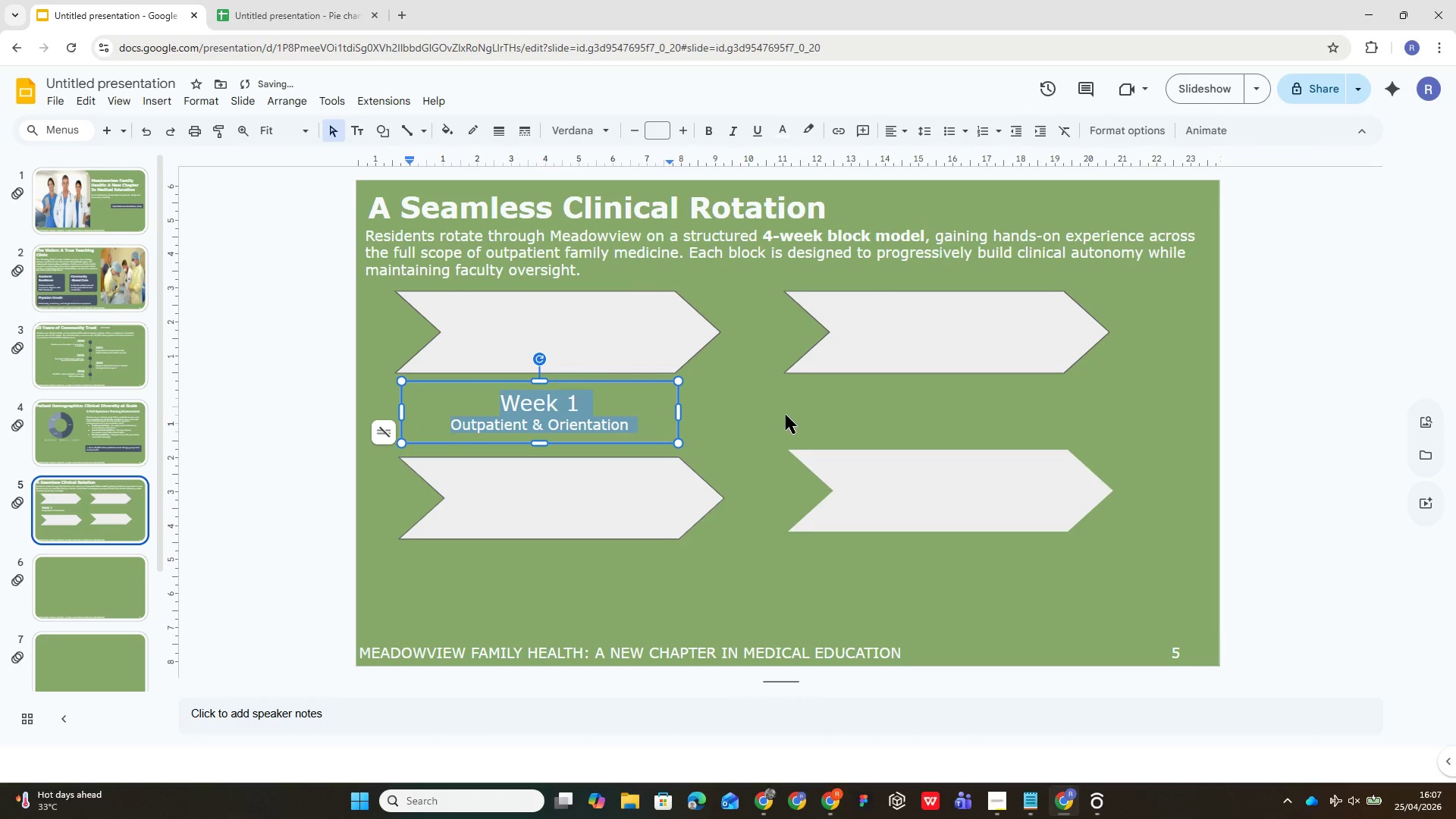 
left_click([773, 418])
 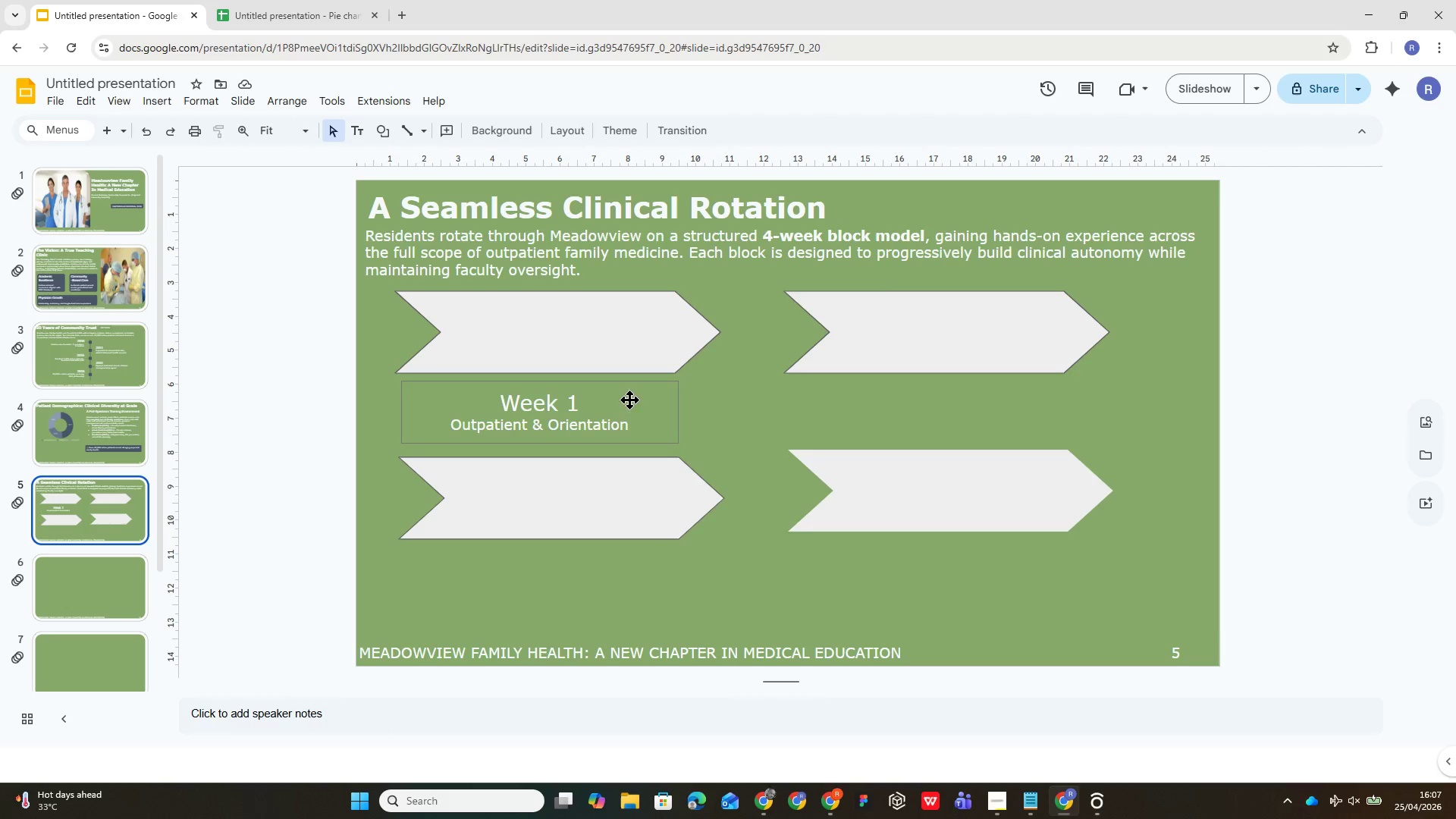 
wait(6.23)
 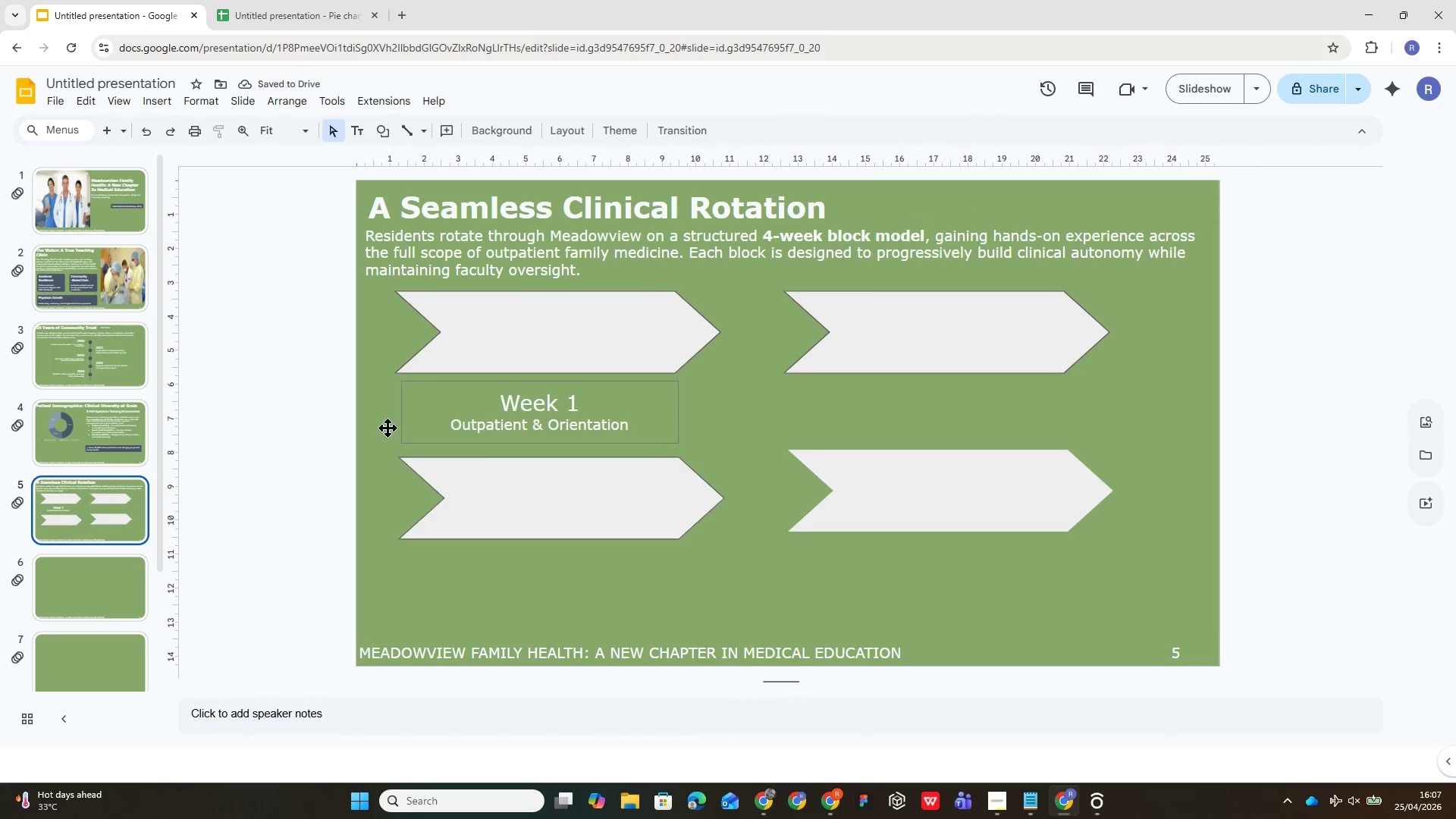 
left_click([677, 388])
 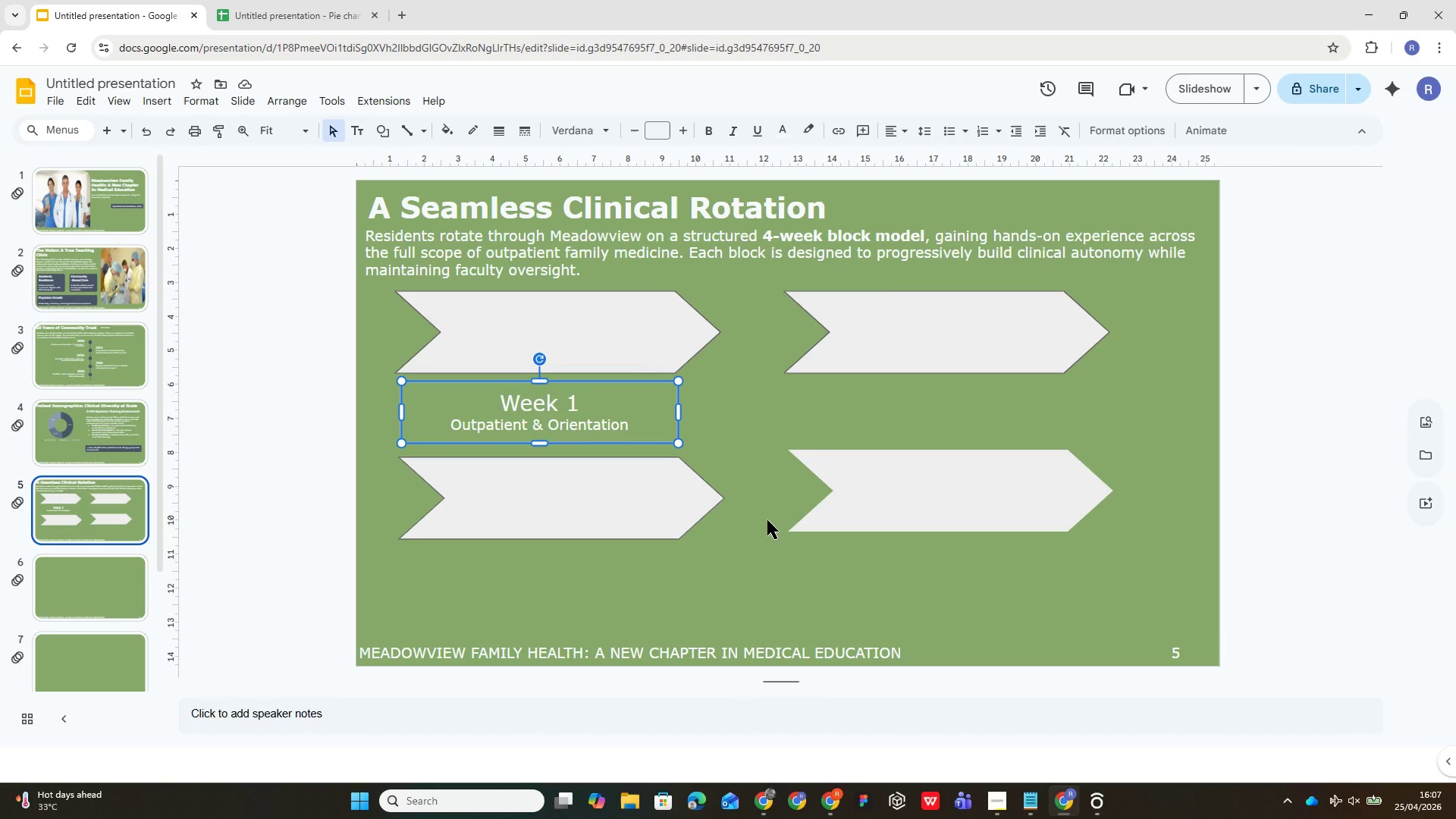 
key(Control+D)
 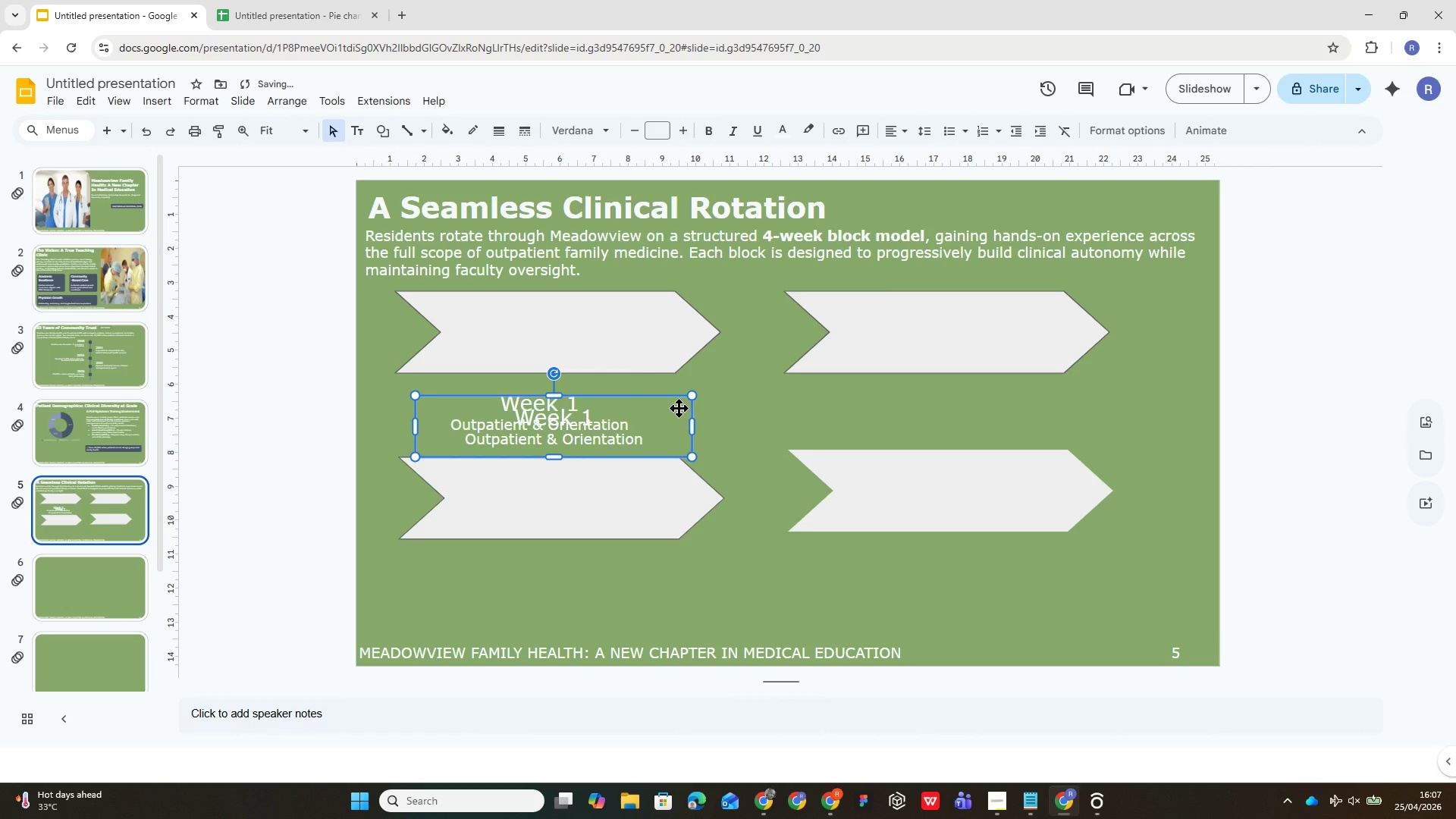 
left_click_drag(start_coordinate=[679, 408], to_coordinate=[833, 391])
 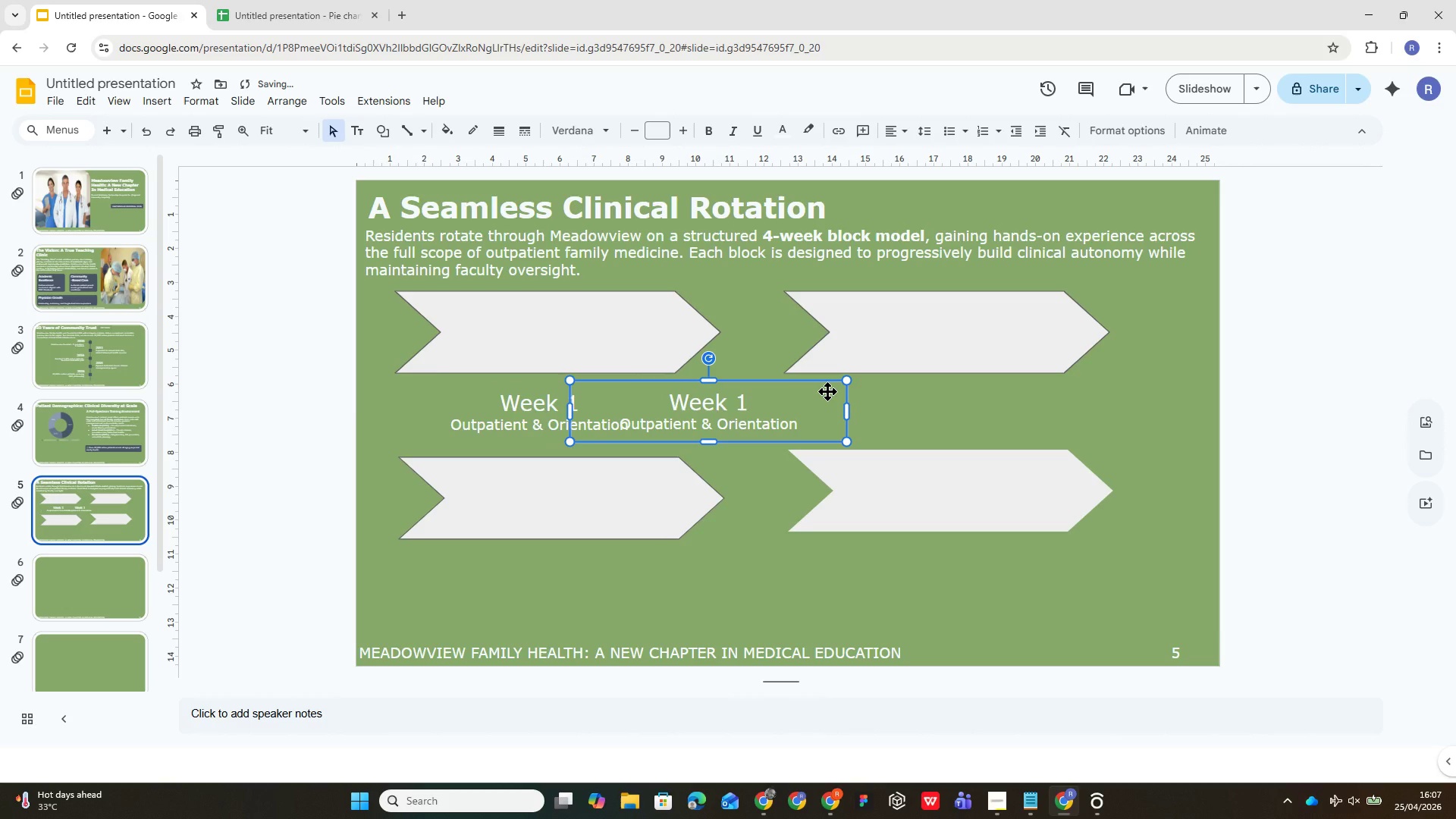 
left_click_drag(start_coordinate=[827, 391], to_coordinate=[1049, 391])
 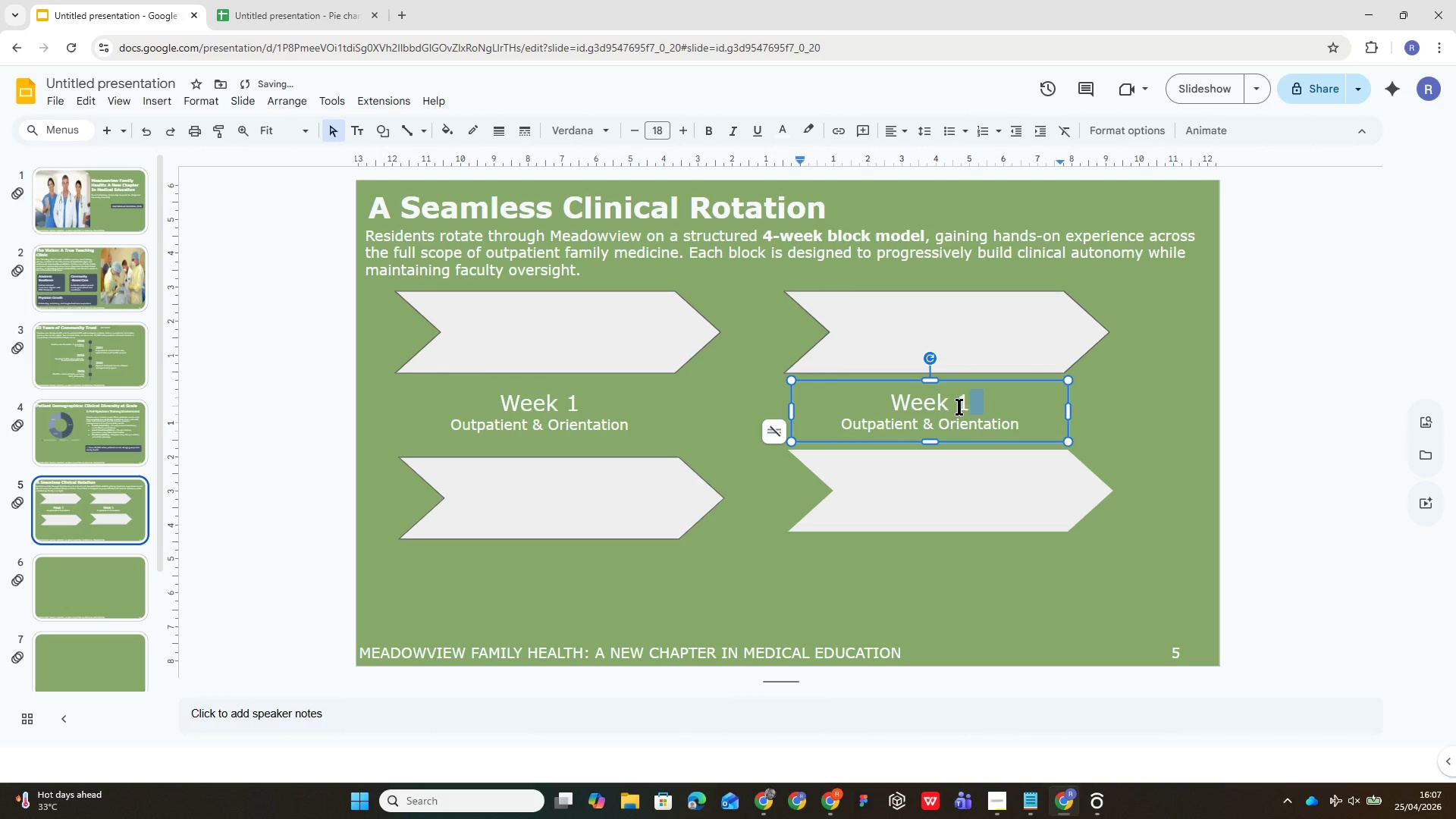 
double_click([965, 400])
 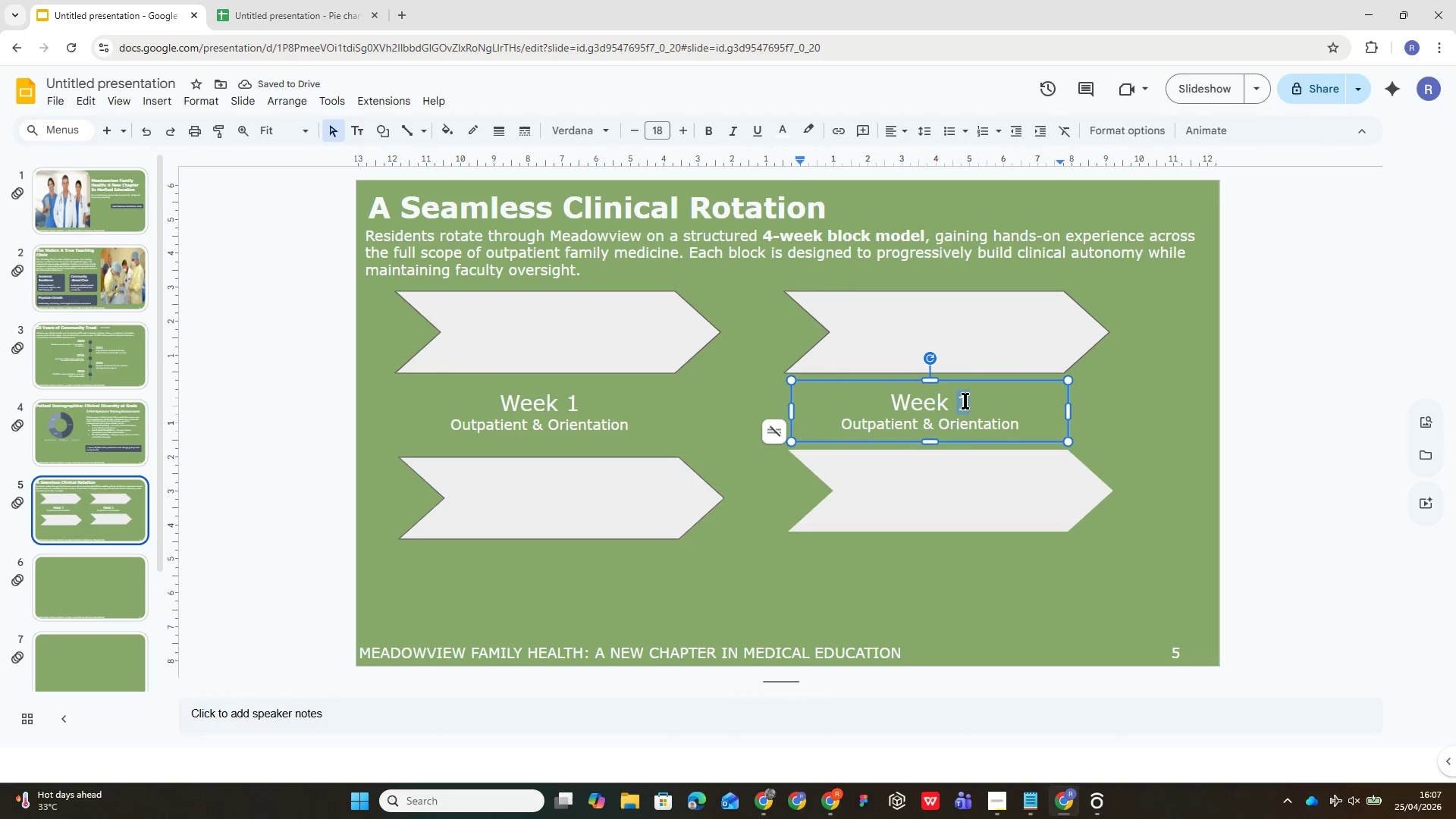 
key(2)
 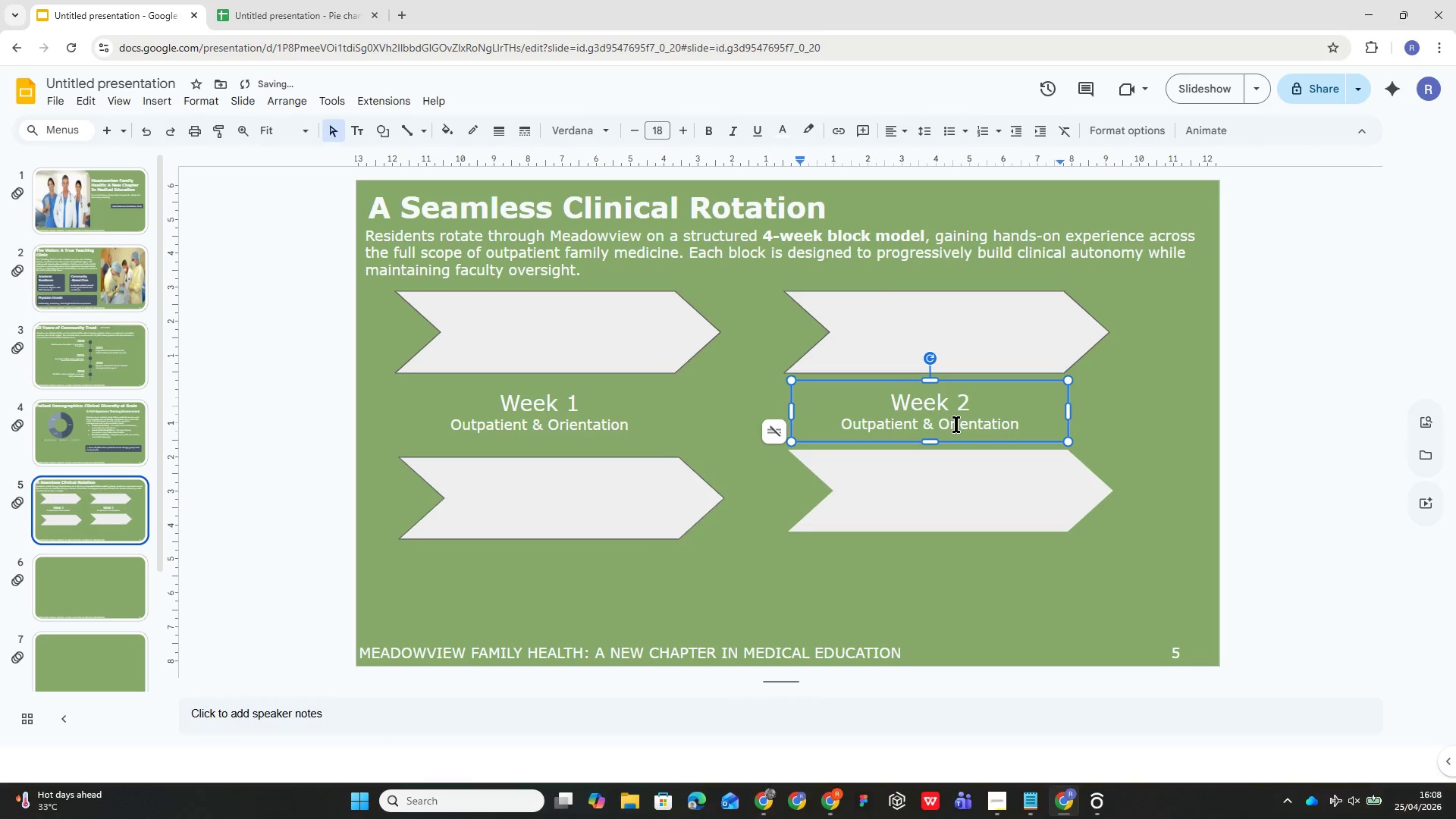 
double_click([956, 424])
 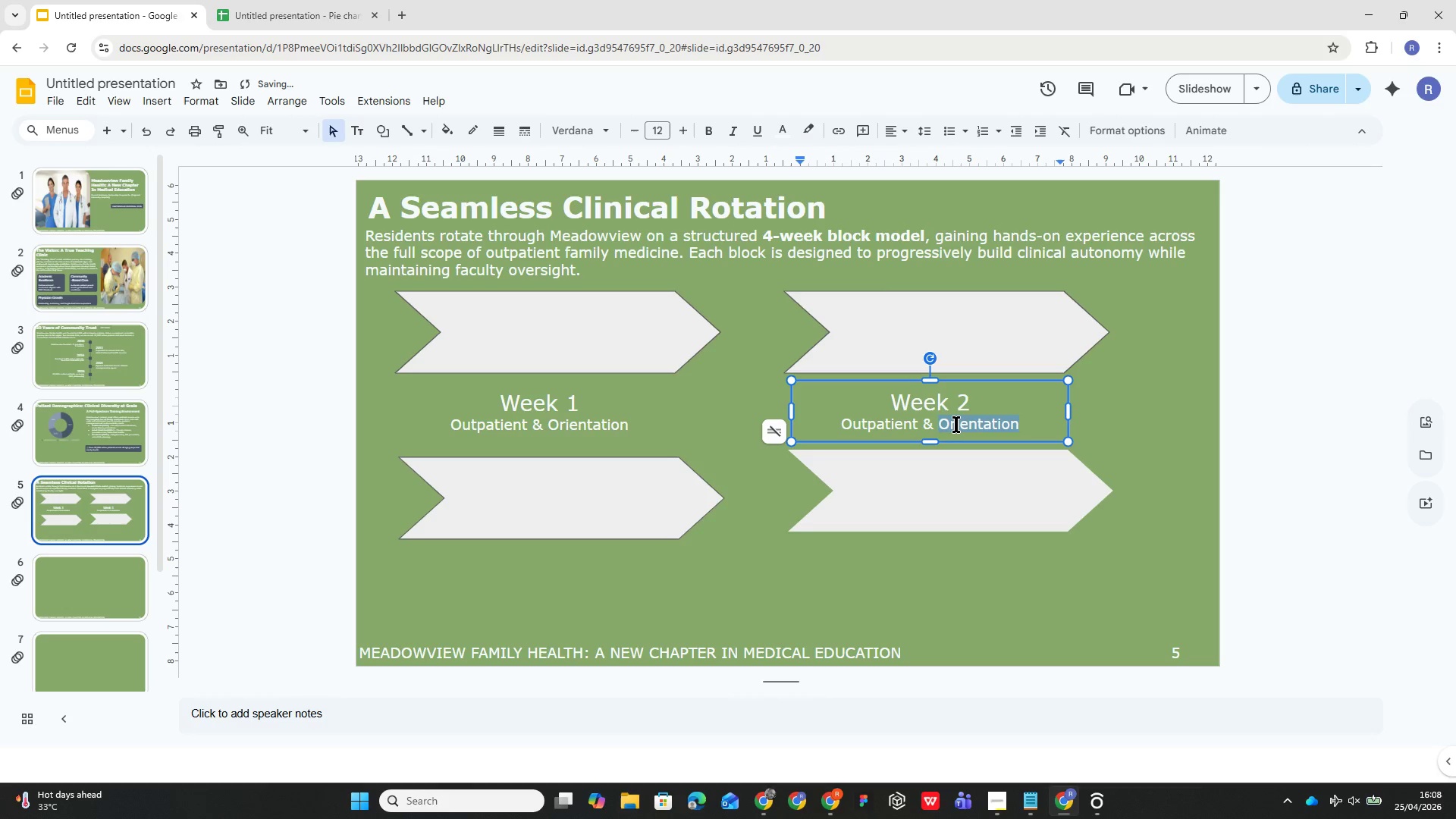 
triple_click([956, 424])
 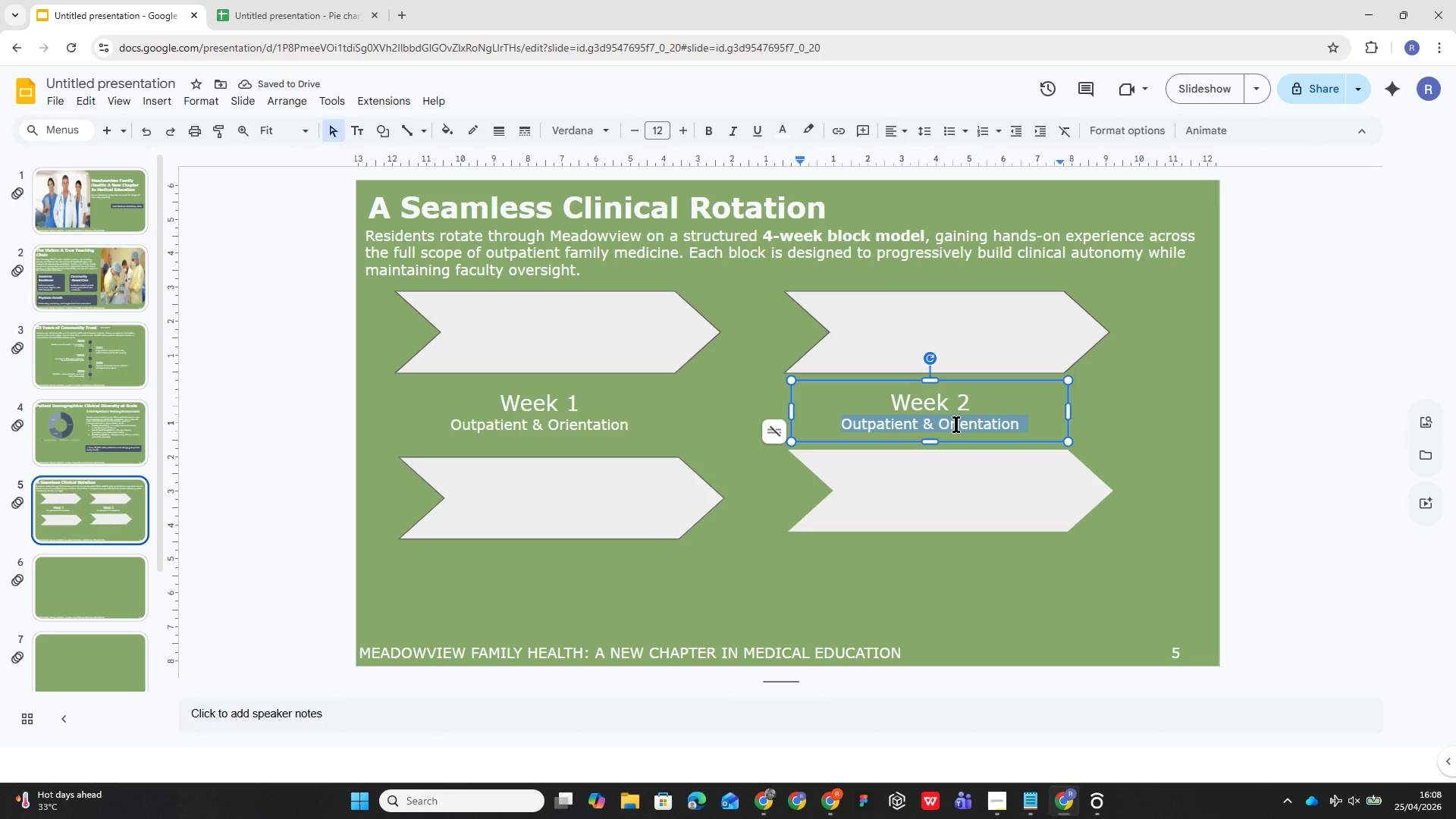 
key(Control+C)
 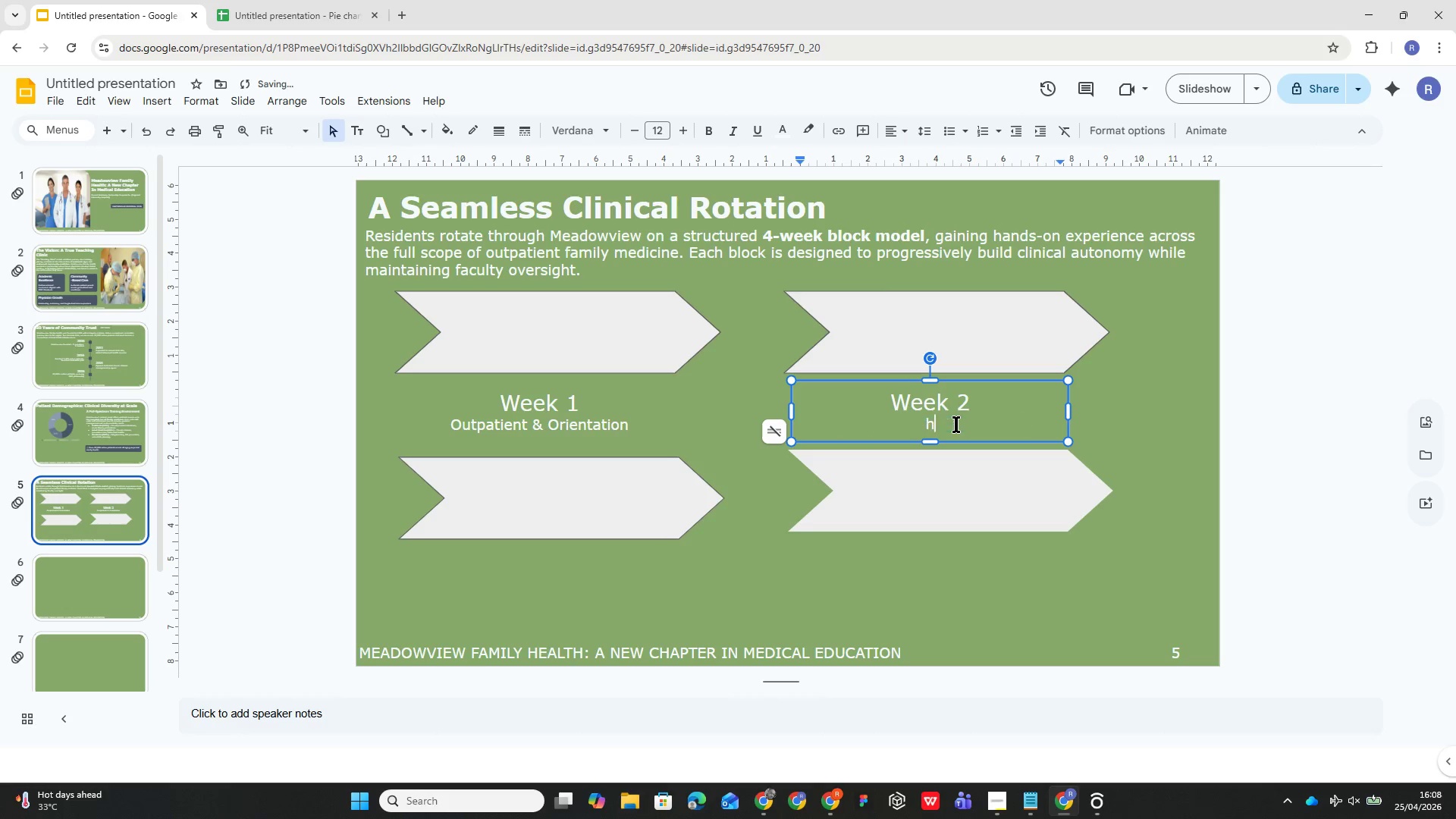 
type(hronic )
 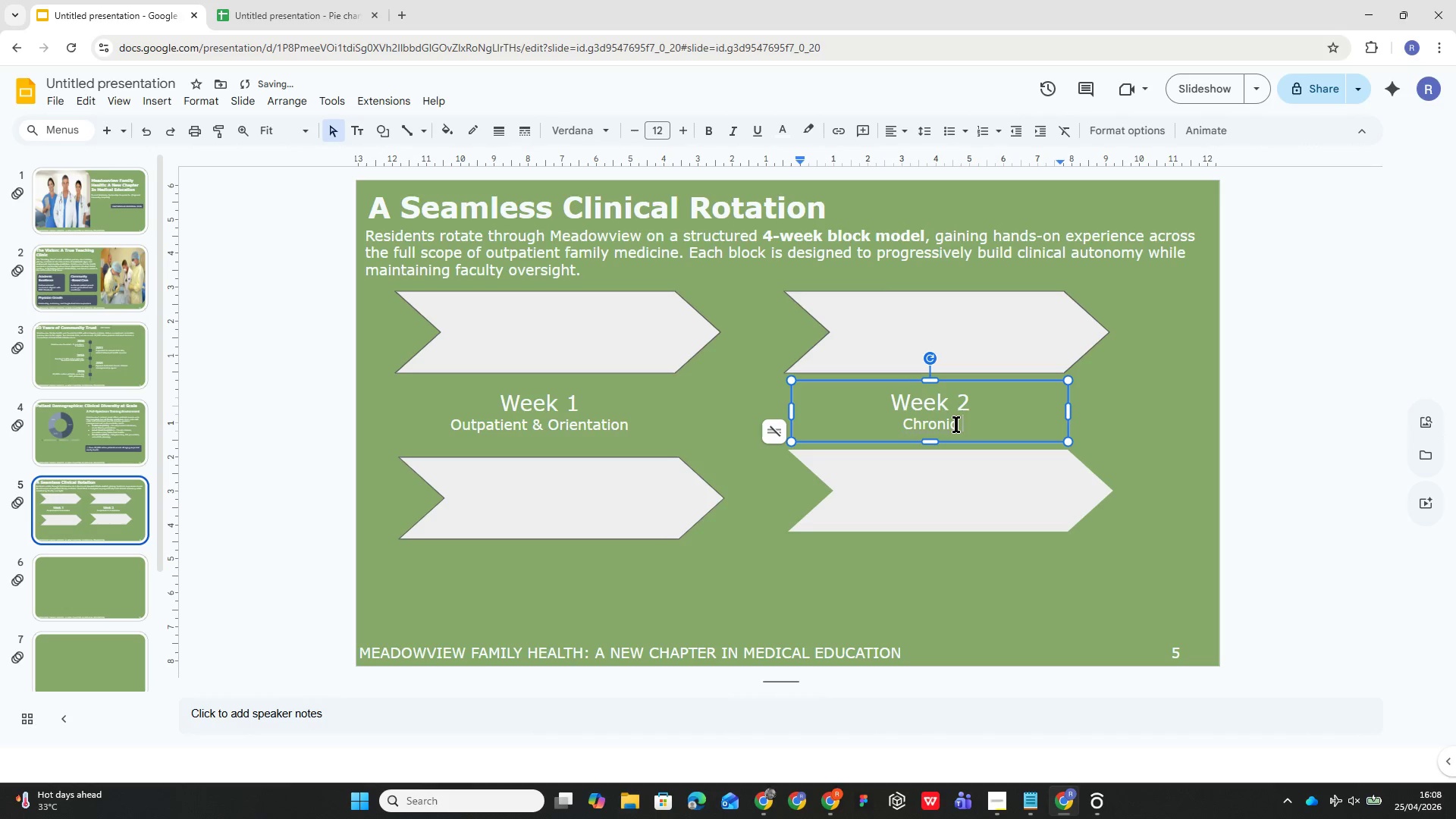 
key(Control+D)
 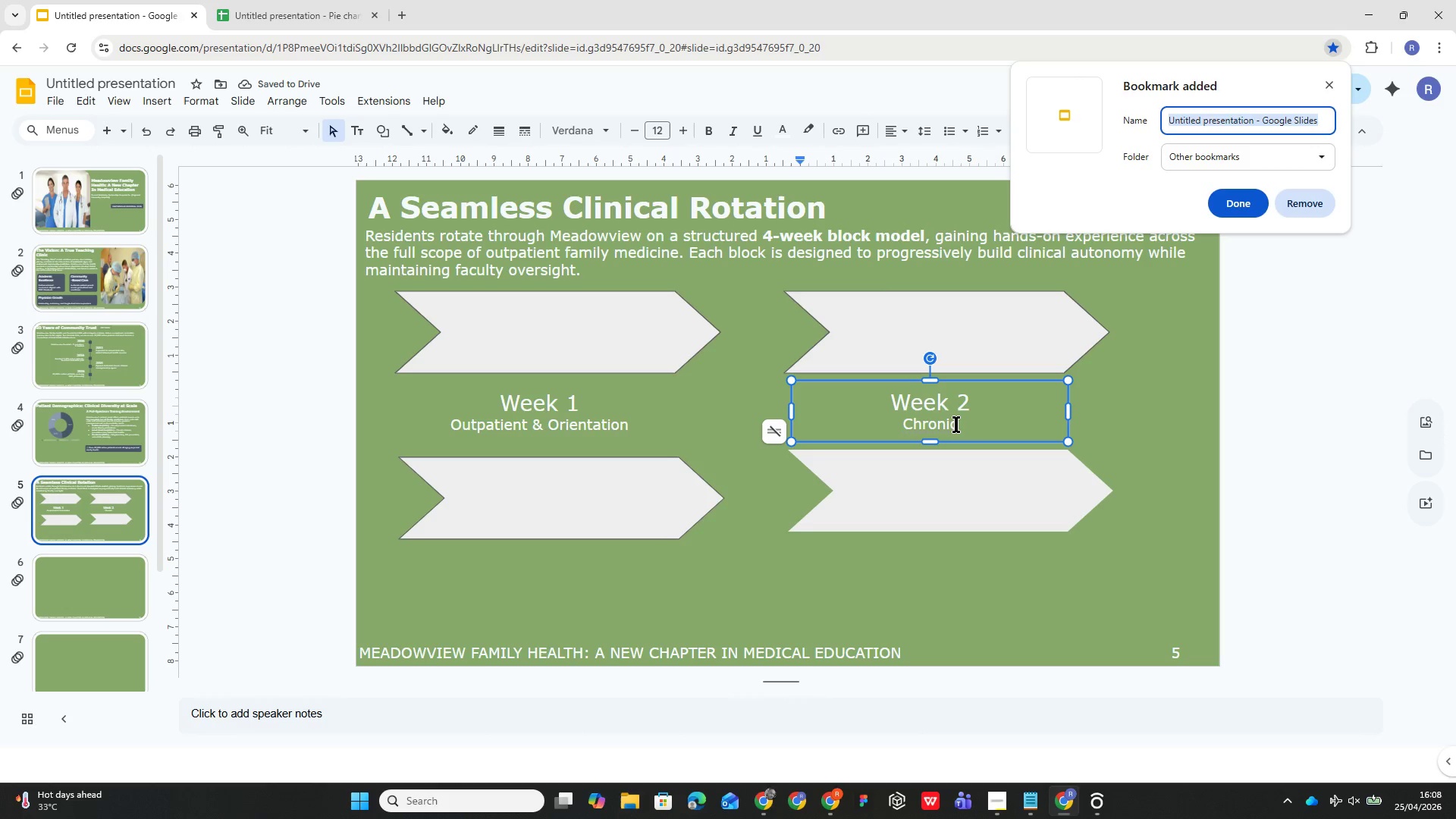 
key(I)
 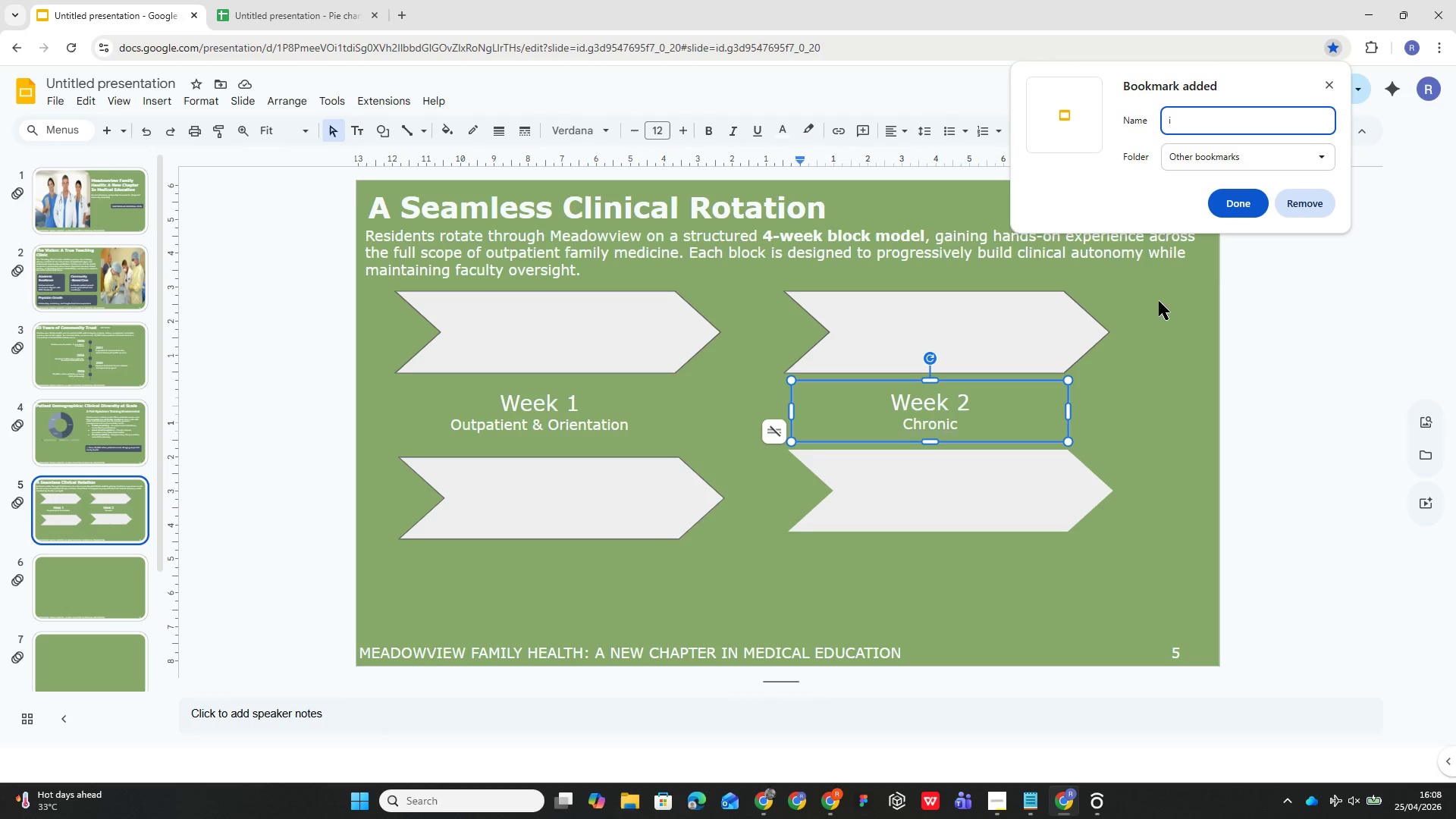 
left_click([1310, 202])
 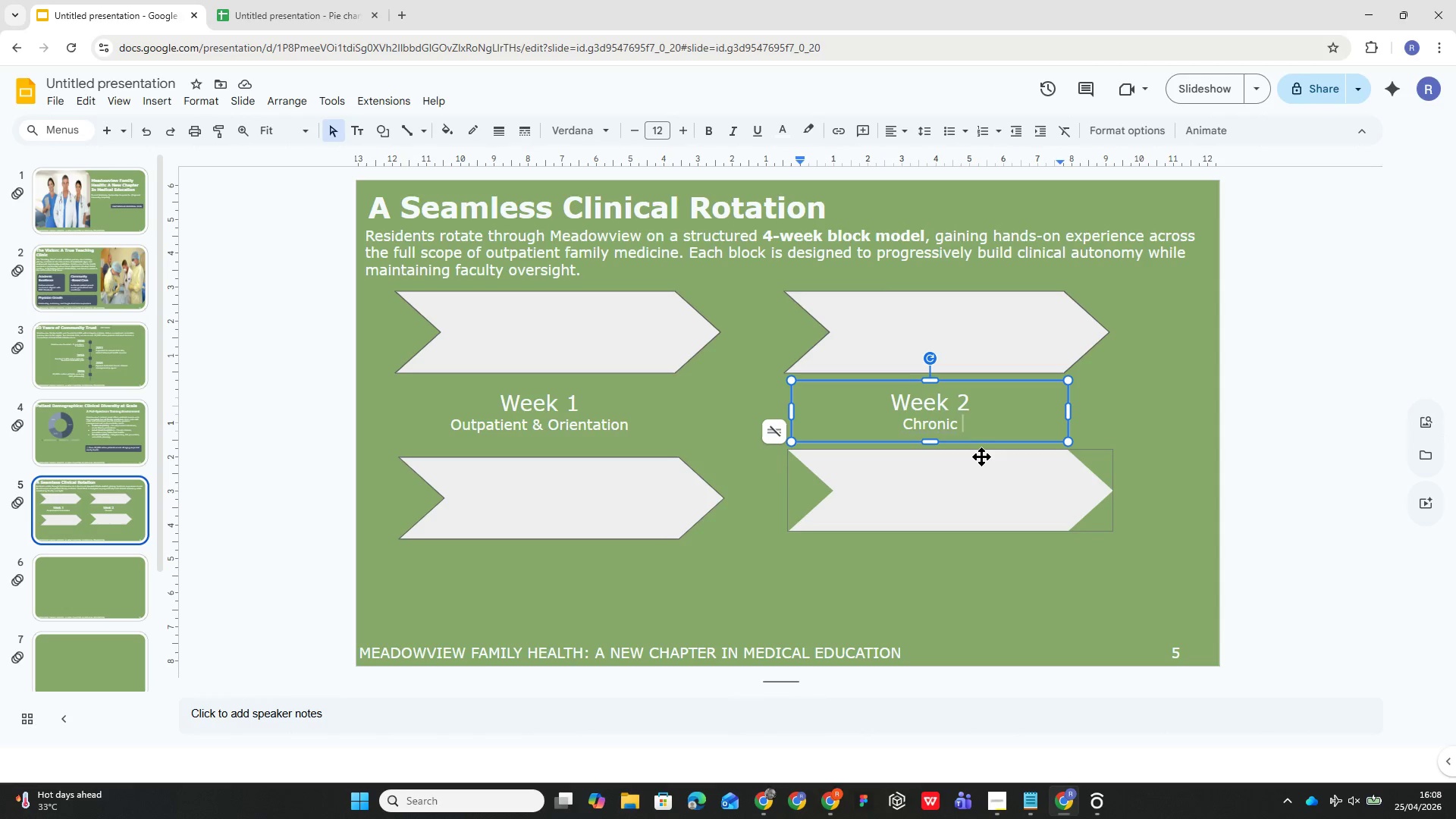 
type(Disease Care)
 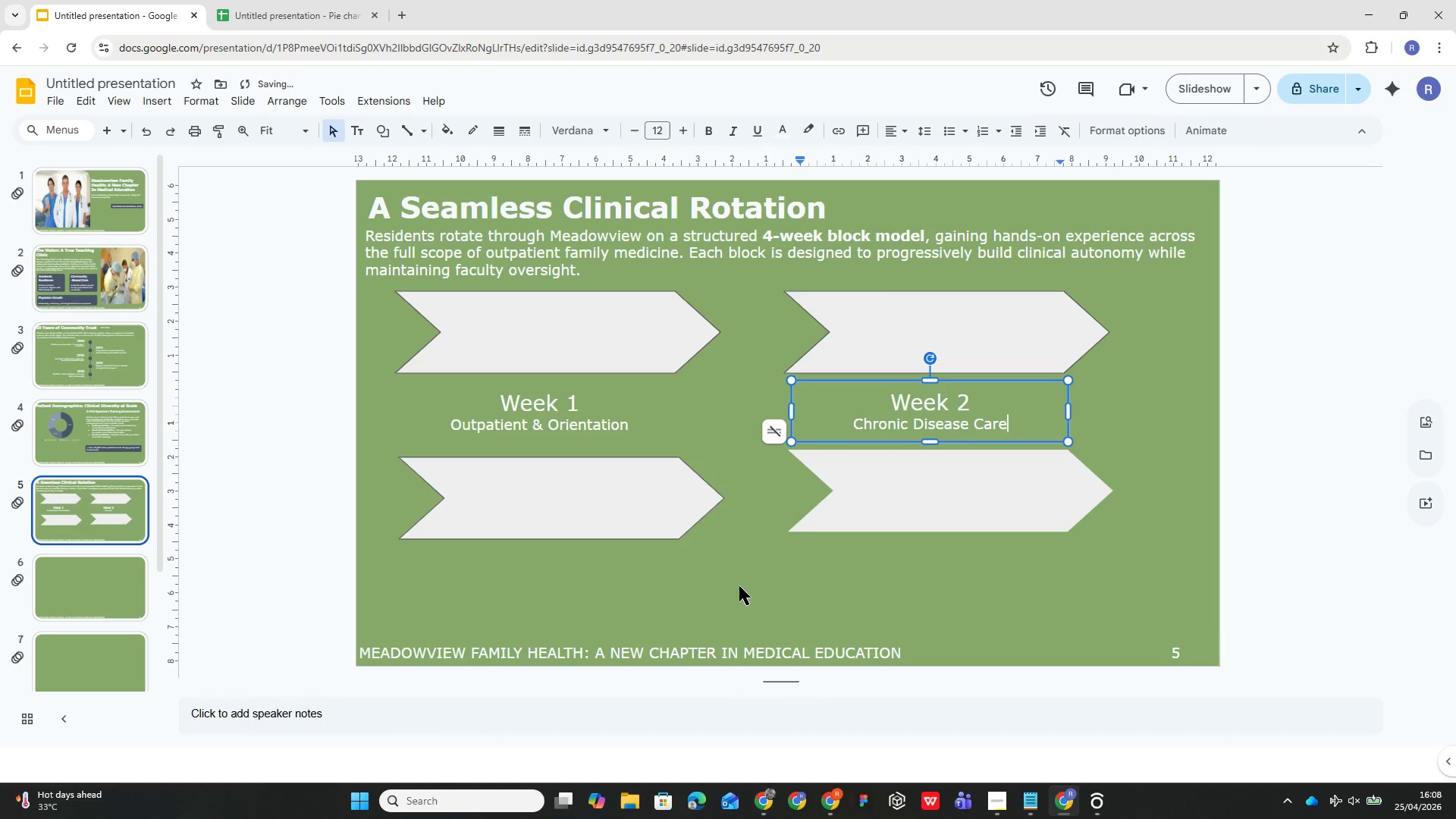 
left_click([806, 585])
 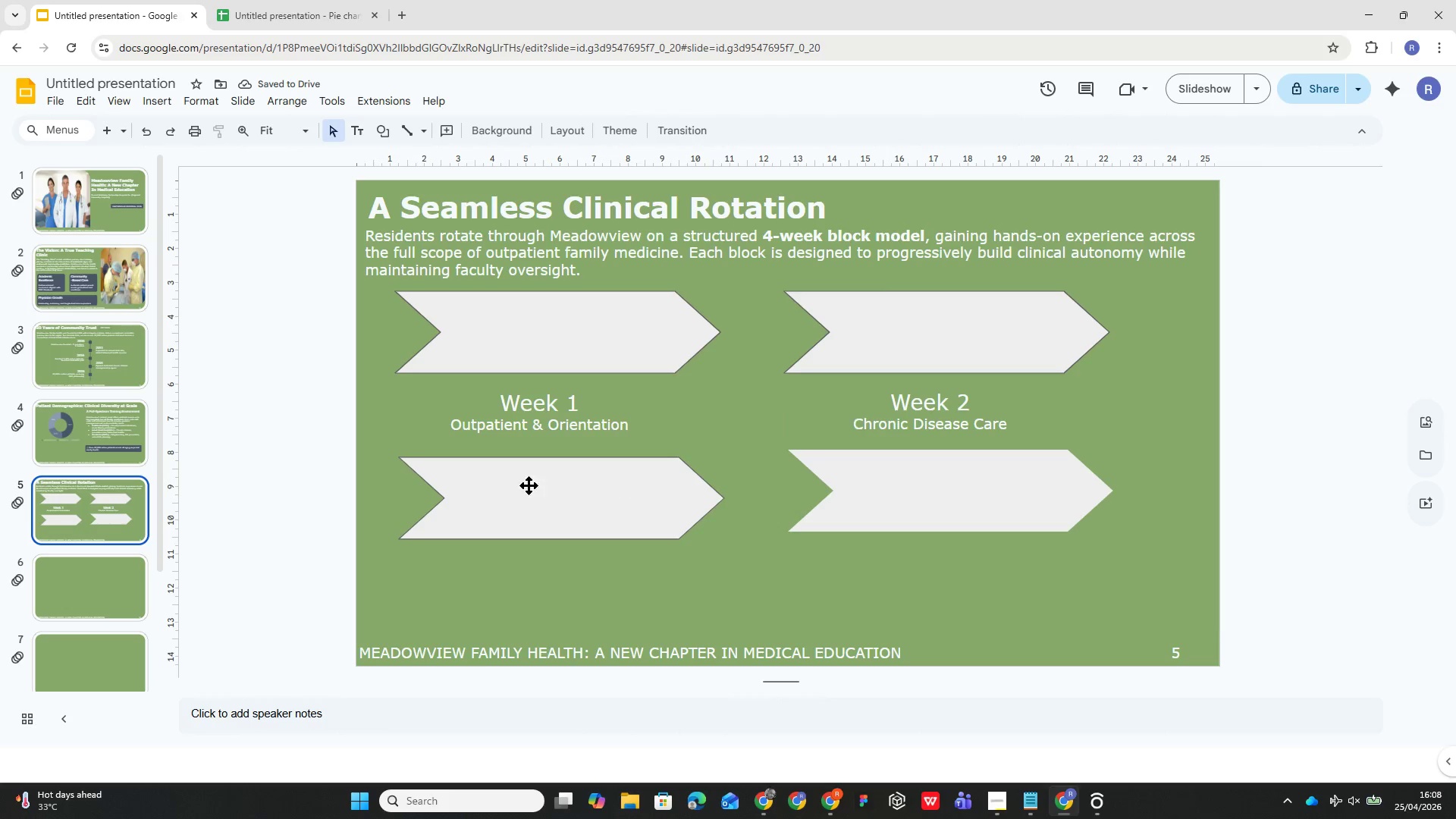 
left_click([902, 399])
 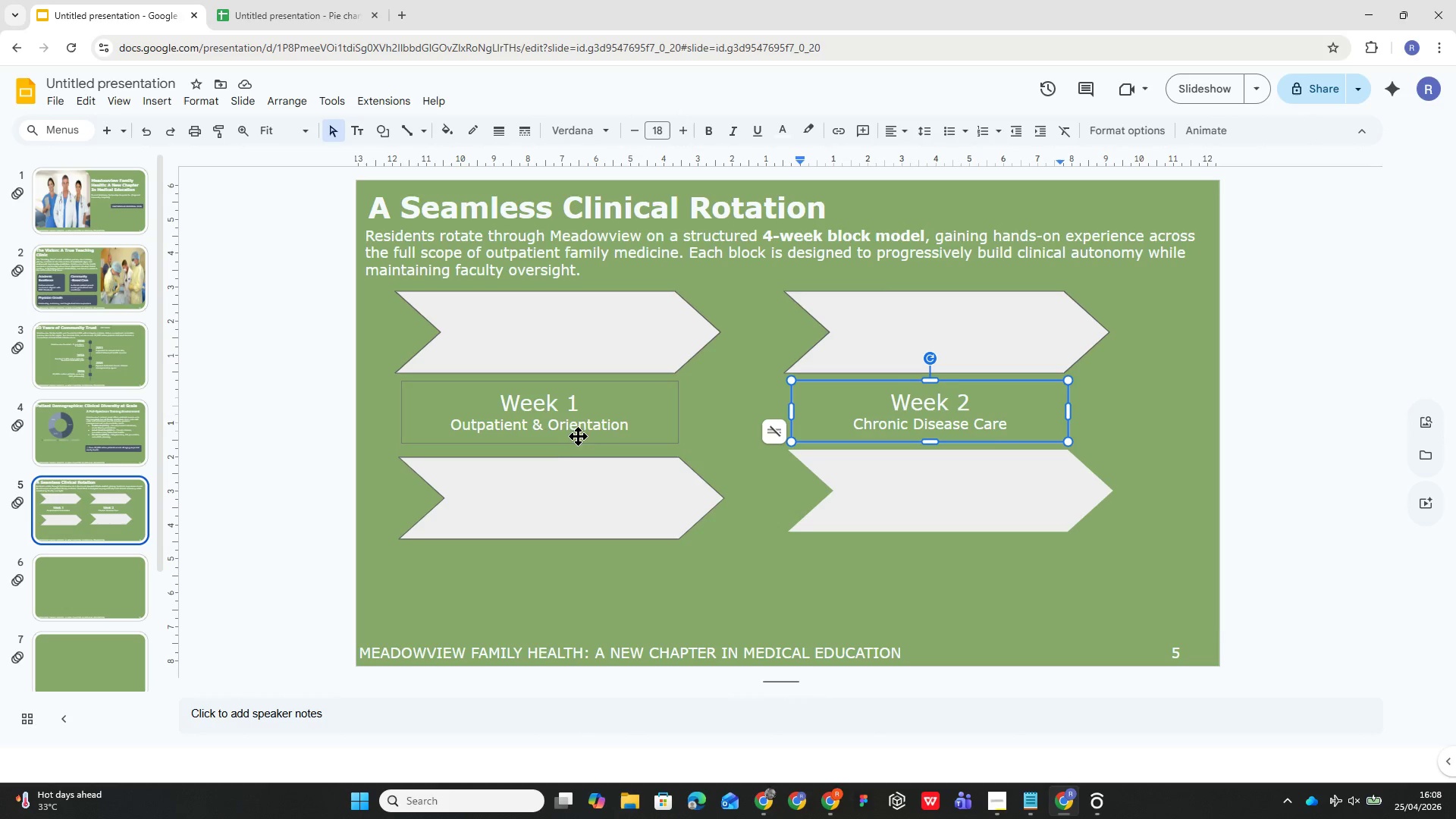 
left_click([580, 429])
 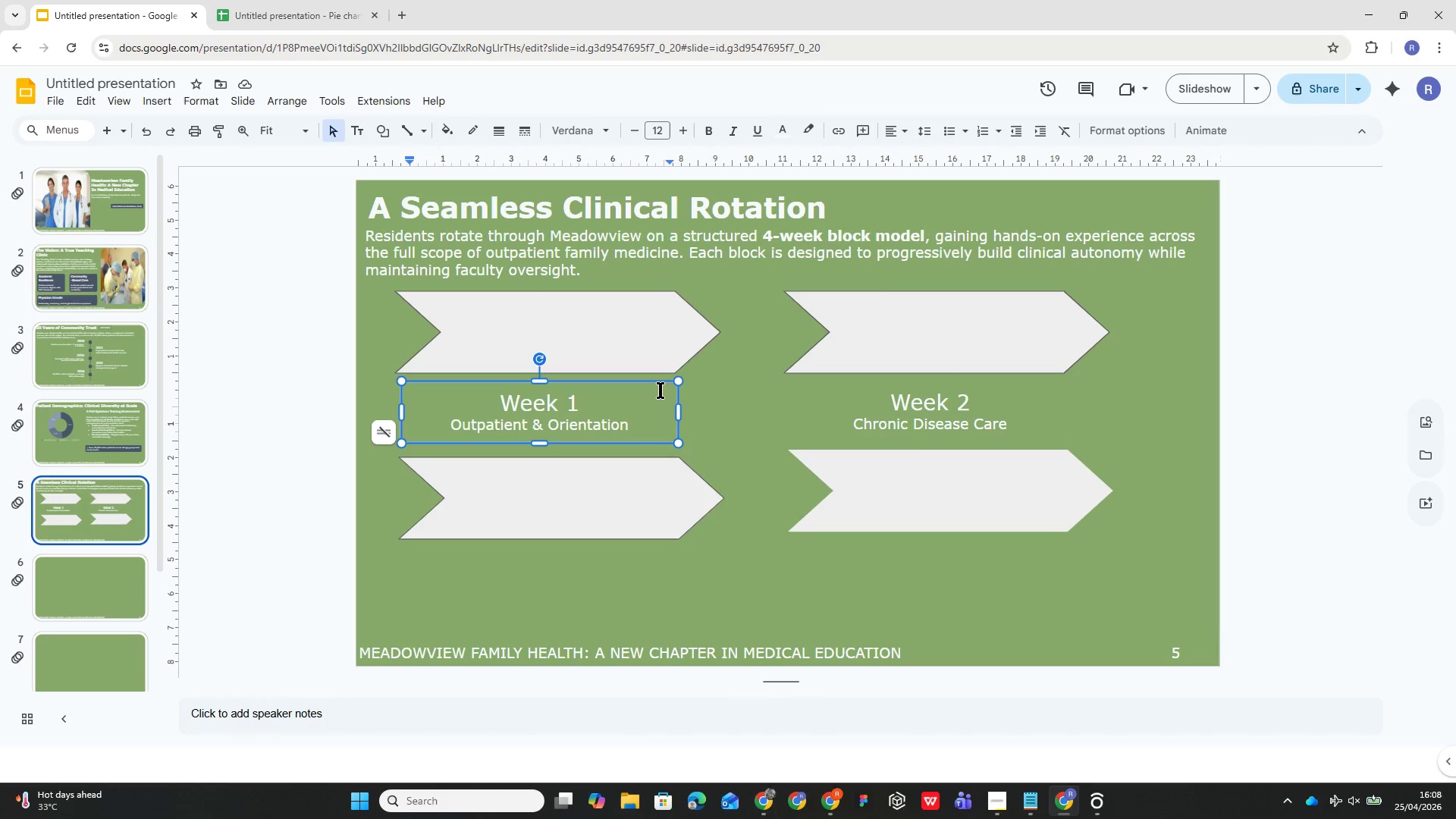 
left_click([665, 380])
 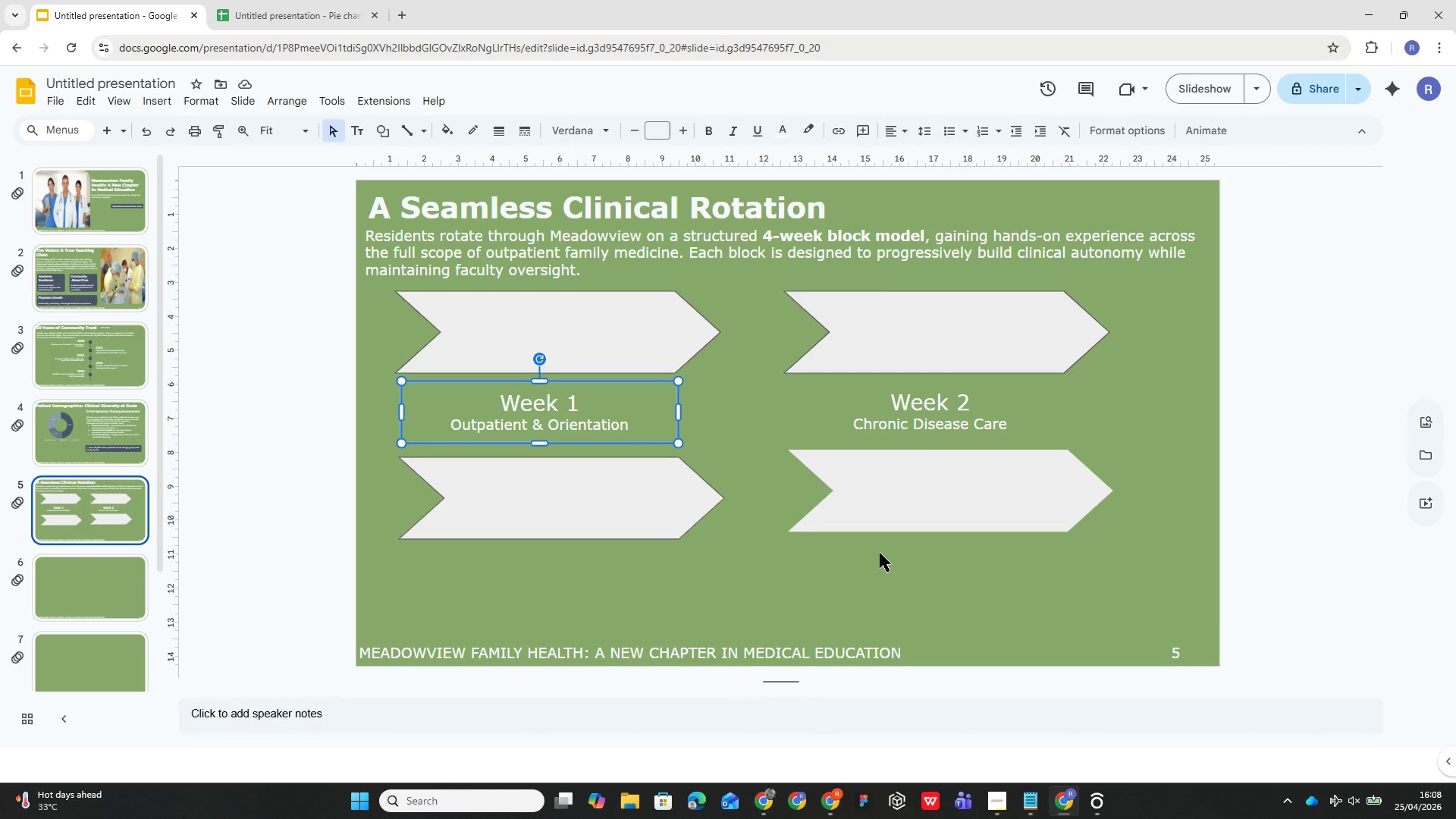 
key(Control+D)
 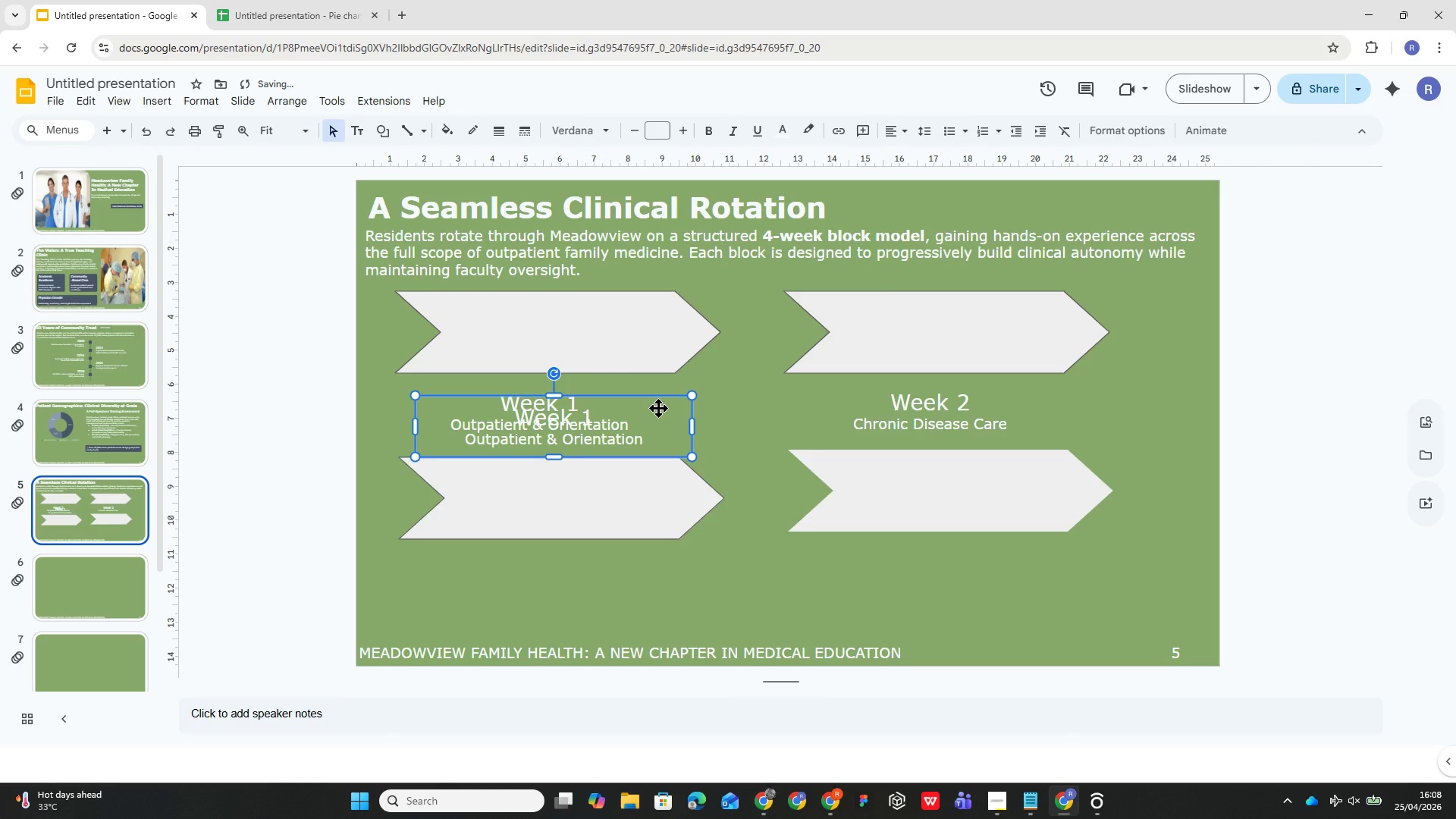 
left_click_drag(start_coordinate=[658, 408], to_coordinate=[649, 563])
 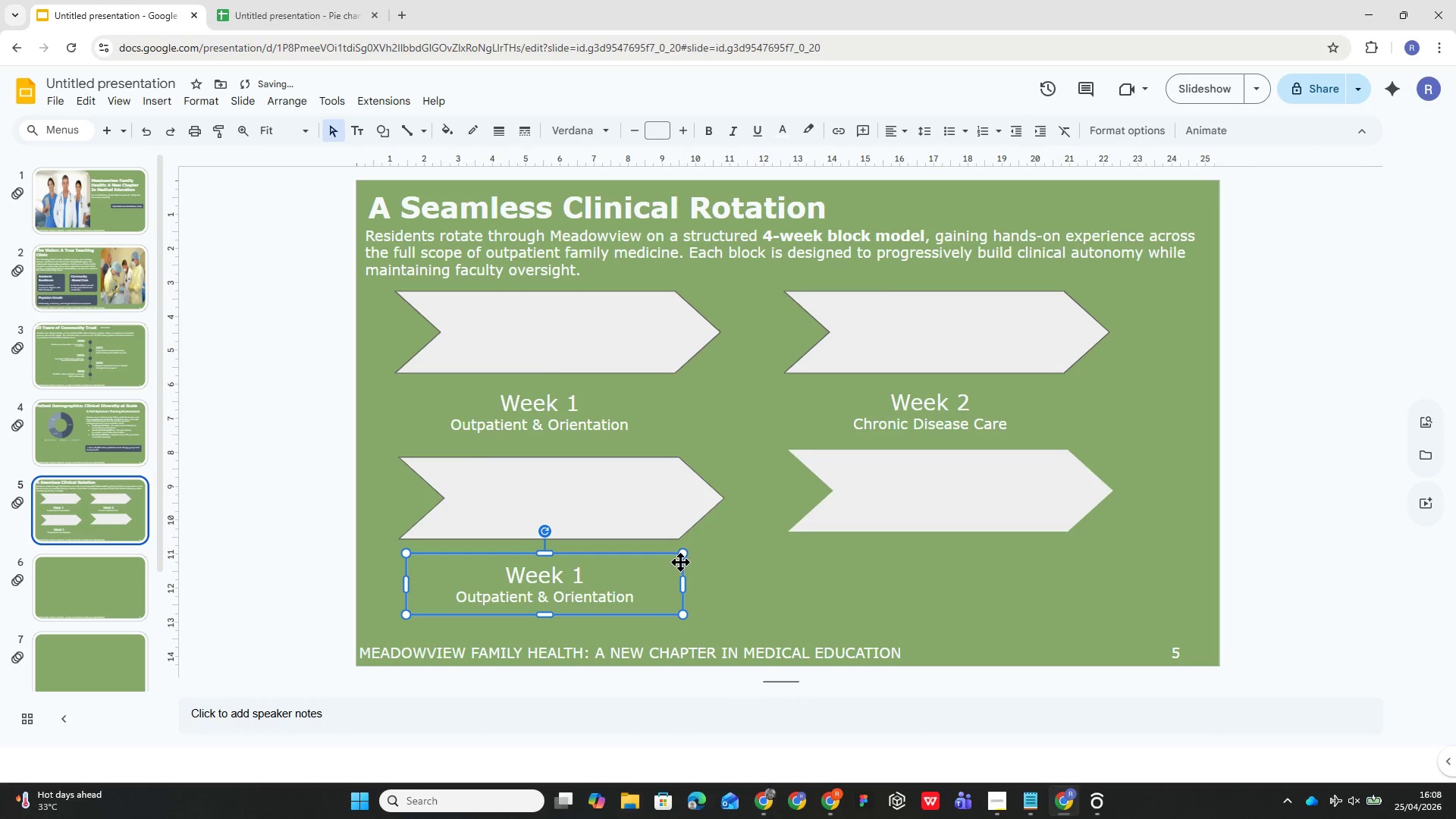 
left_click_drag(start_coordinate=[662, 568], to_coordinate=[659, 563])
 